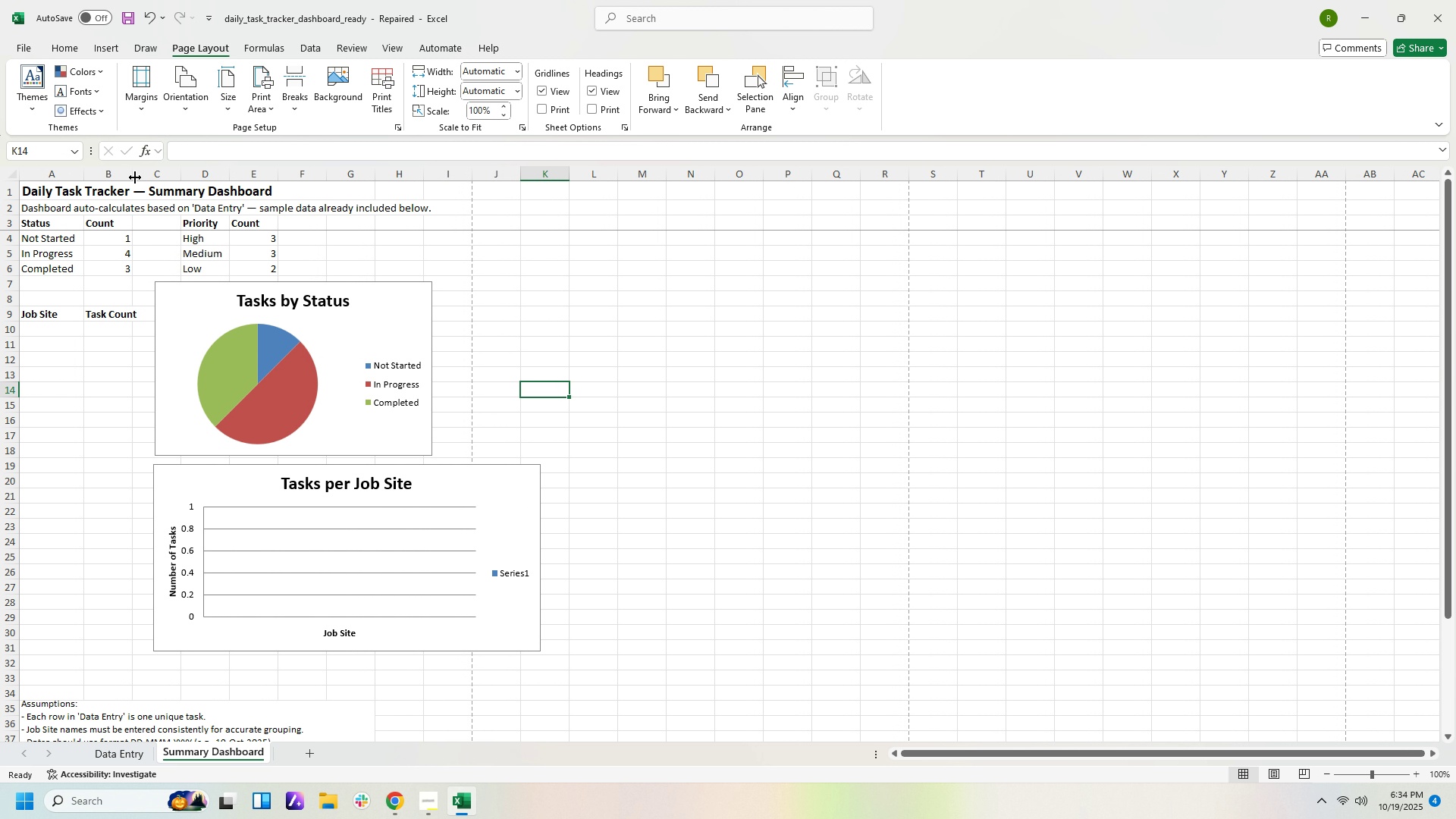 
left_click_drag(start_coordinate=[132, 177], to_coordinate=[120, 176])
 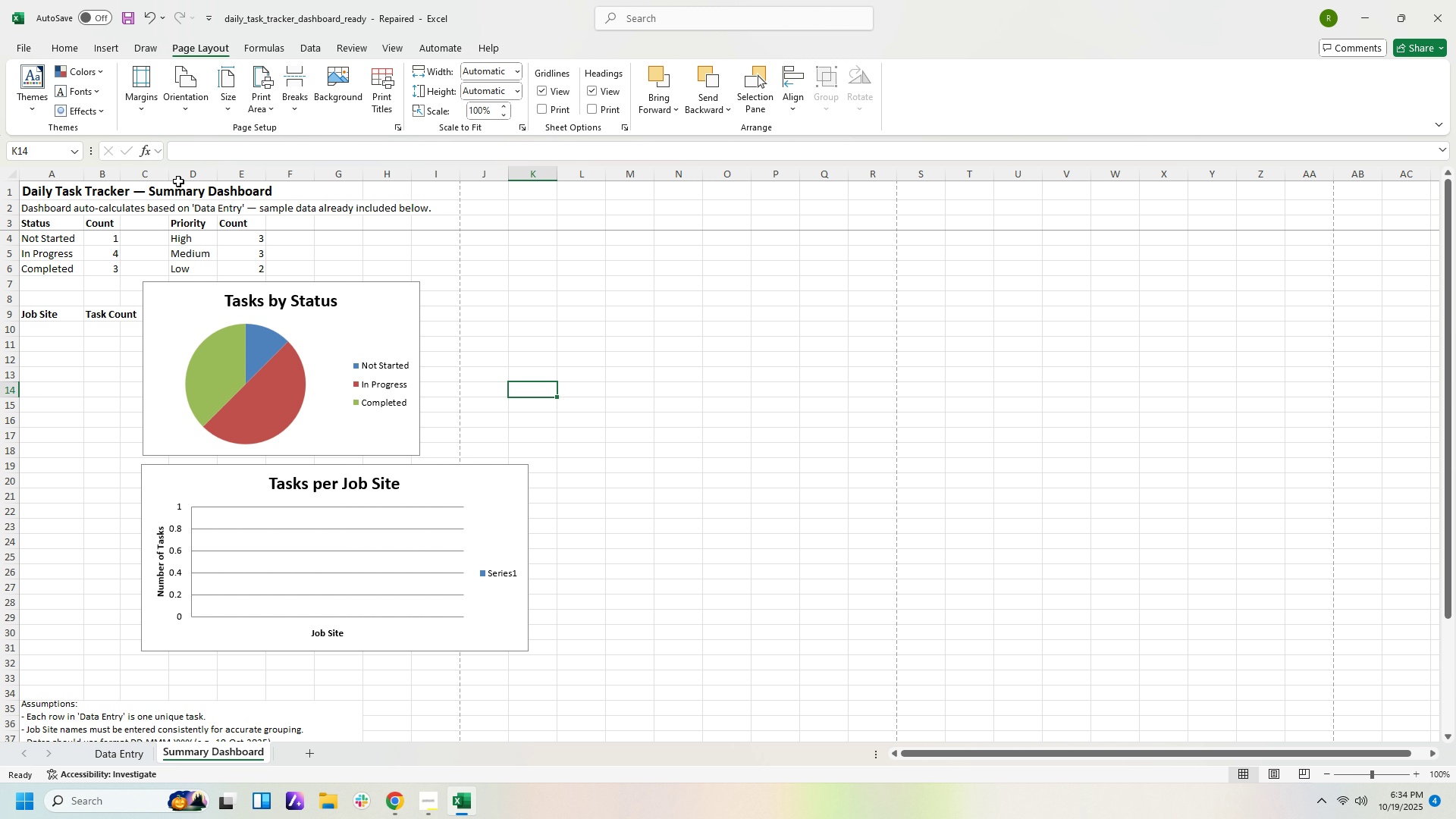 
left_click_drag(start_coordinate=[168, 172], to_coordinate=[141, 168])
 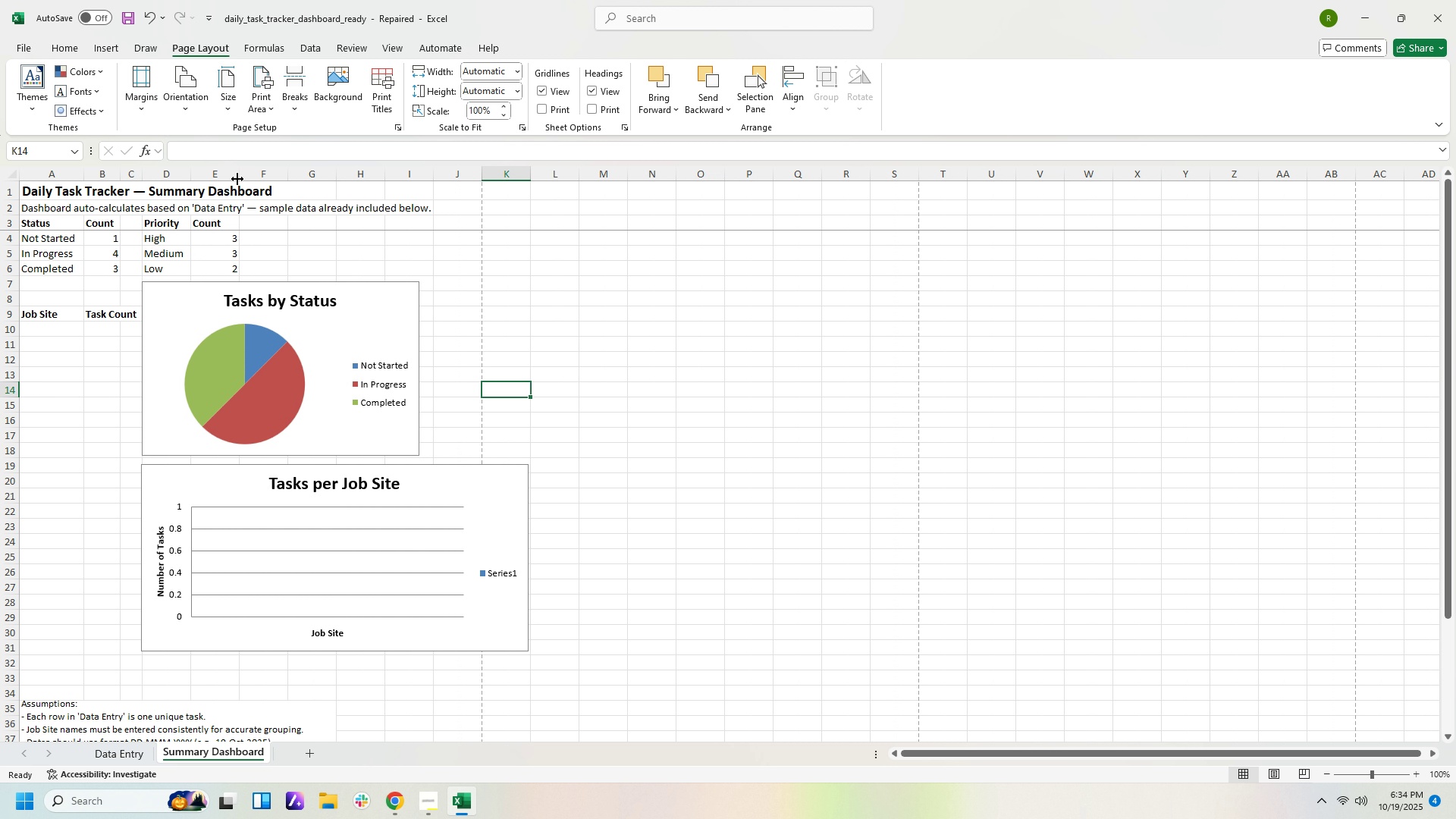 
left_click_drag(start_coordinate=[237, 179], to_coordinate=[226, 179])
 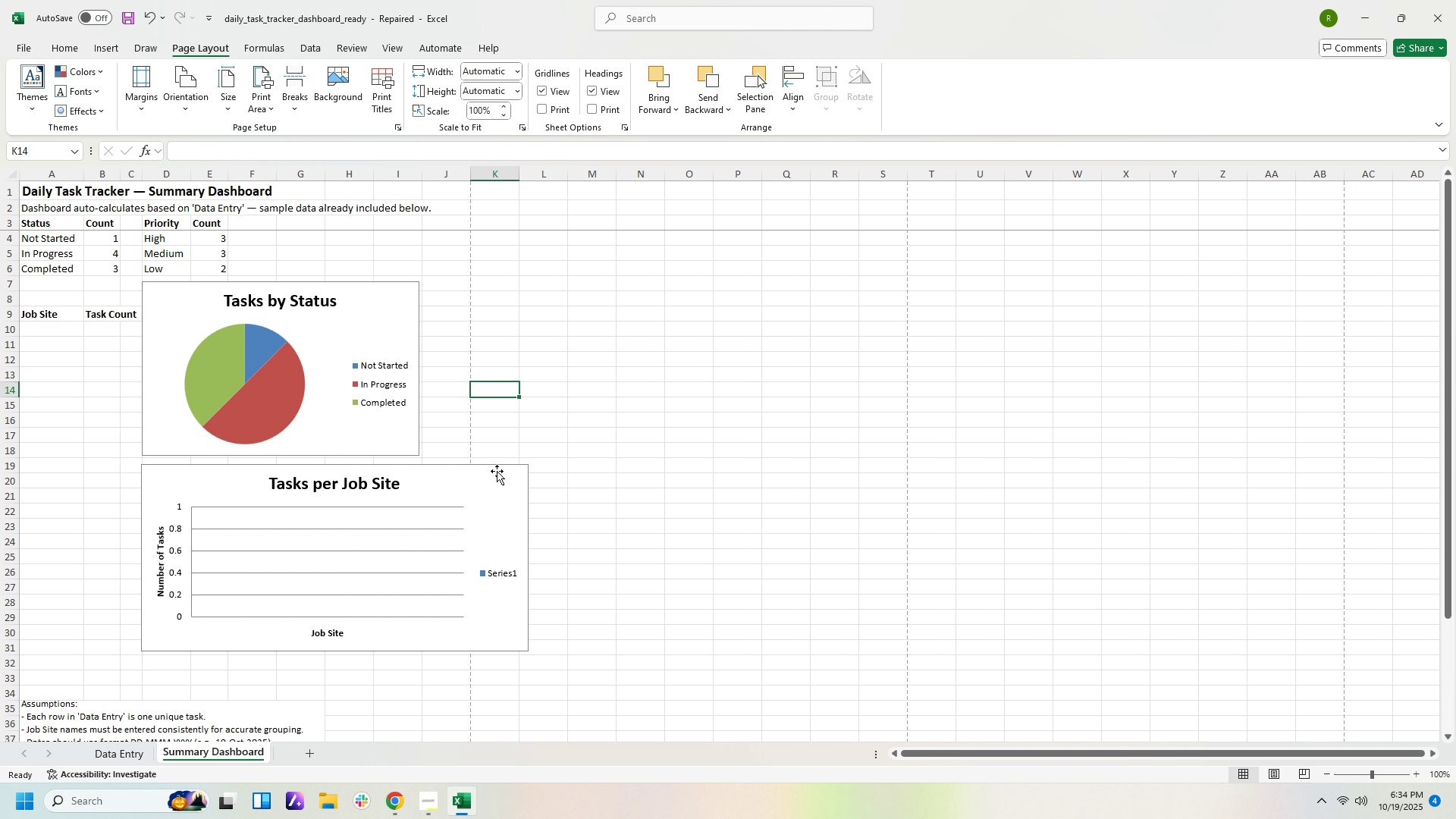 
left_click_drag(start_coordinate=[500, 486], to_coordinate=[503, 478])
 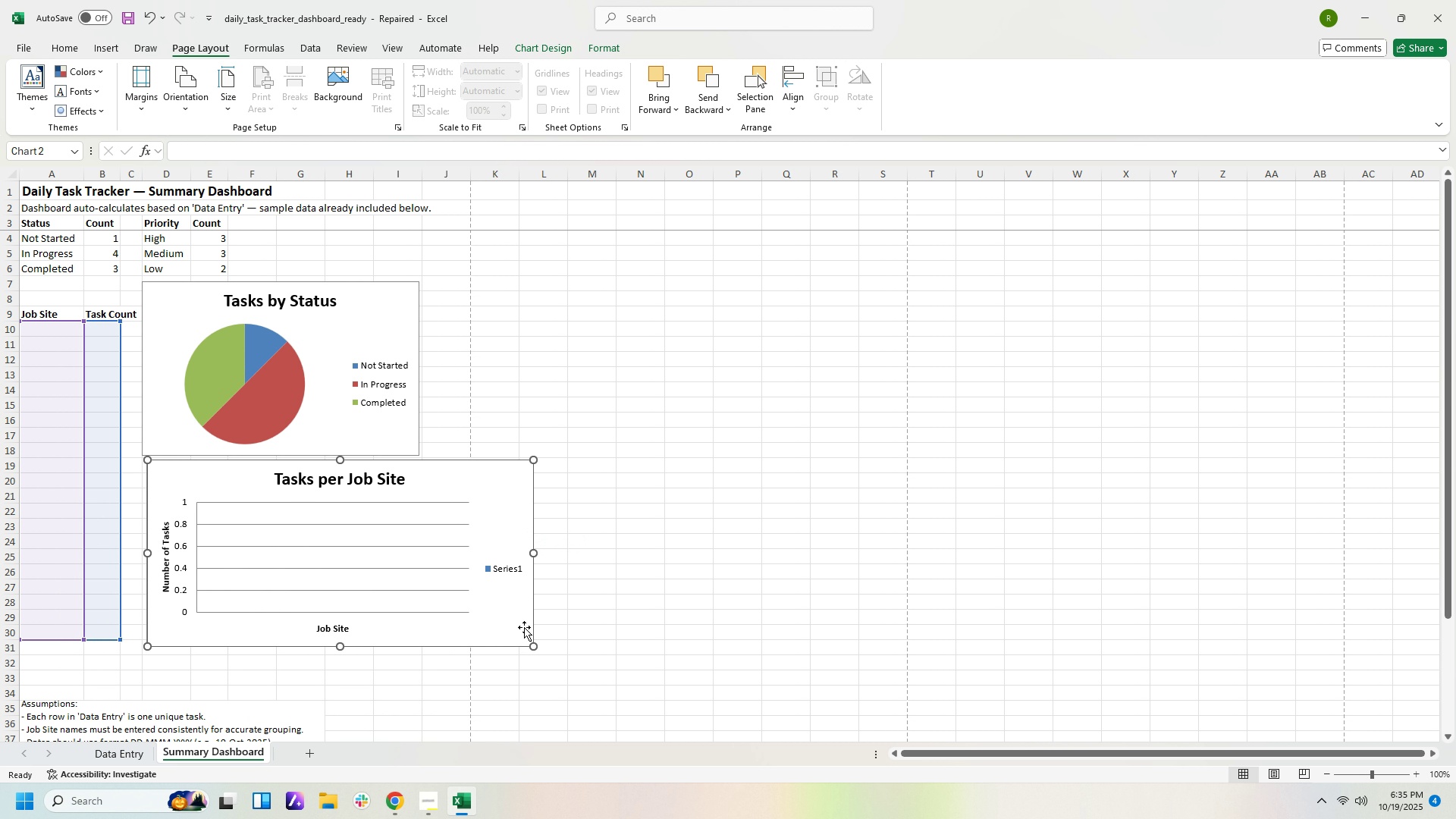 
left_click_drag(start_coordinate=[534, 551], to_coordinate=[497, 549])
 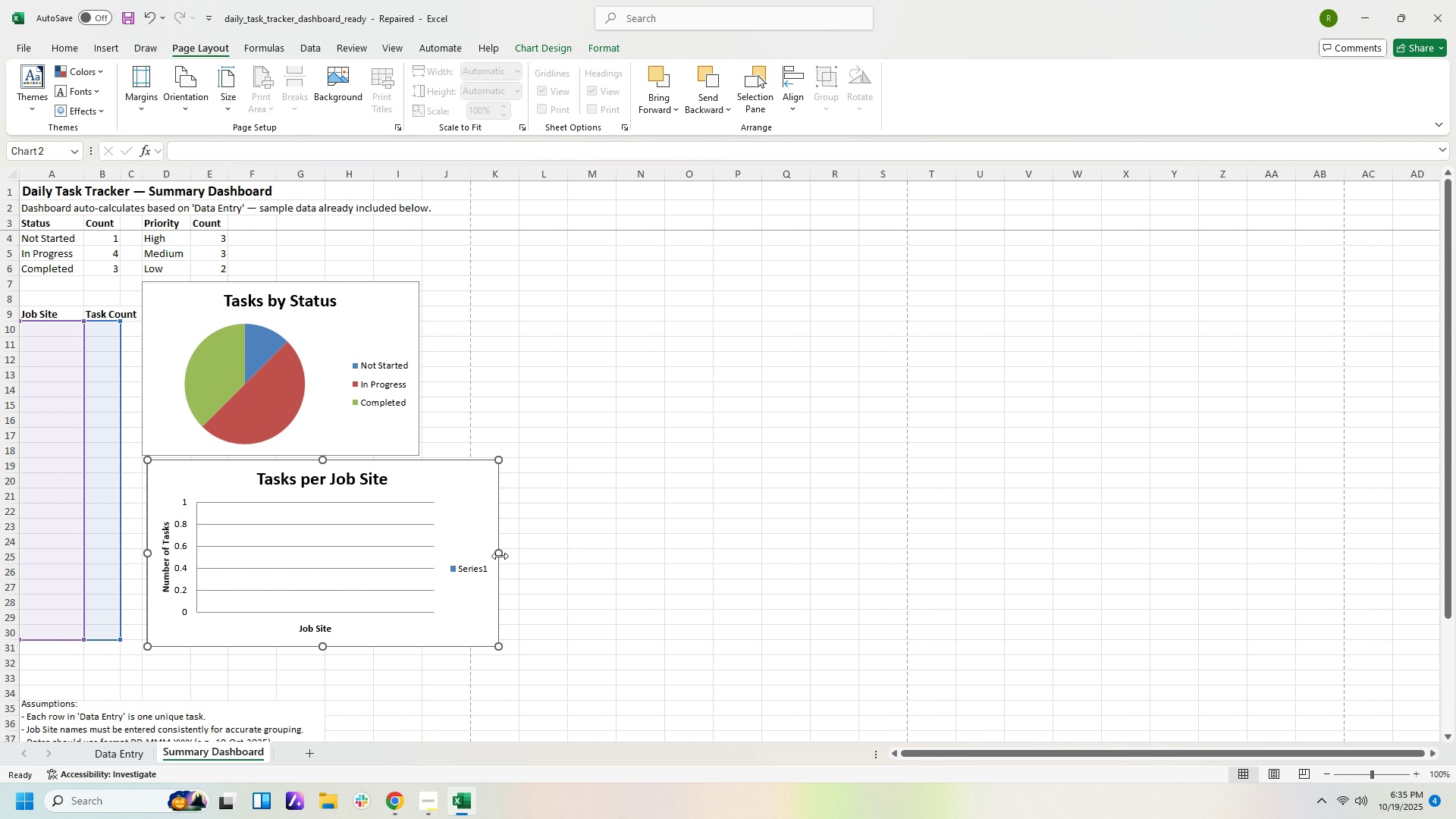 
left_click_drag(start_coordinate=[500, 556], to_coordinate=[465, 555])
 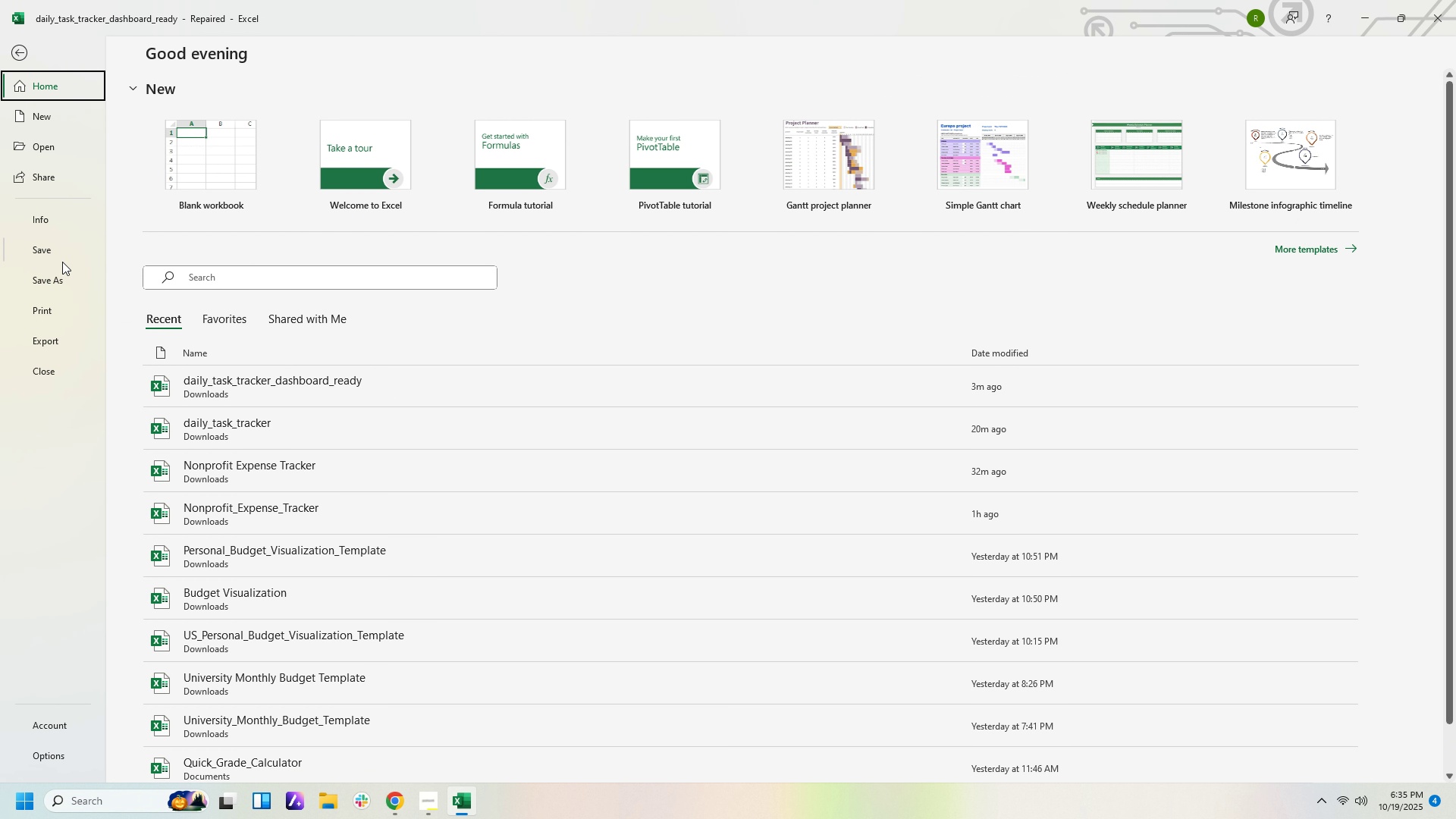 
left_click([72, 306])
 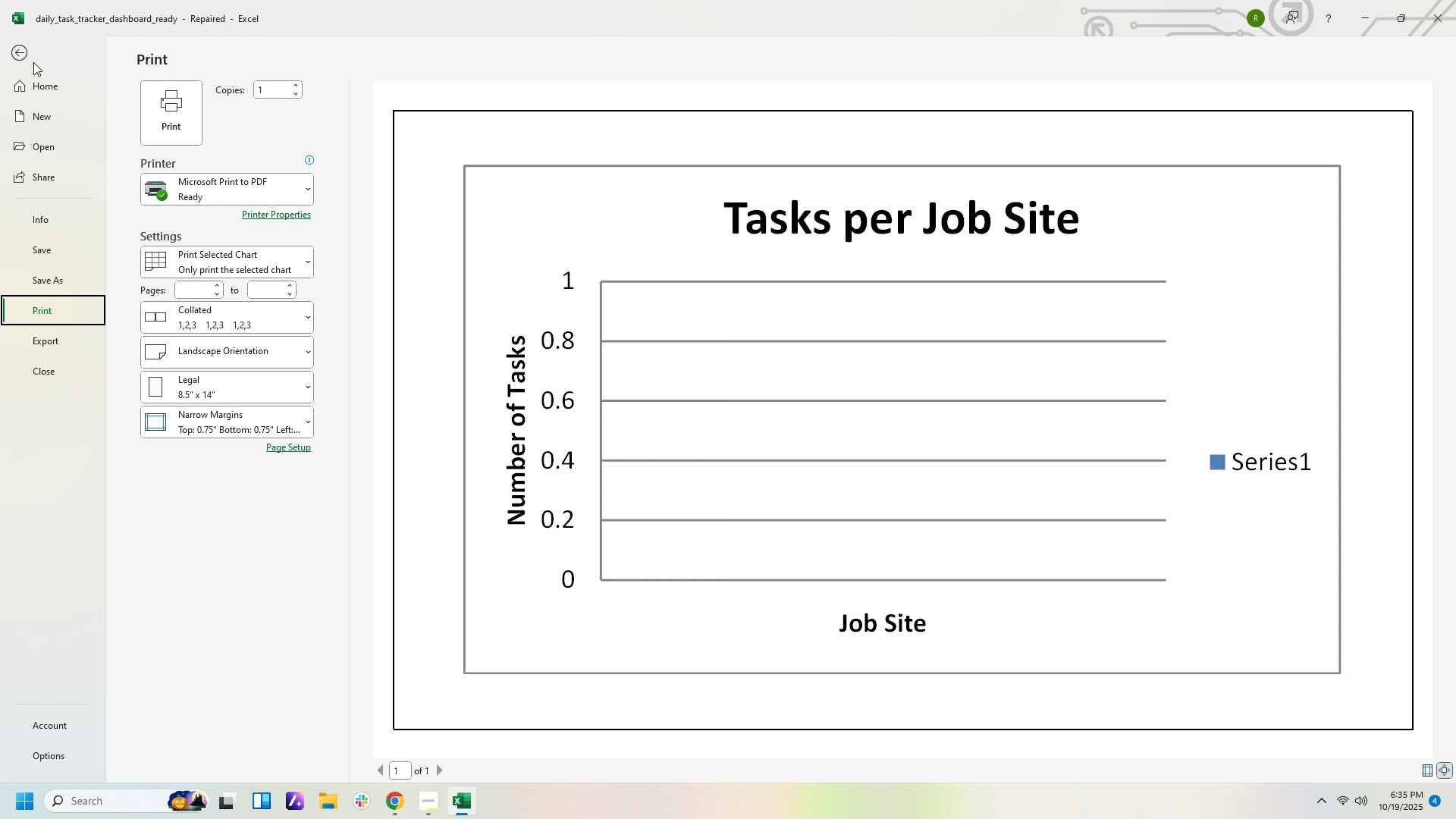 
left_click([28, 51])
 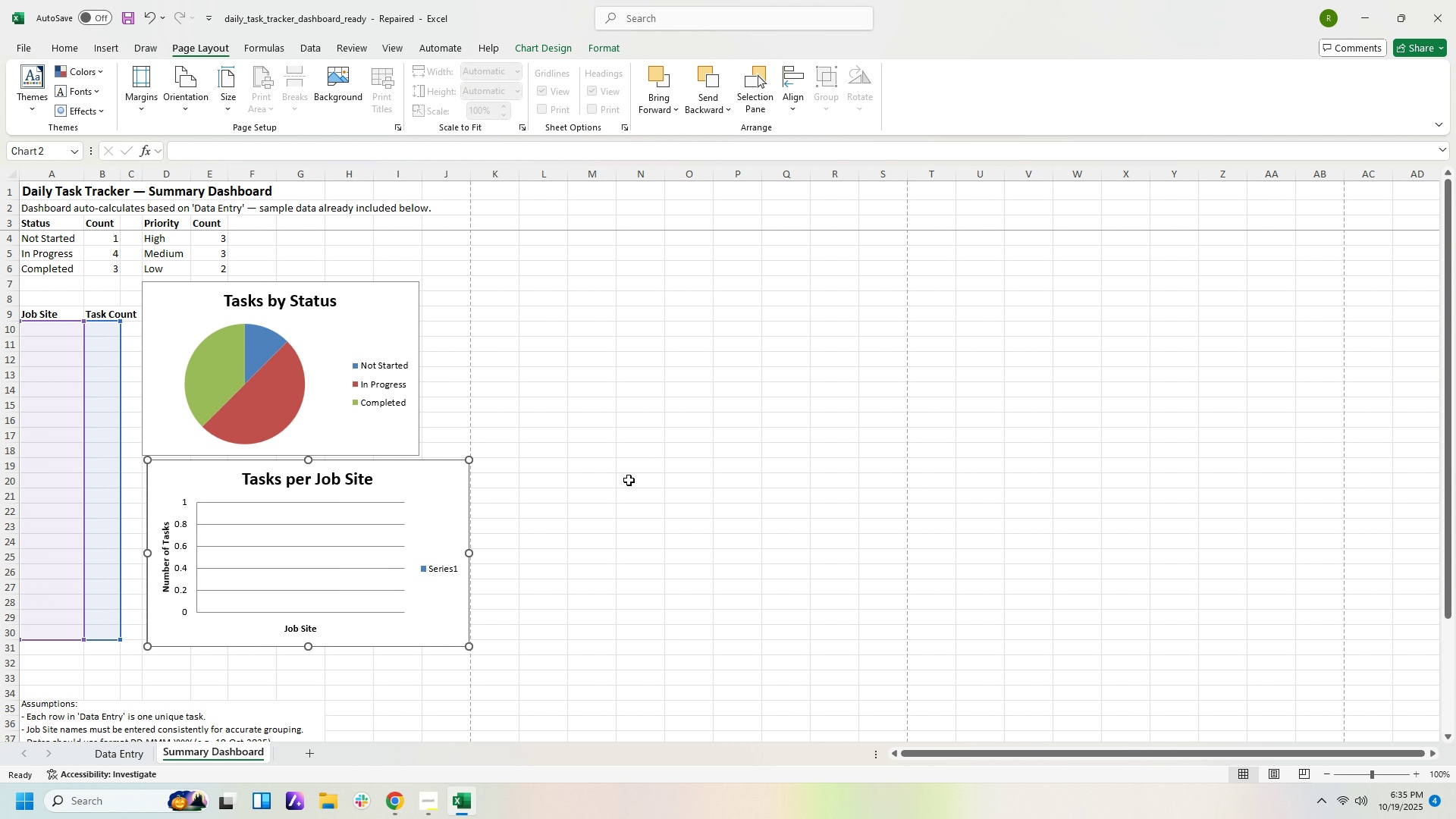 
left_click([575, 469])
 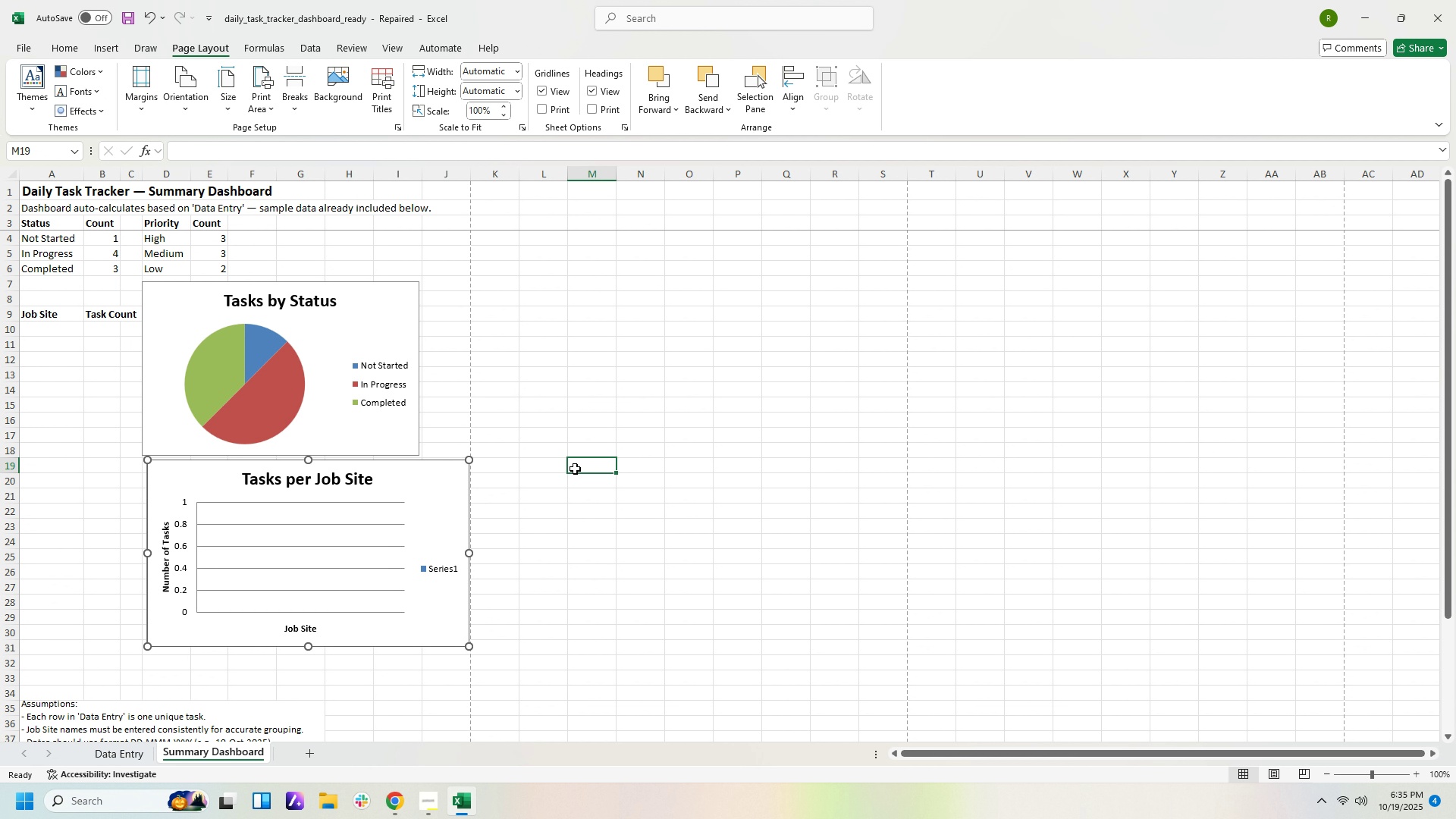 
scroll: coordinate [576, 472], scroll_direction: down, amount: 4.0
 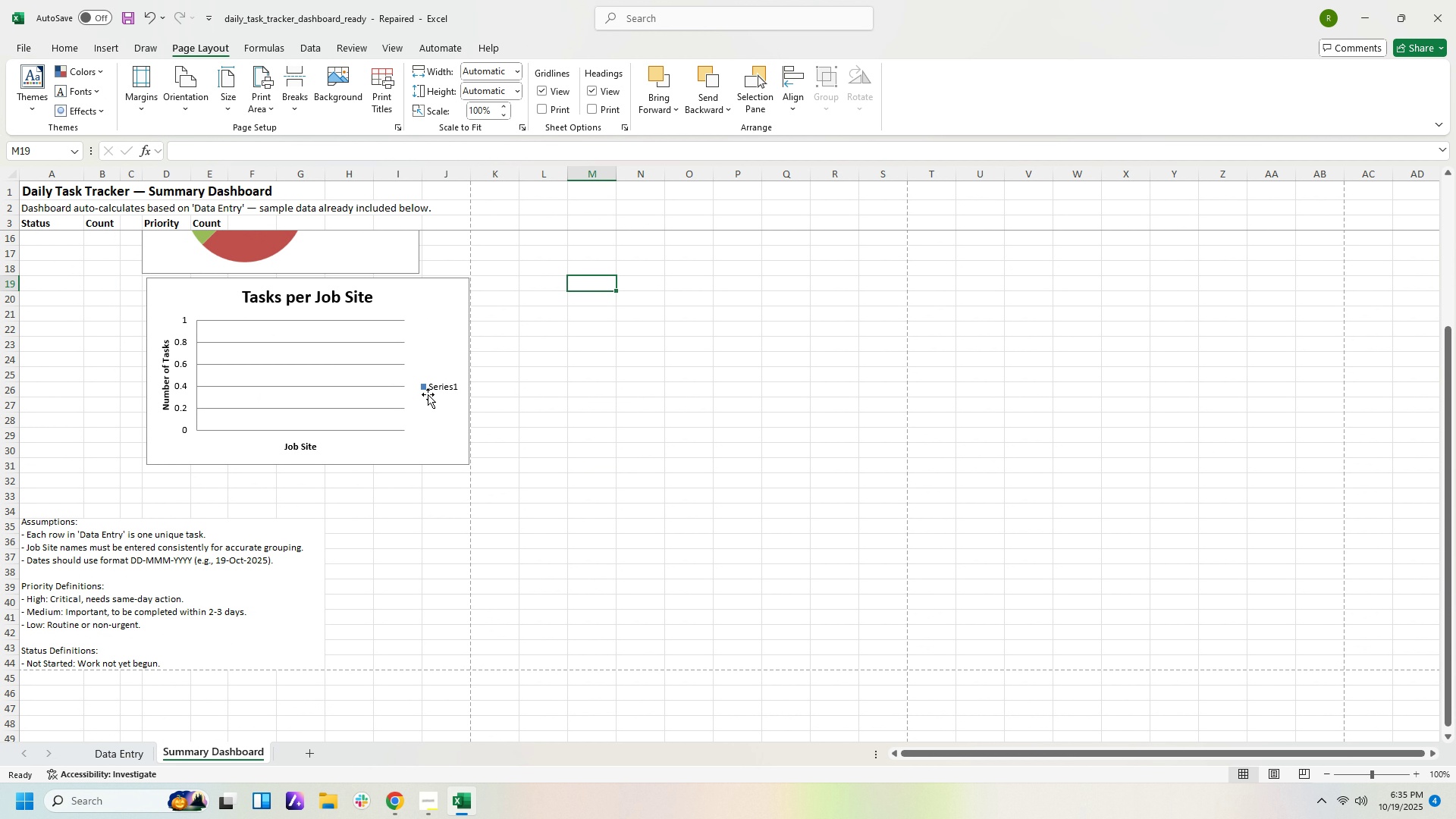 
mouse_move([464, 346])
 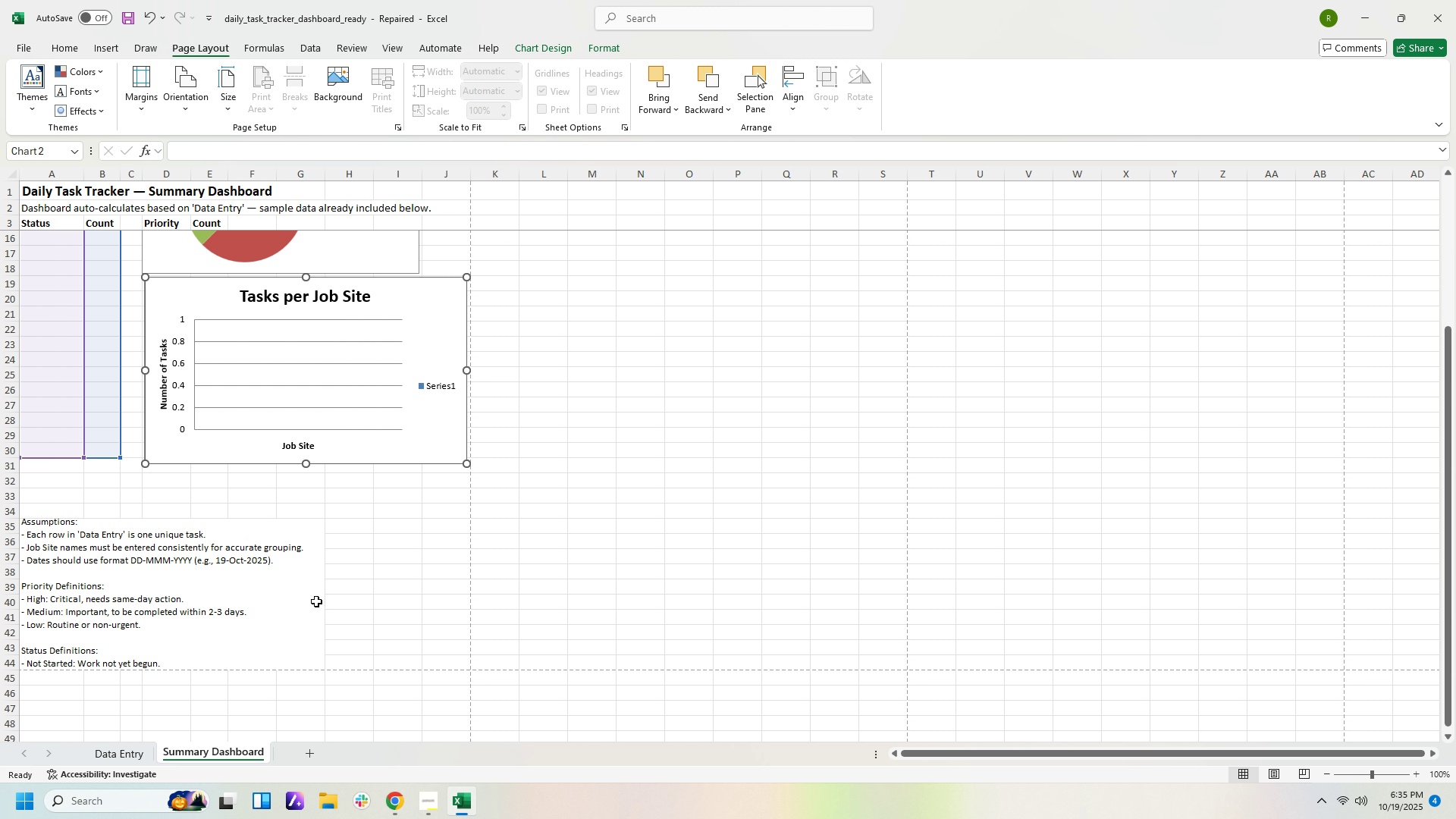 
wait(7.05)
 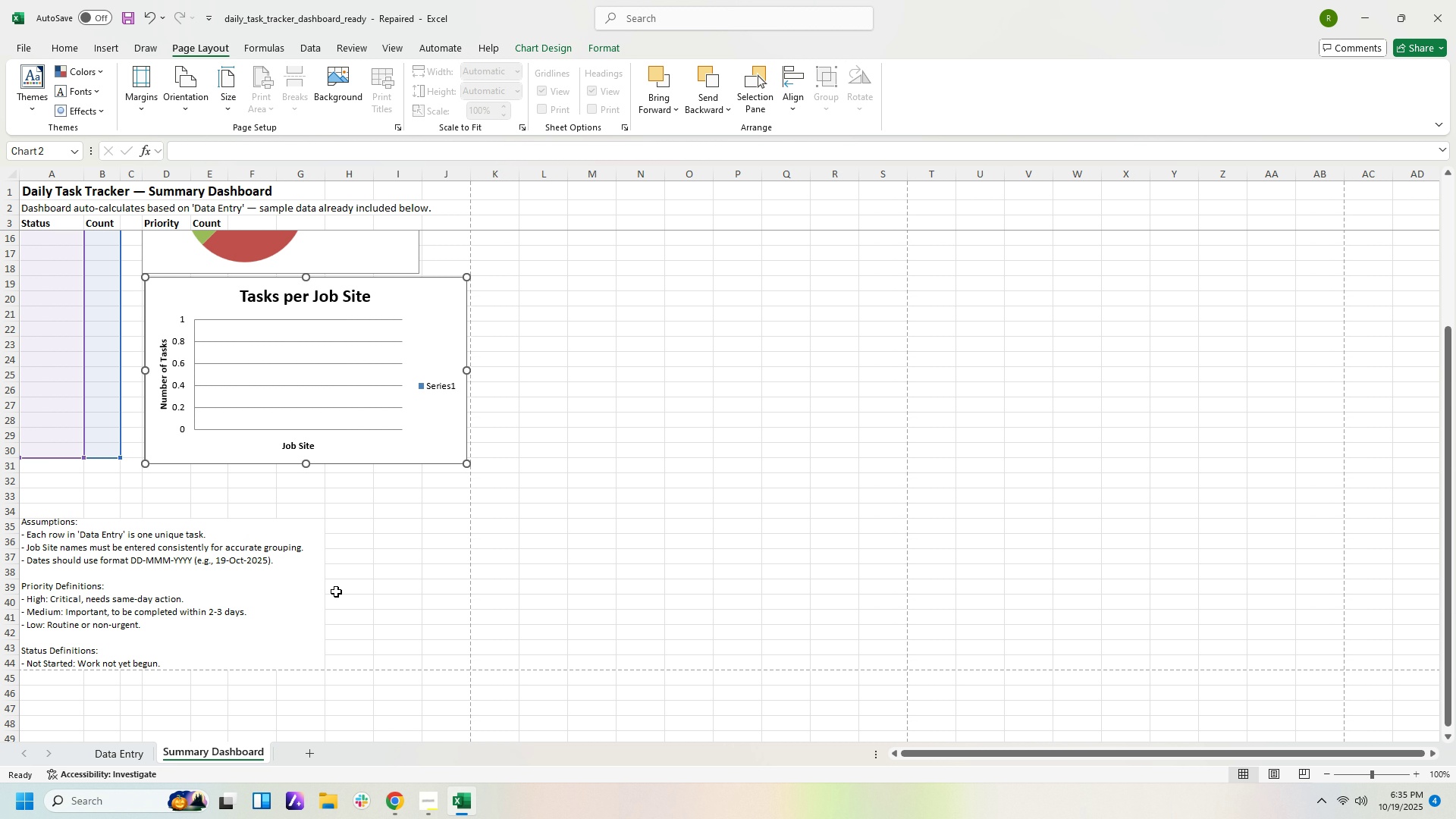 
left_click([83, 521])
 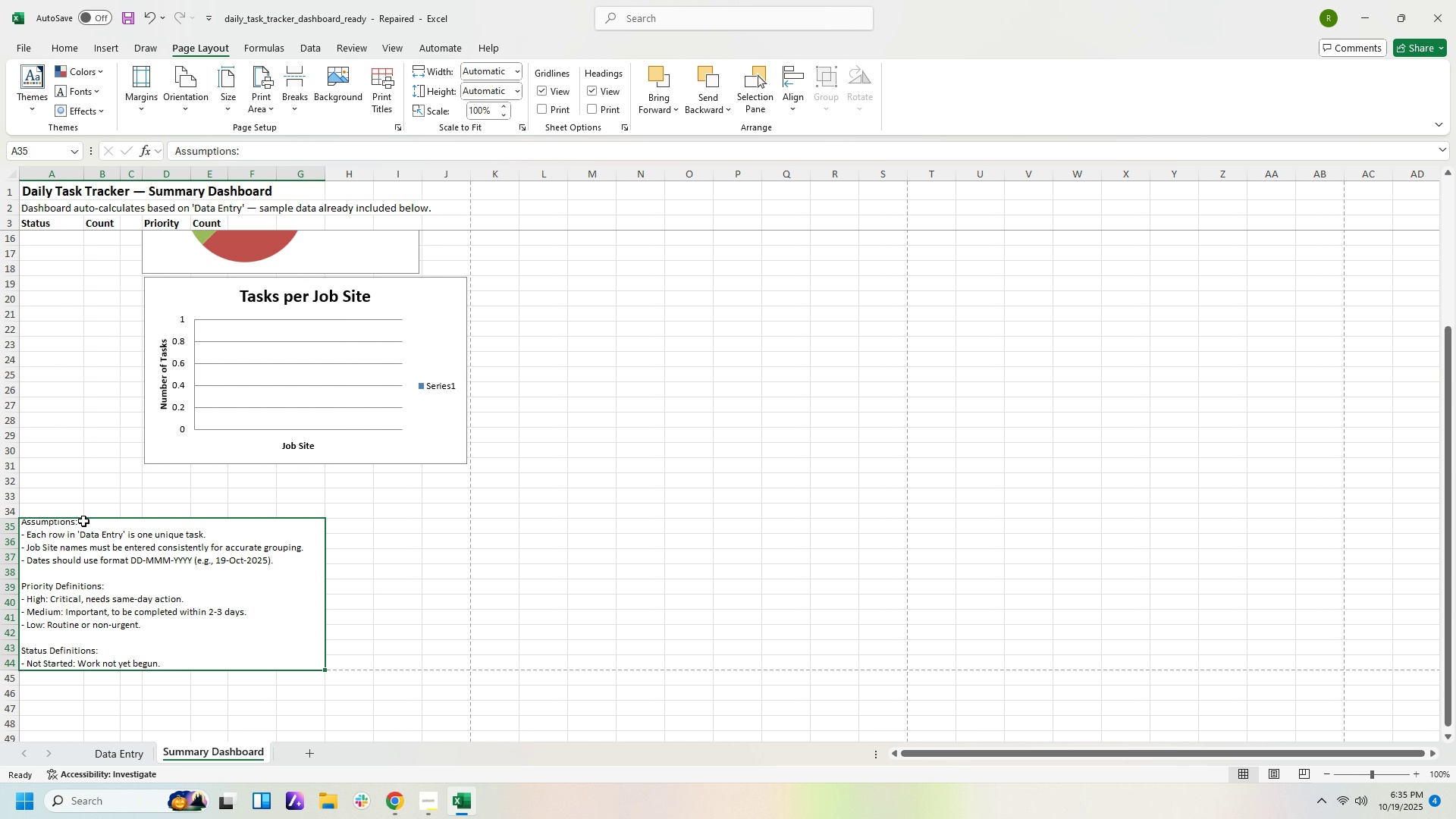 
left_click_drag(start_coordinate=[83, 521], to_coordinate=[50, 519])
 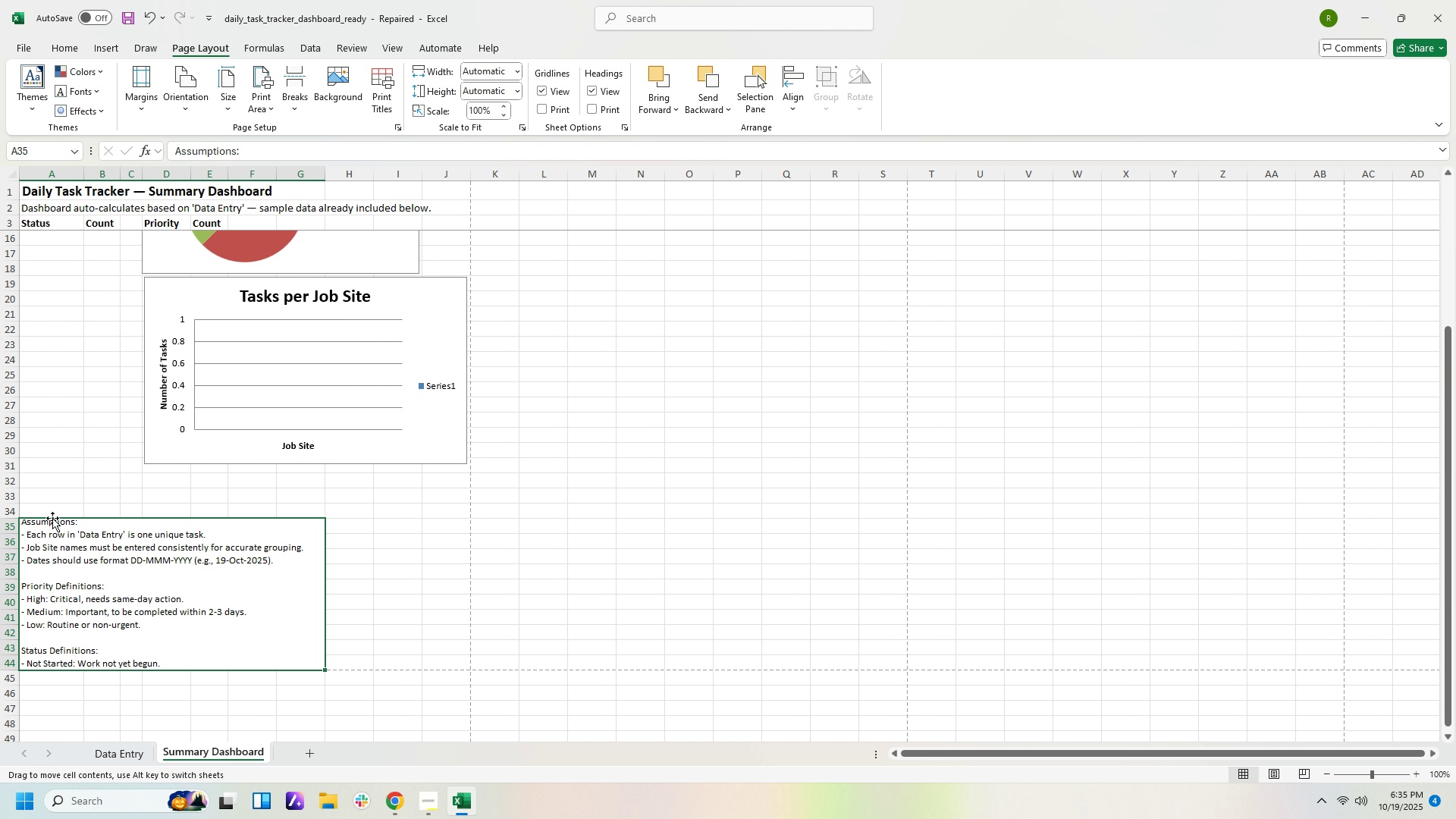 
double_click([52, 518])
 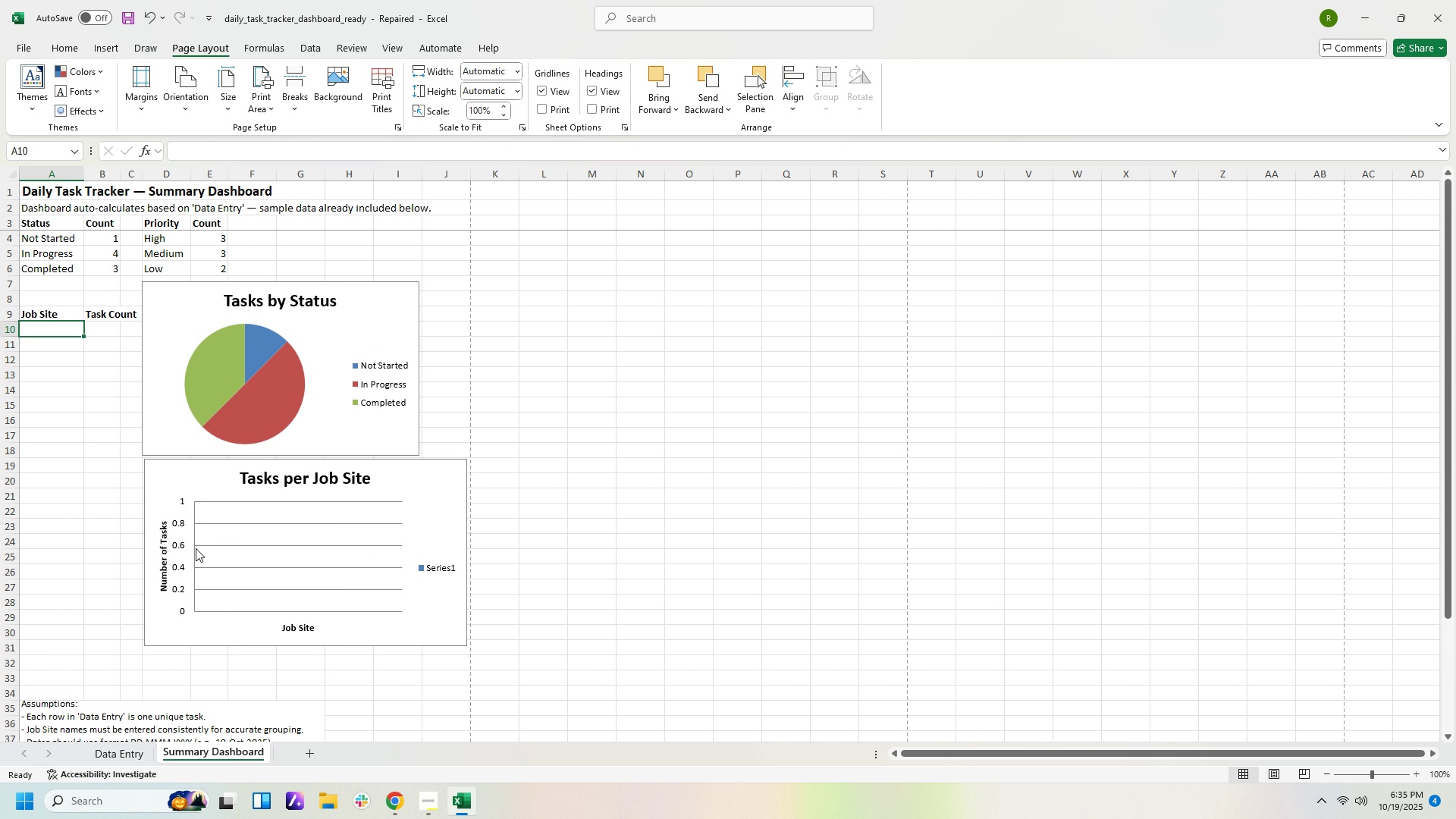 
scroll: coordinate [198, 543], scroll_direction: down, amount: 1.0
 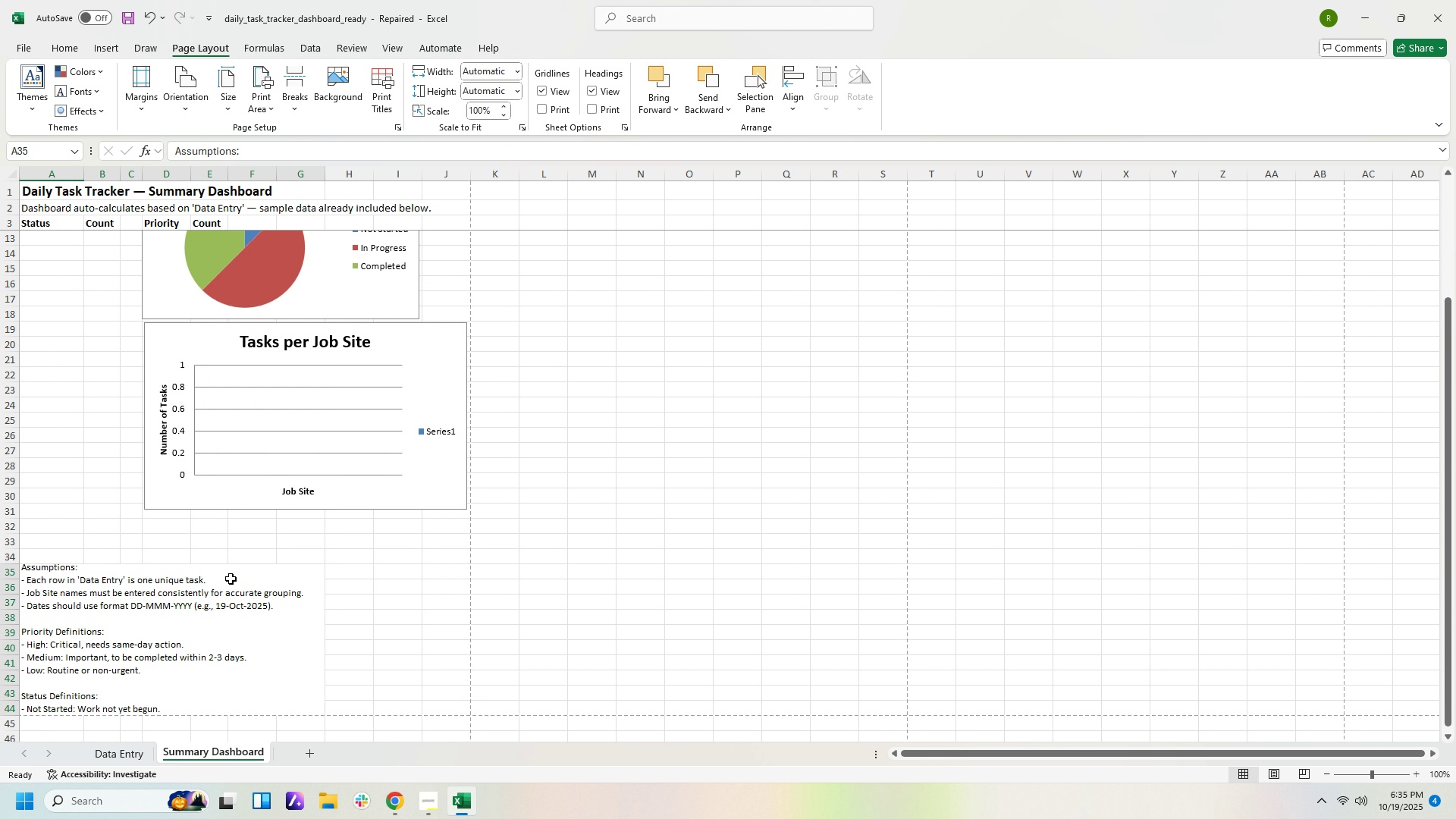 
left_click([231, 579])
 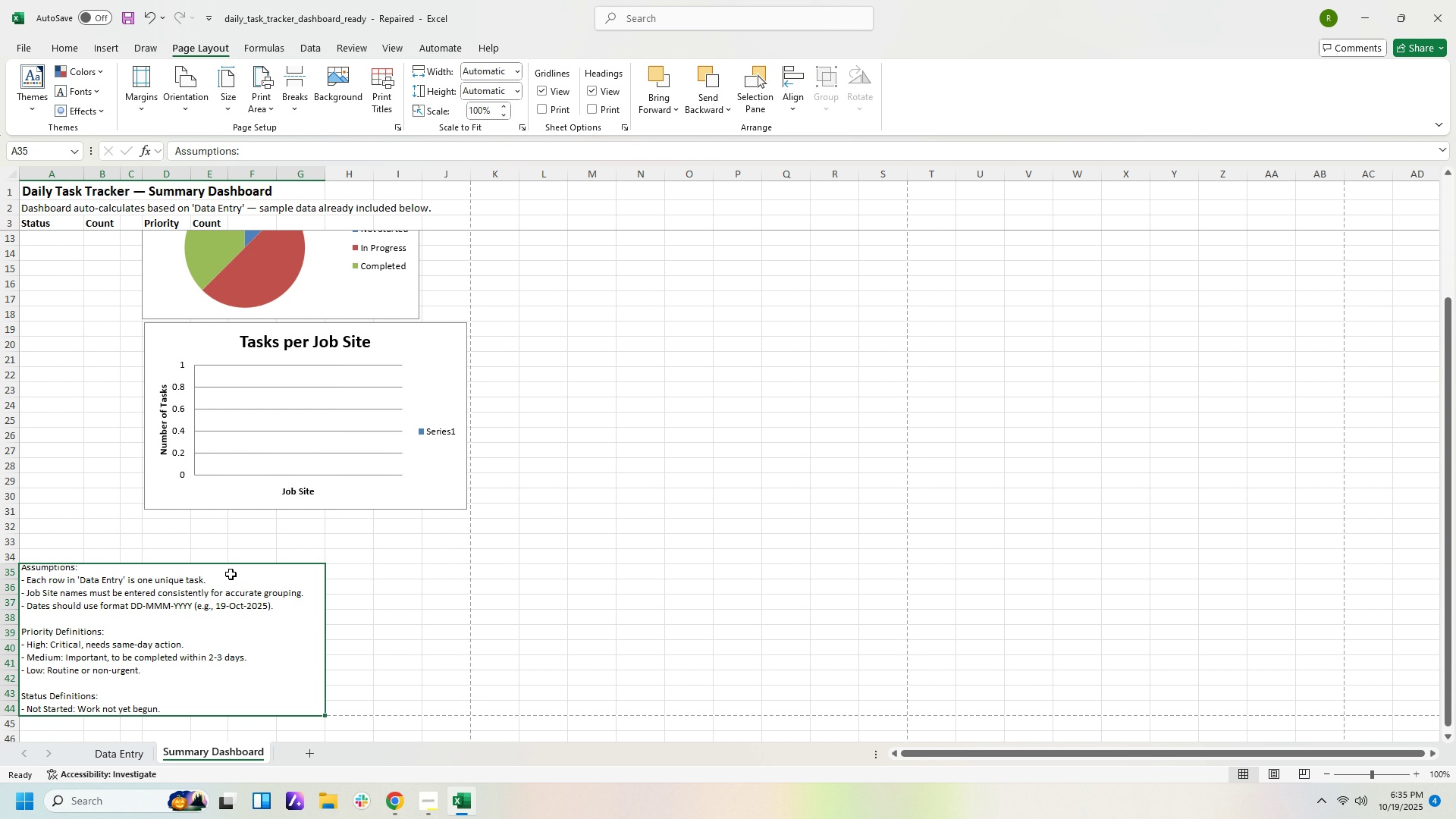 
left_click_drag(start_coordinate=[231, 574], to_coordinate=[227, 542])
 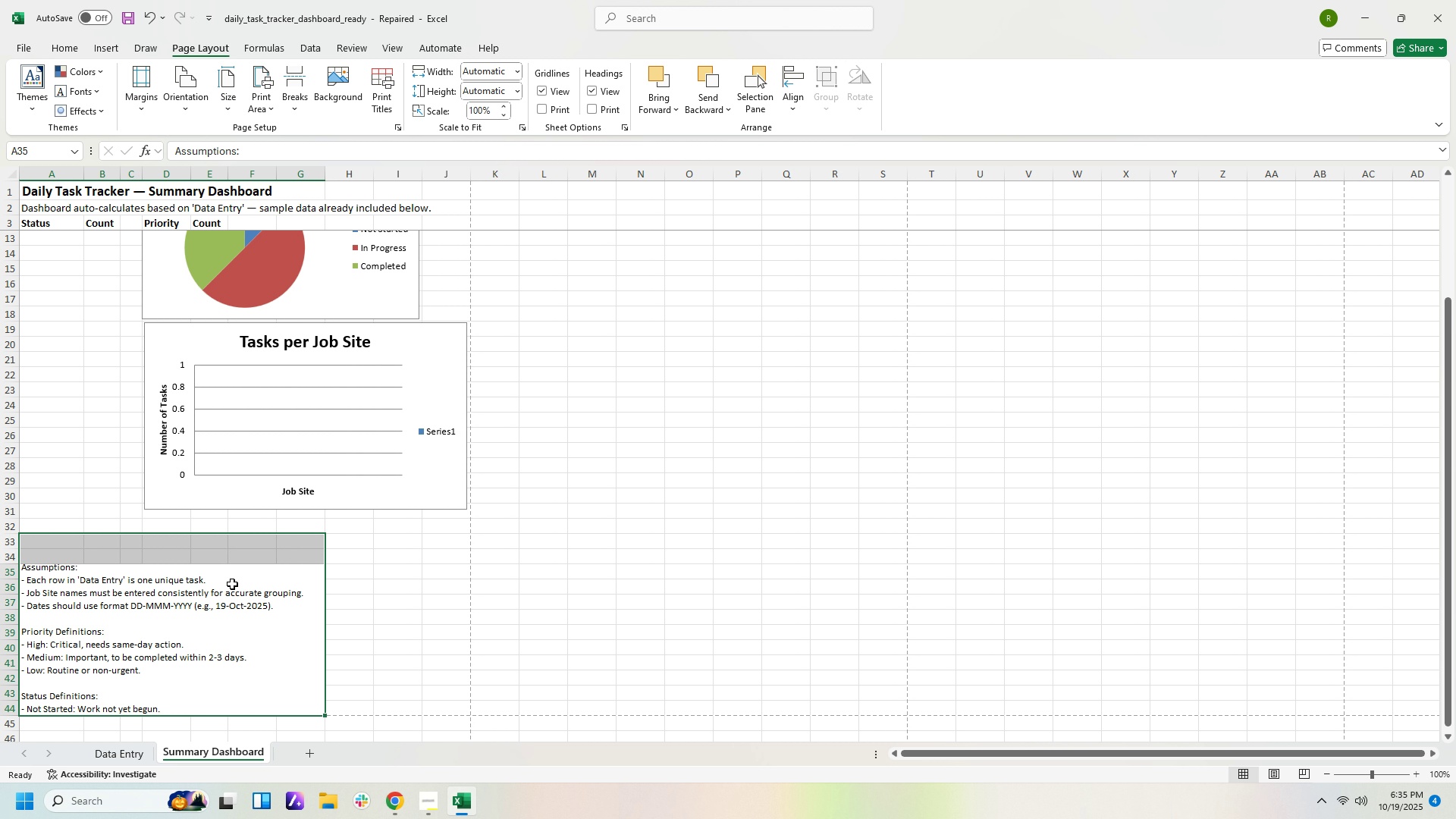 
left_click_drag(start_coordinate=[232, 584], to_coordinate=[232, 544])
 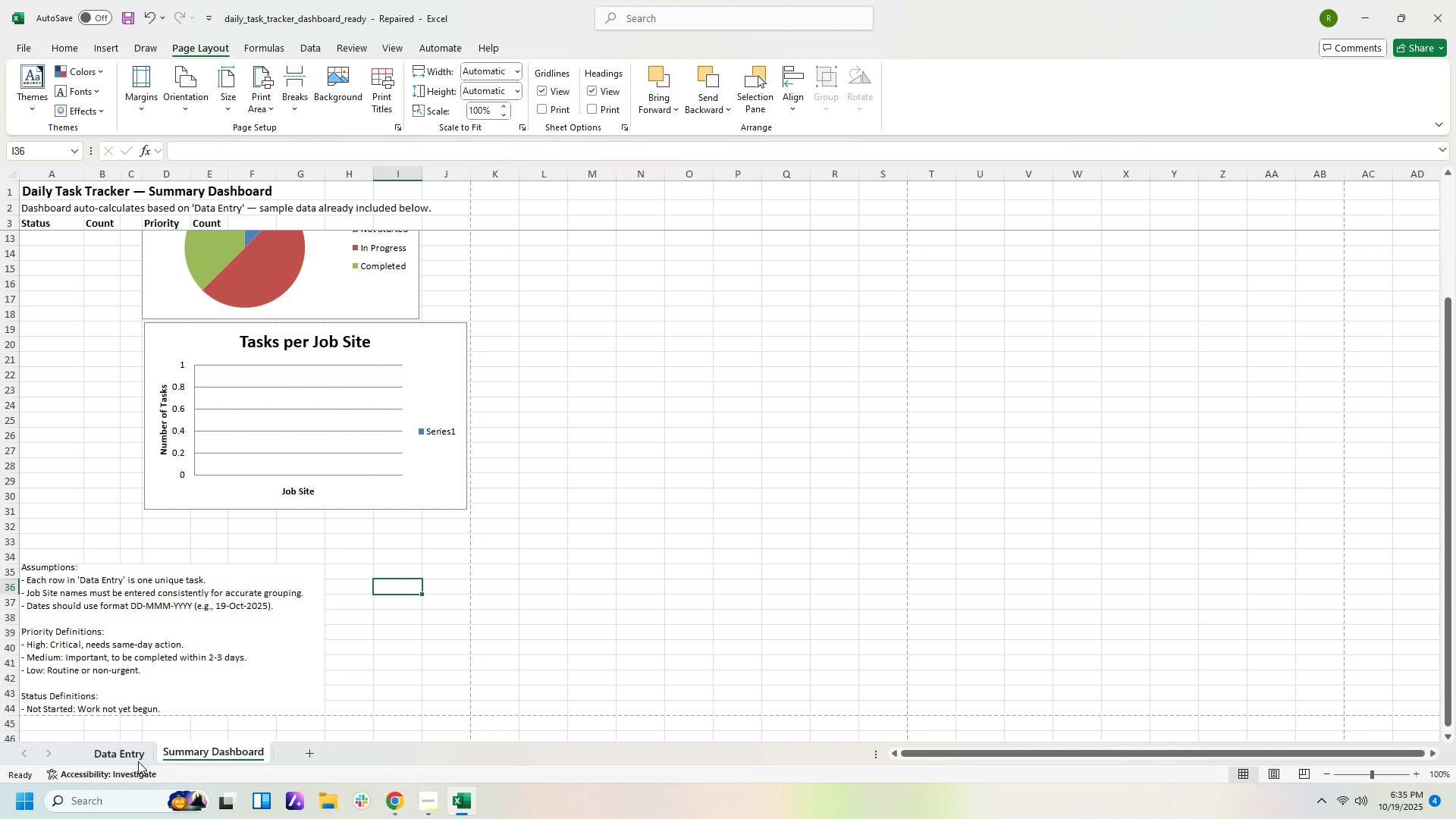 
wait(7.1)
 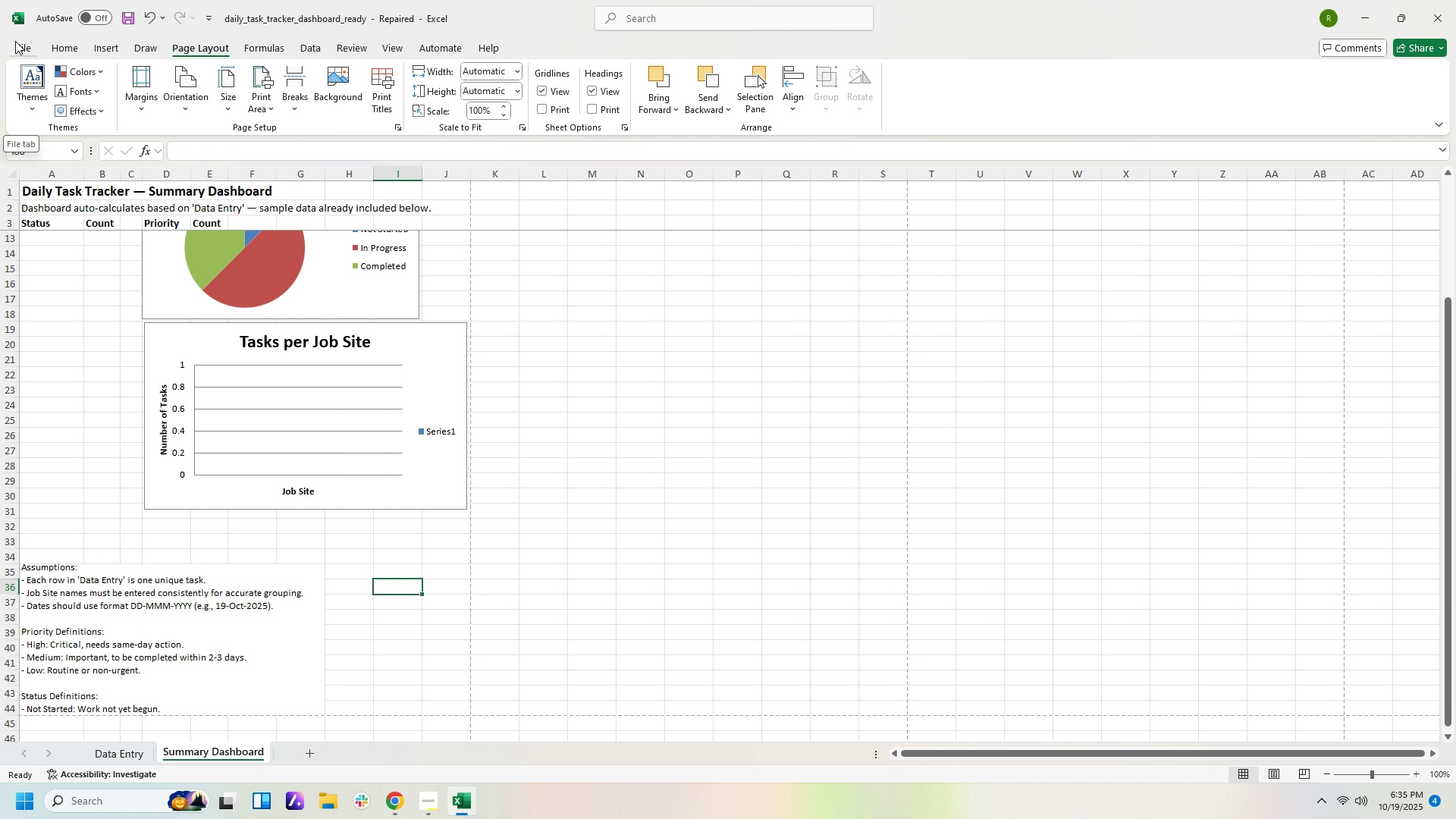 
left_click([754, 359])
 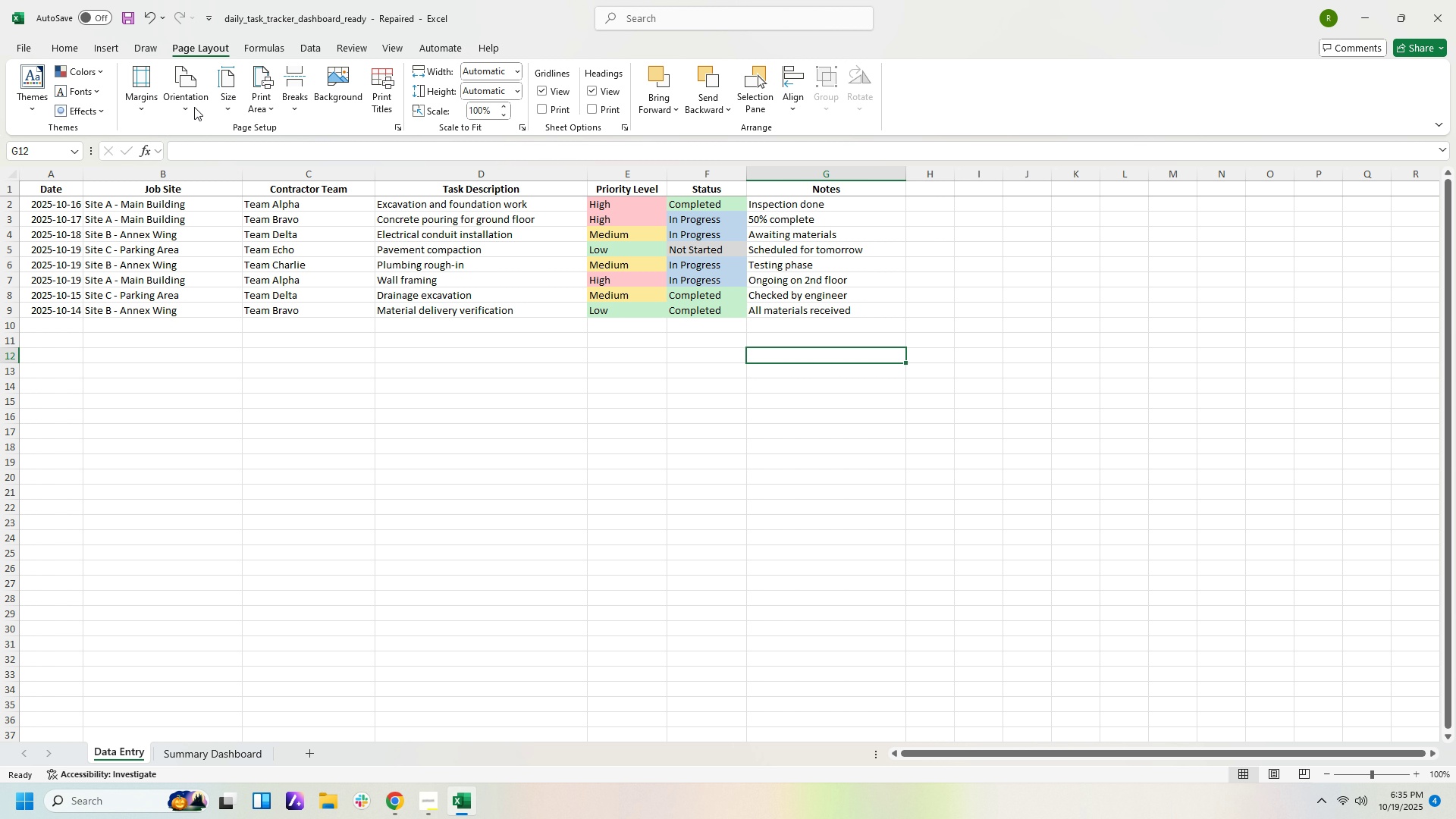 
left_click([28, 45])
 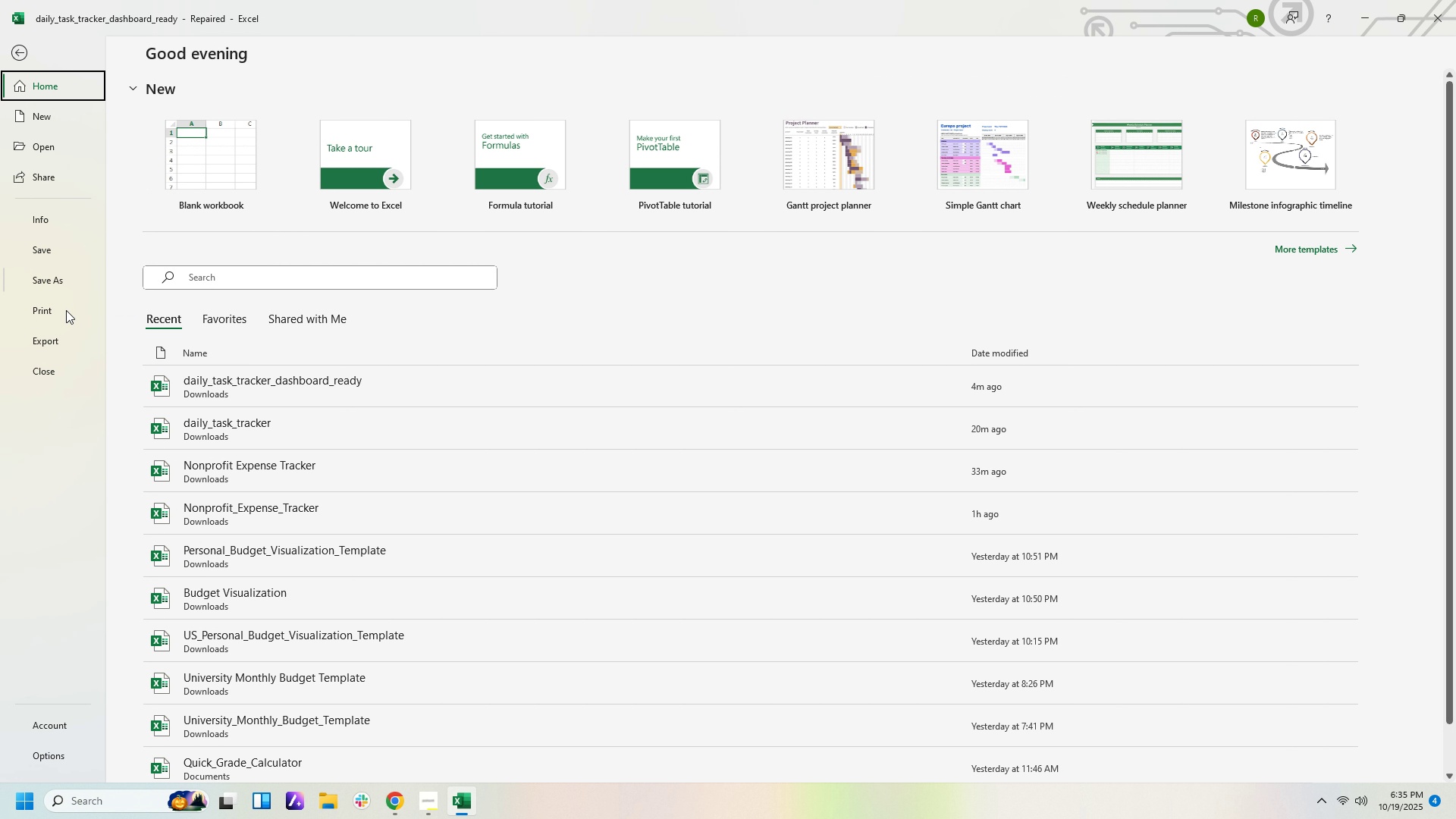 
left_click_drag(start_coordinate=[67, 311], to_coordinate=[67, 321])
 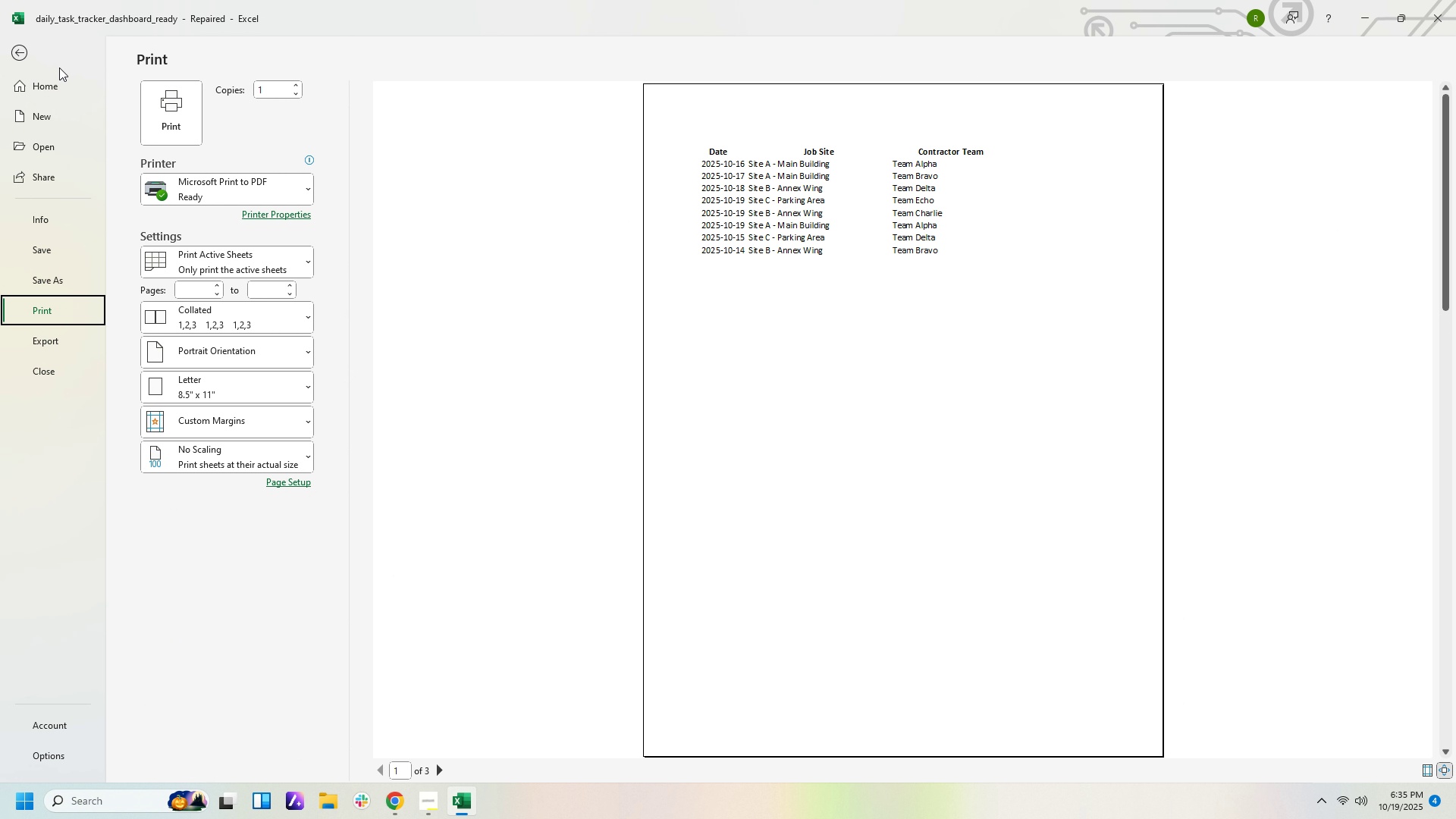 
left_click([17, 55])
 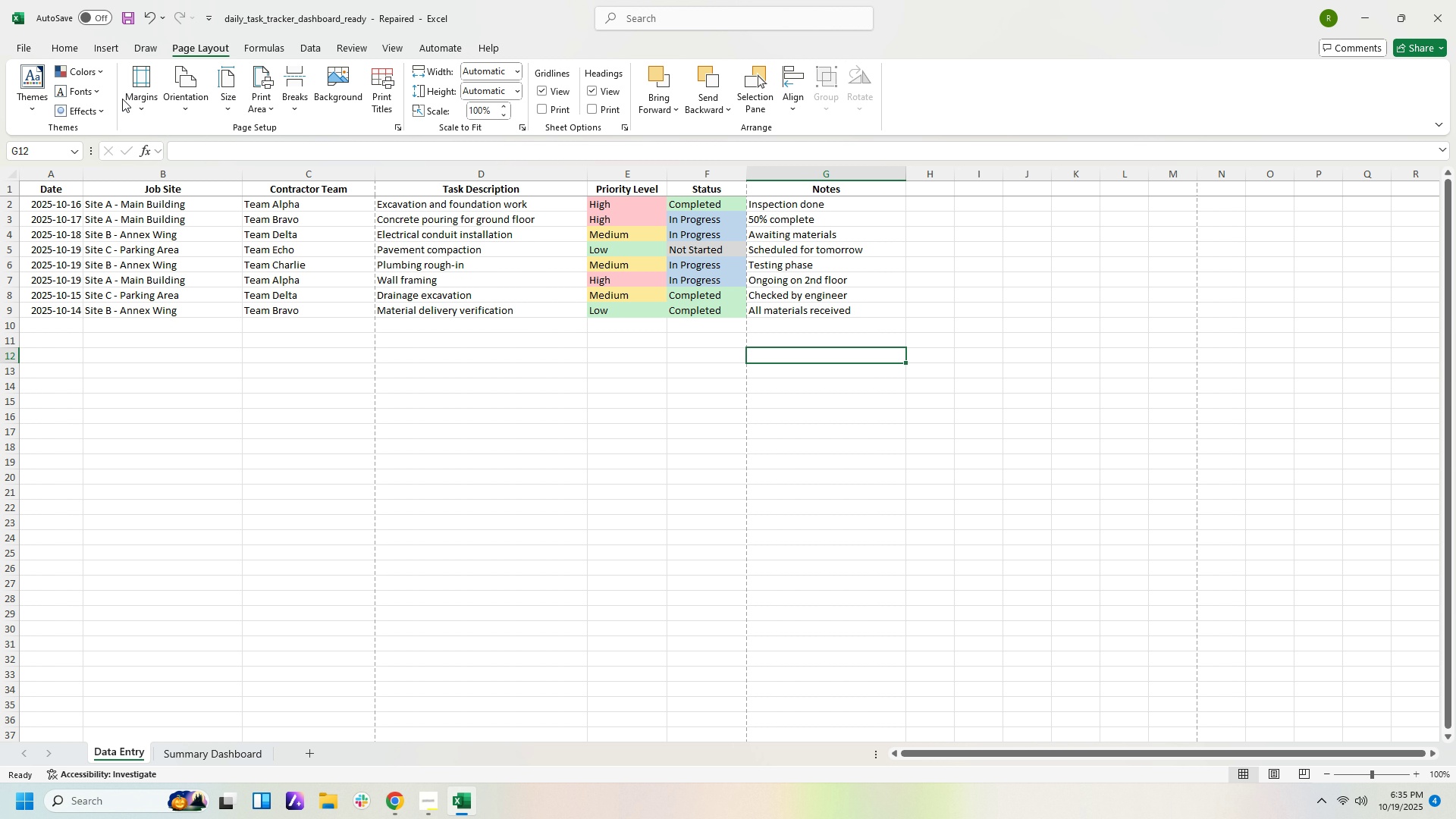 
wait(5.14)
 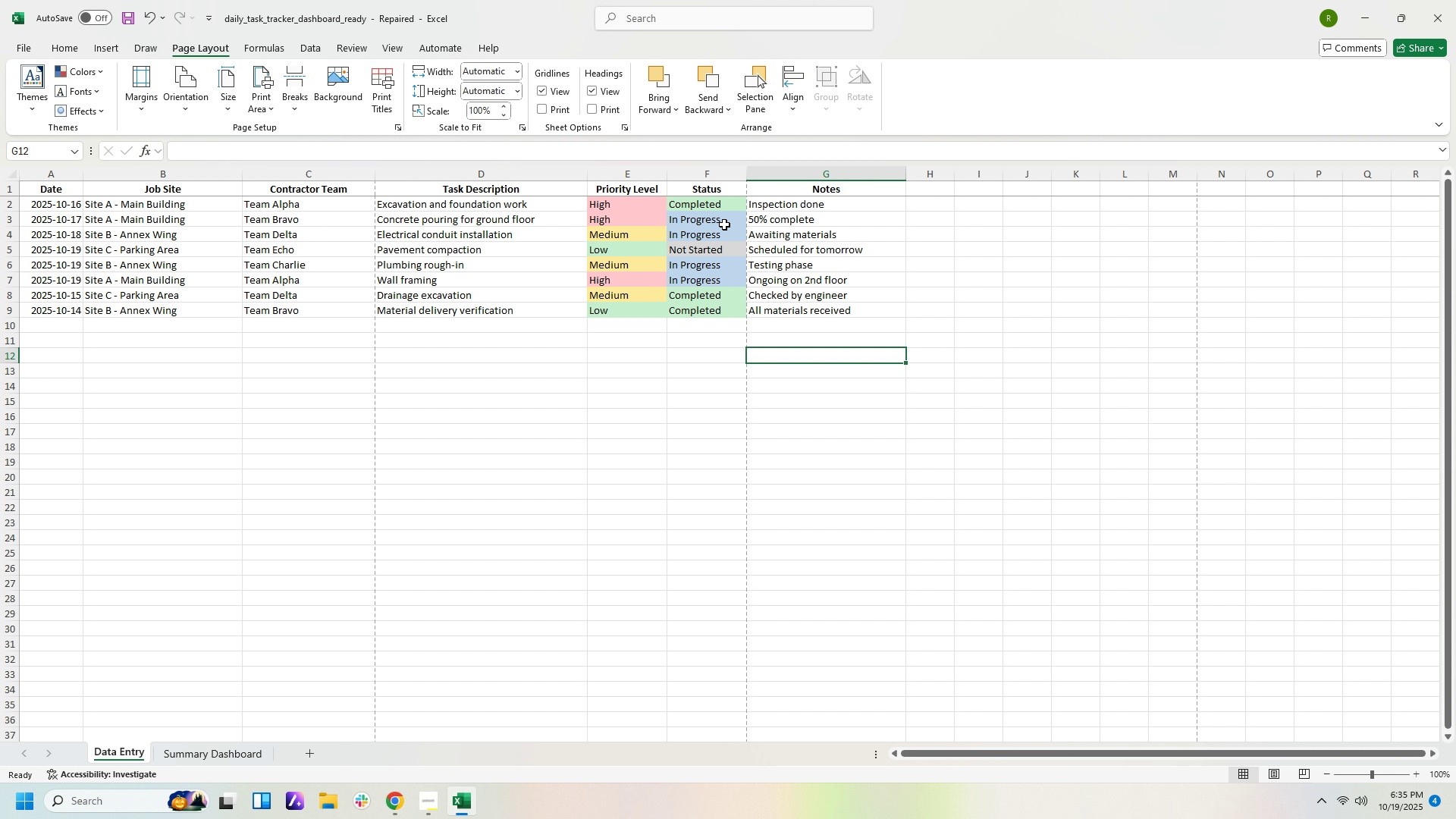 
left_click([191, 88])
 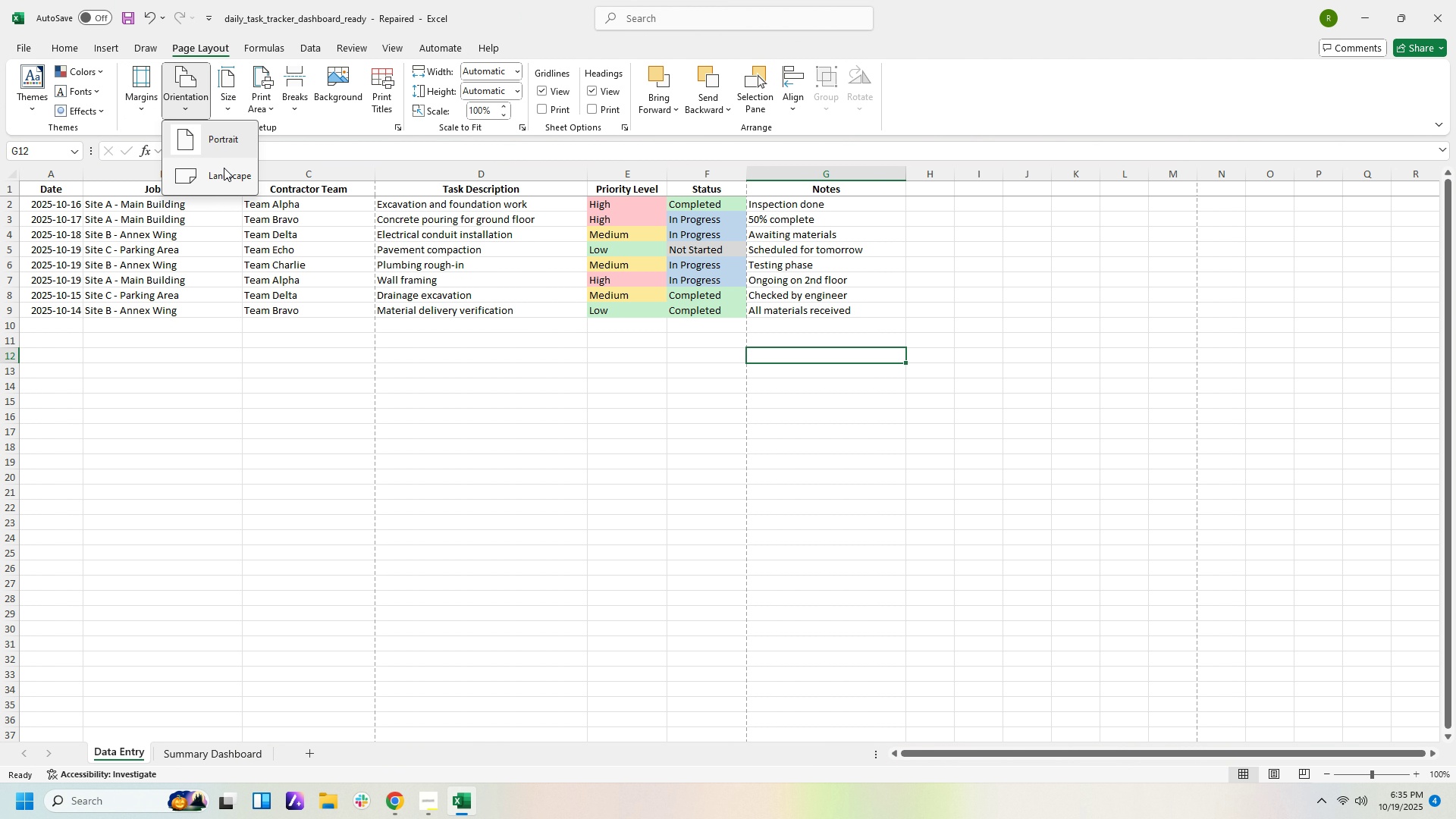 
left_click([224, 168])
 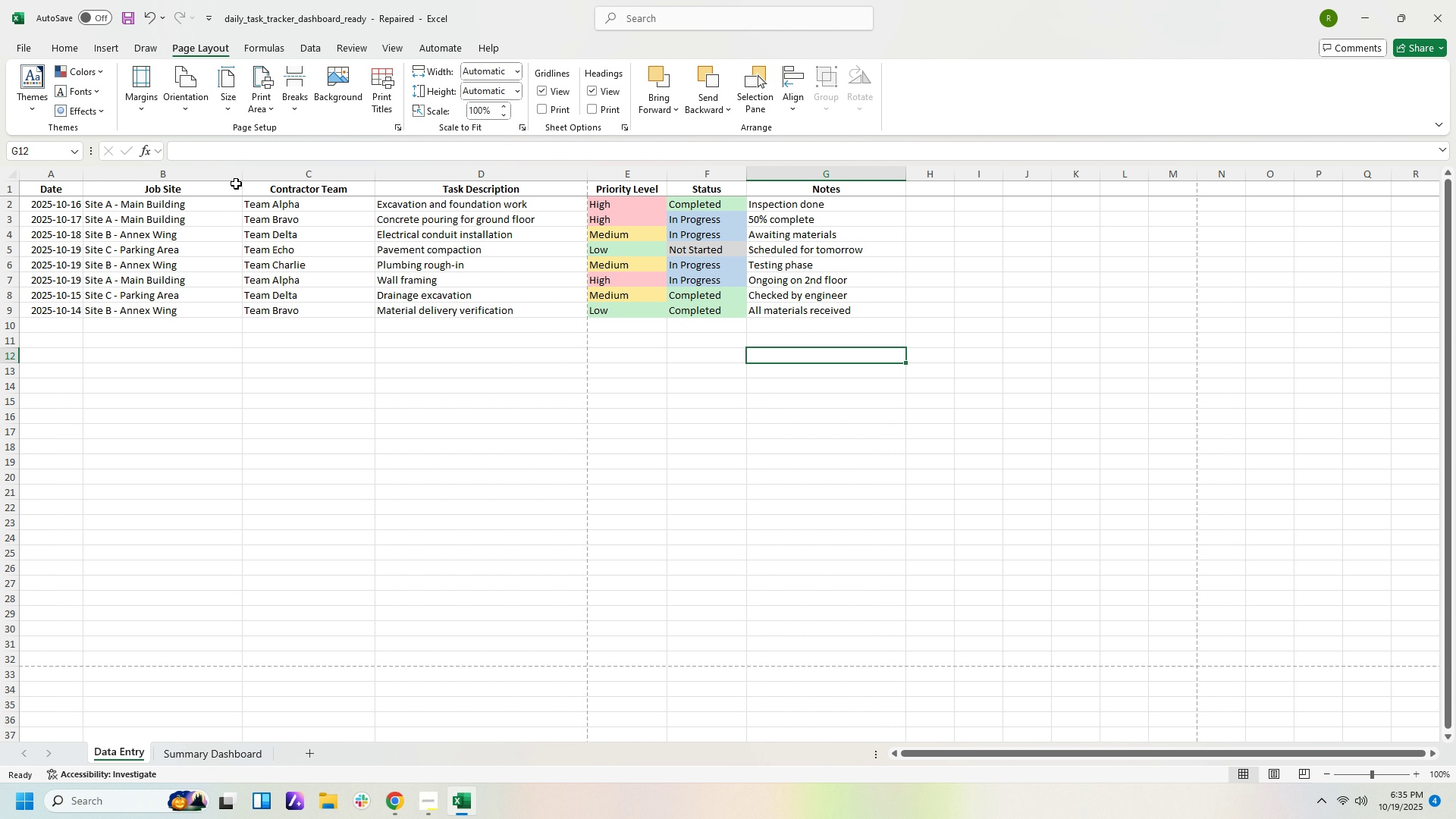 
left_click([192, 102])
 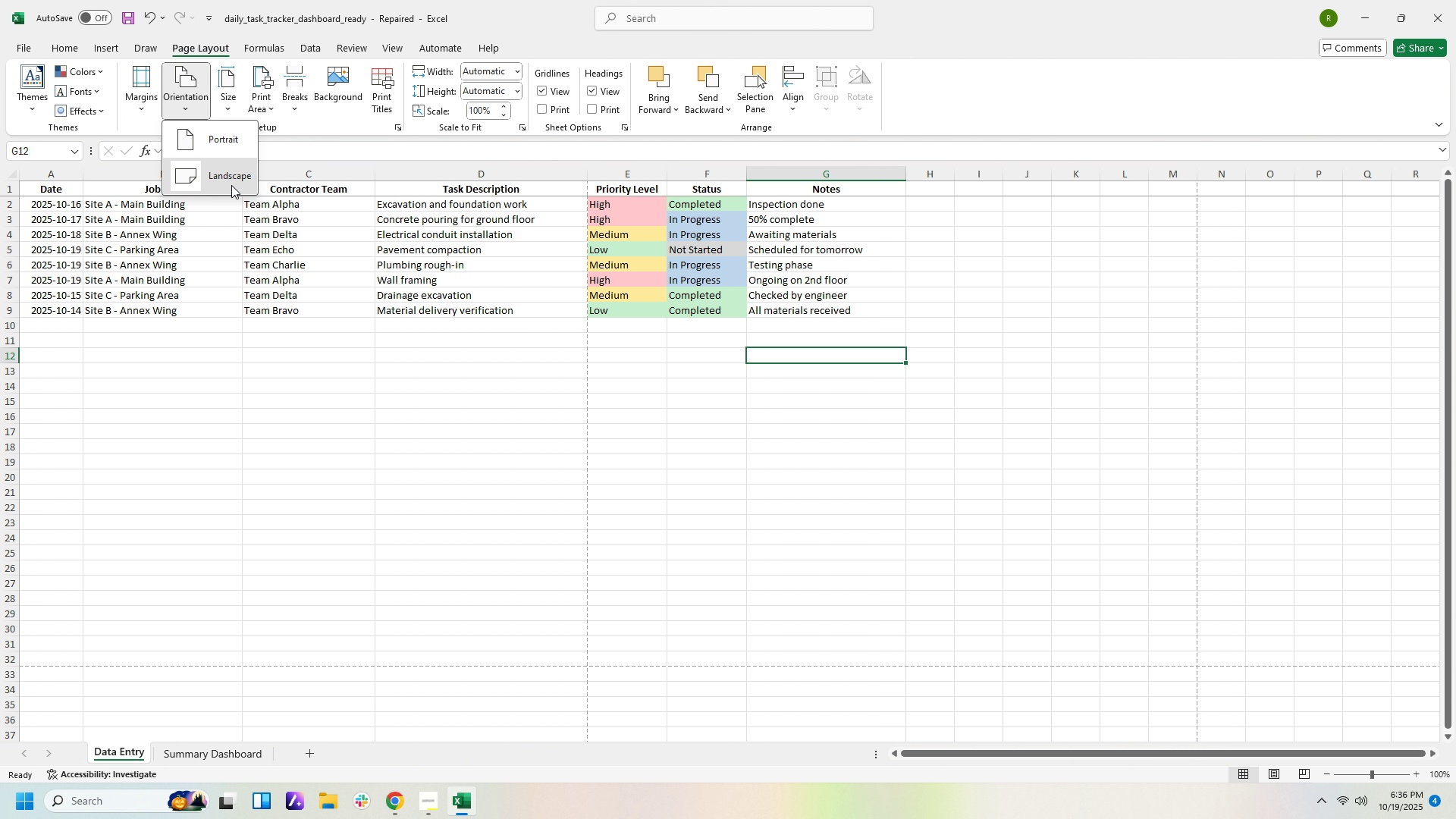 
left_click([231, 185])
 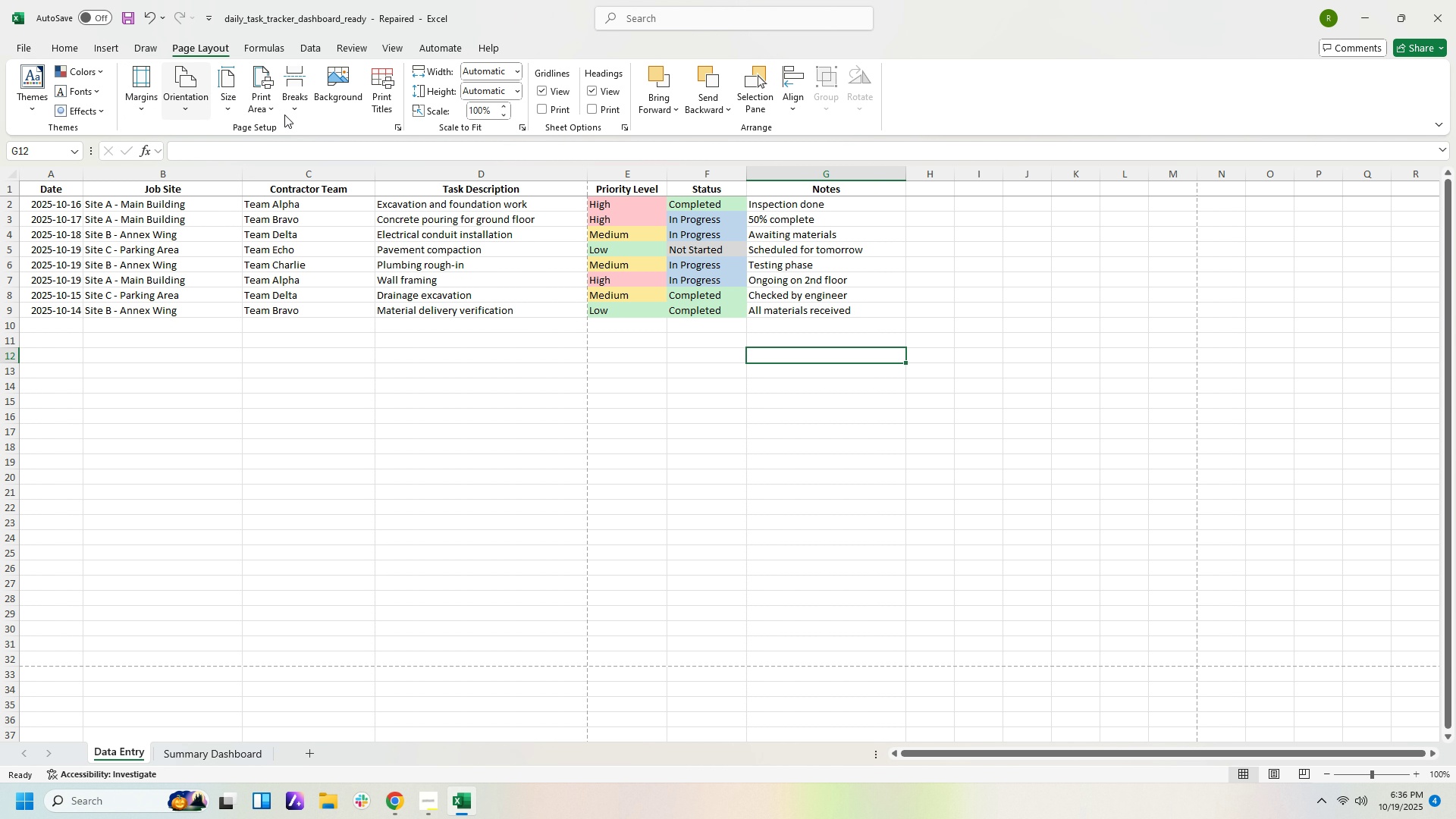 
left_click_drag(start_coordinate=[231, 107], to_coordinate=[231, 111])
 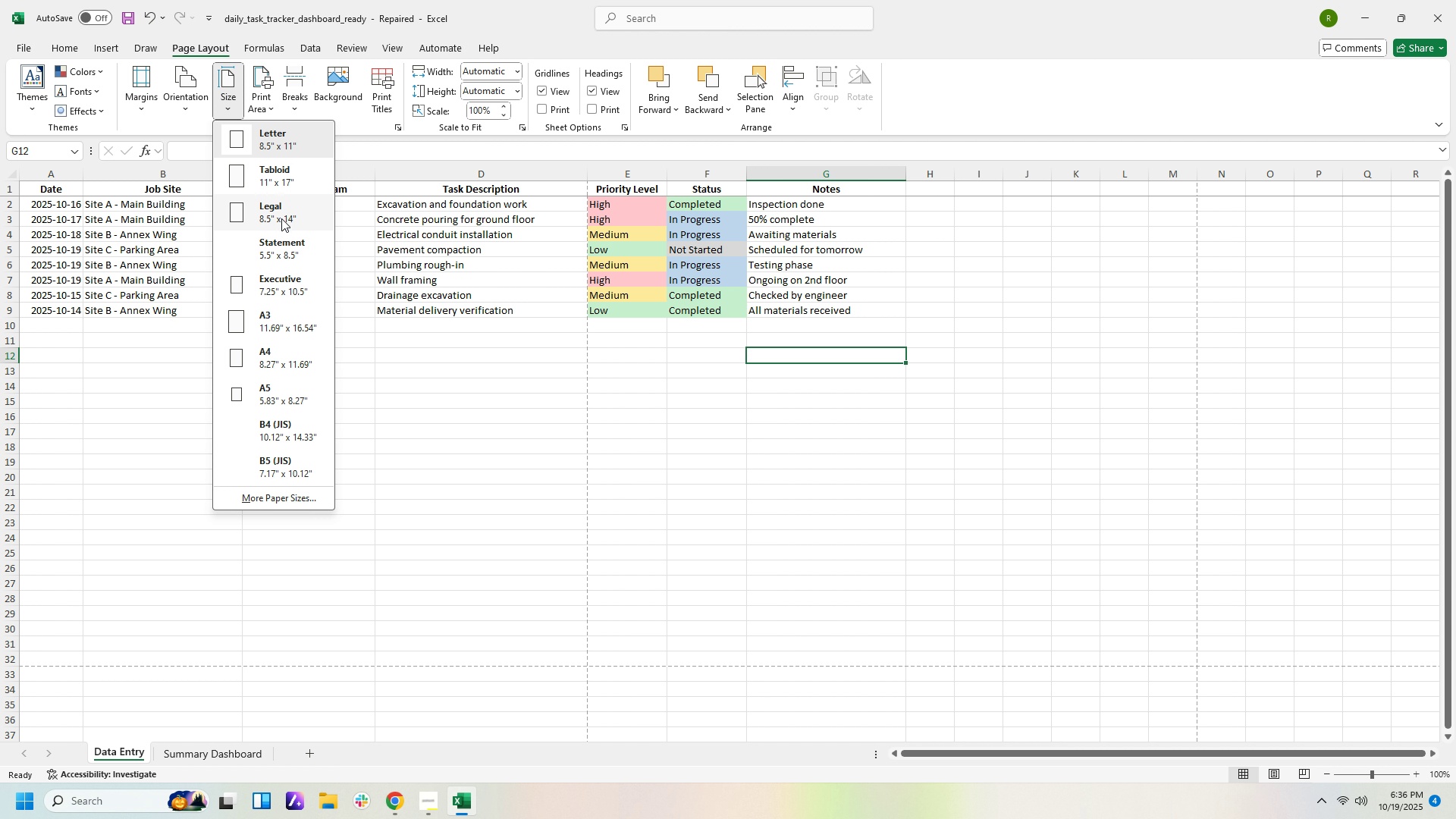 
left_click([281, 218])
 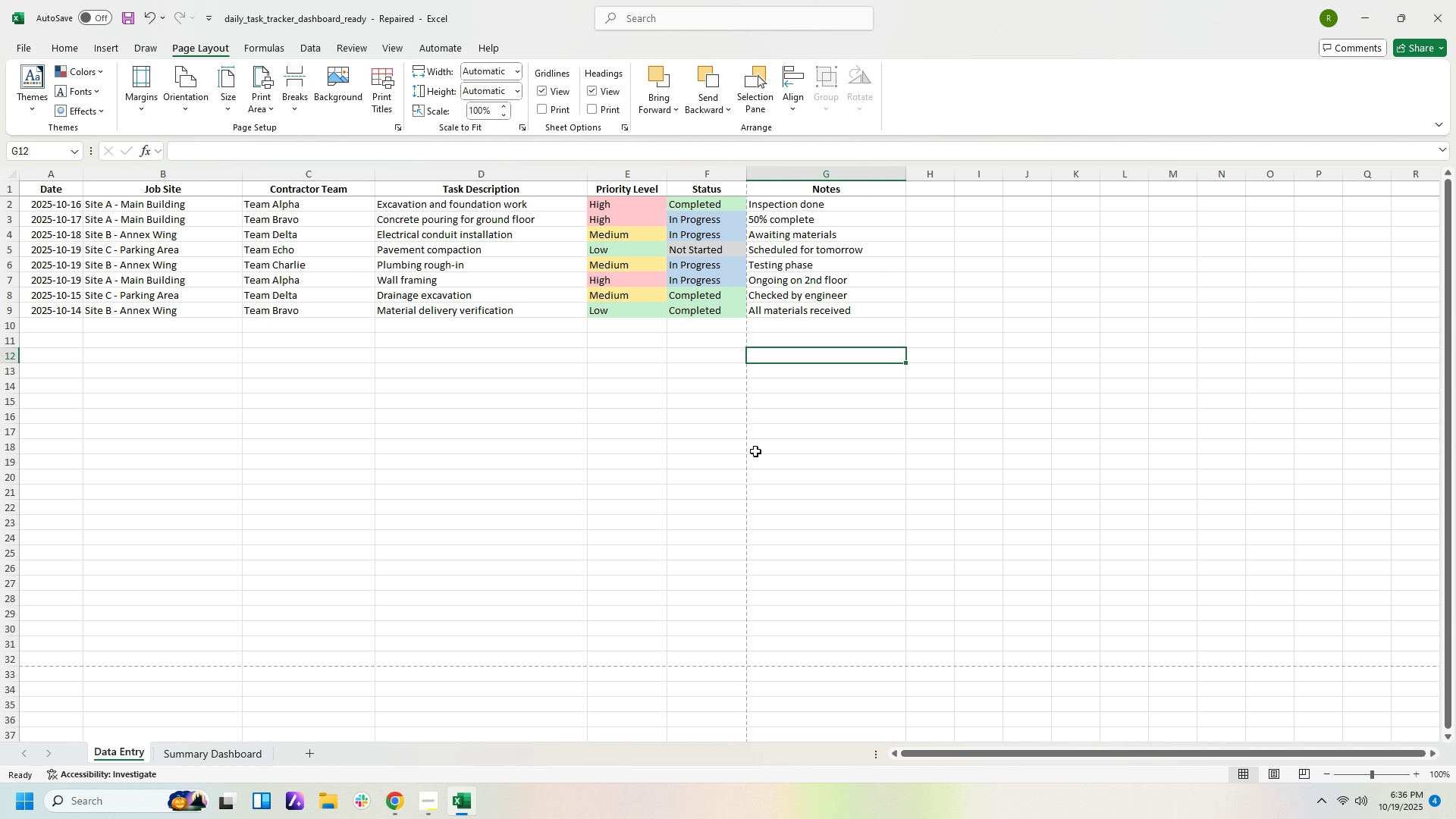 
left_click([809, 444])
 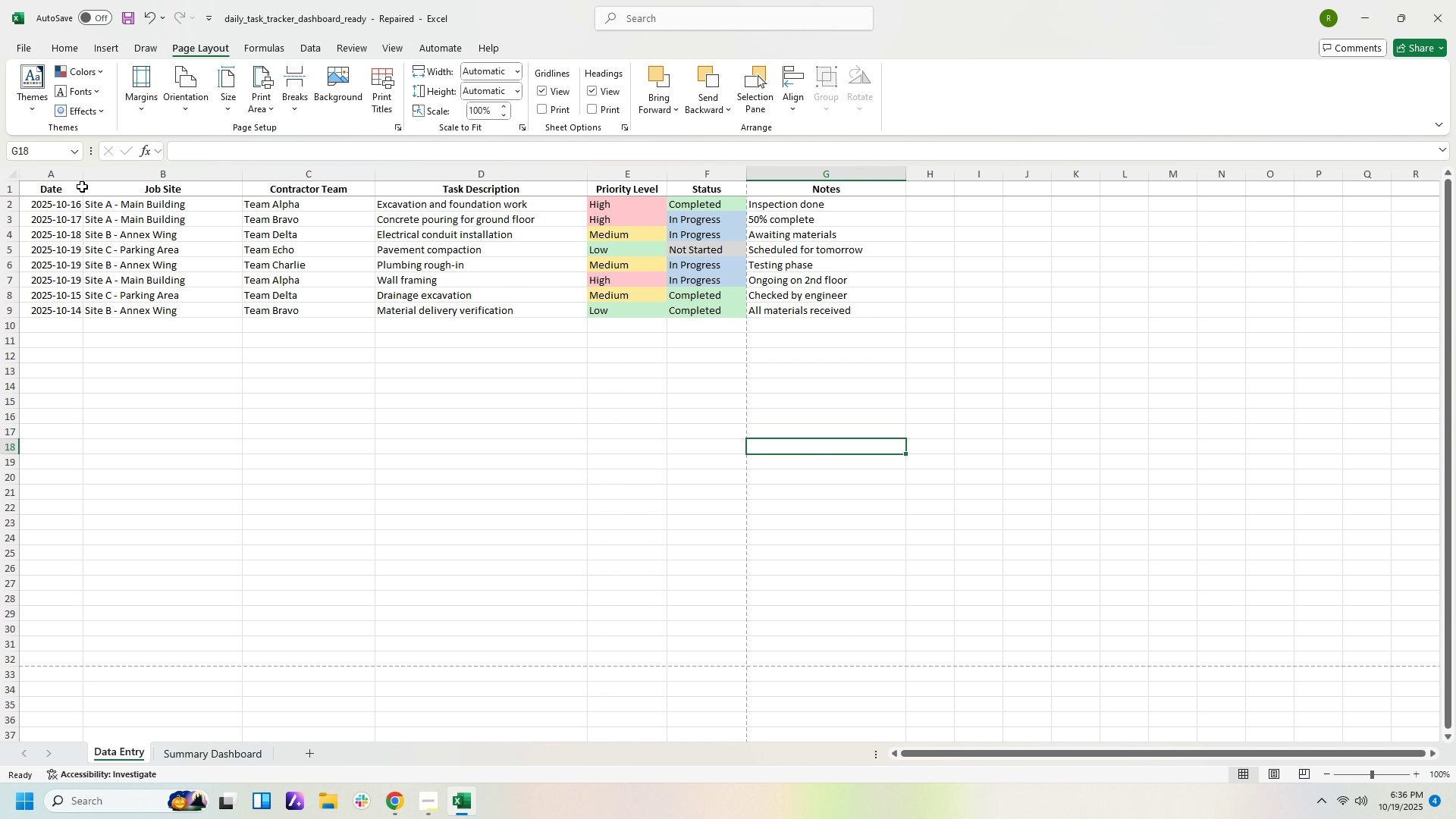 
left_click([82, 187])
 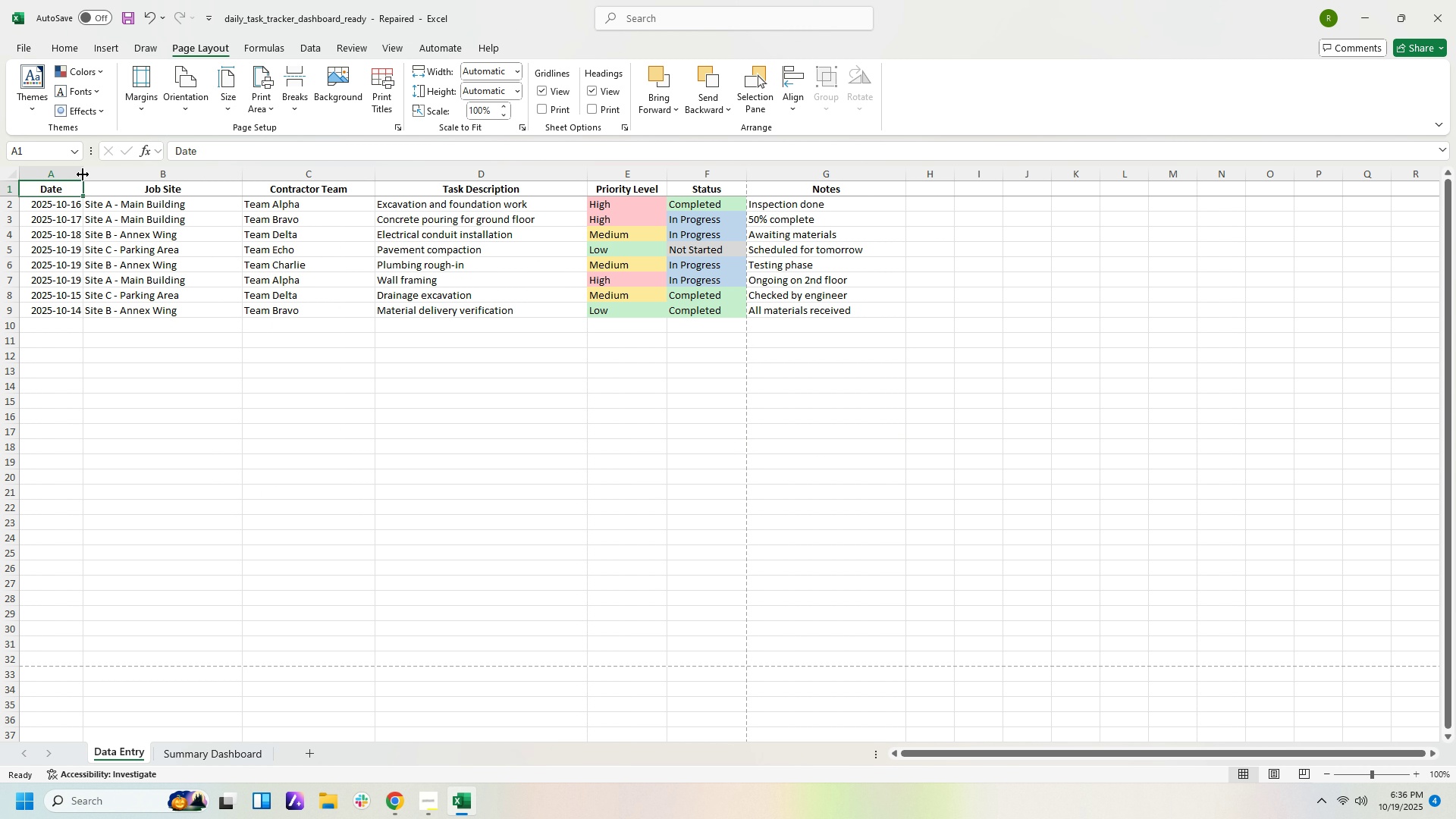 
left_click_drag(start_coordinate=[83, 174], to_coordinate=[87, 173])
 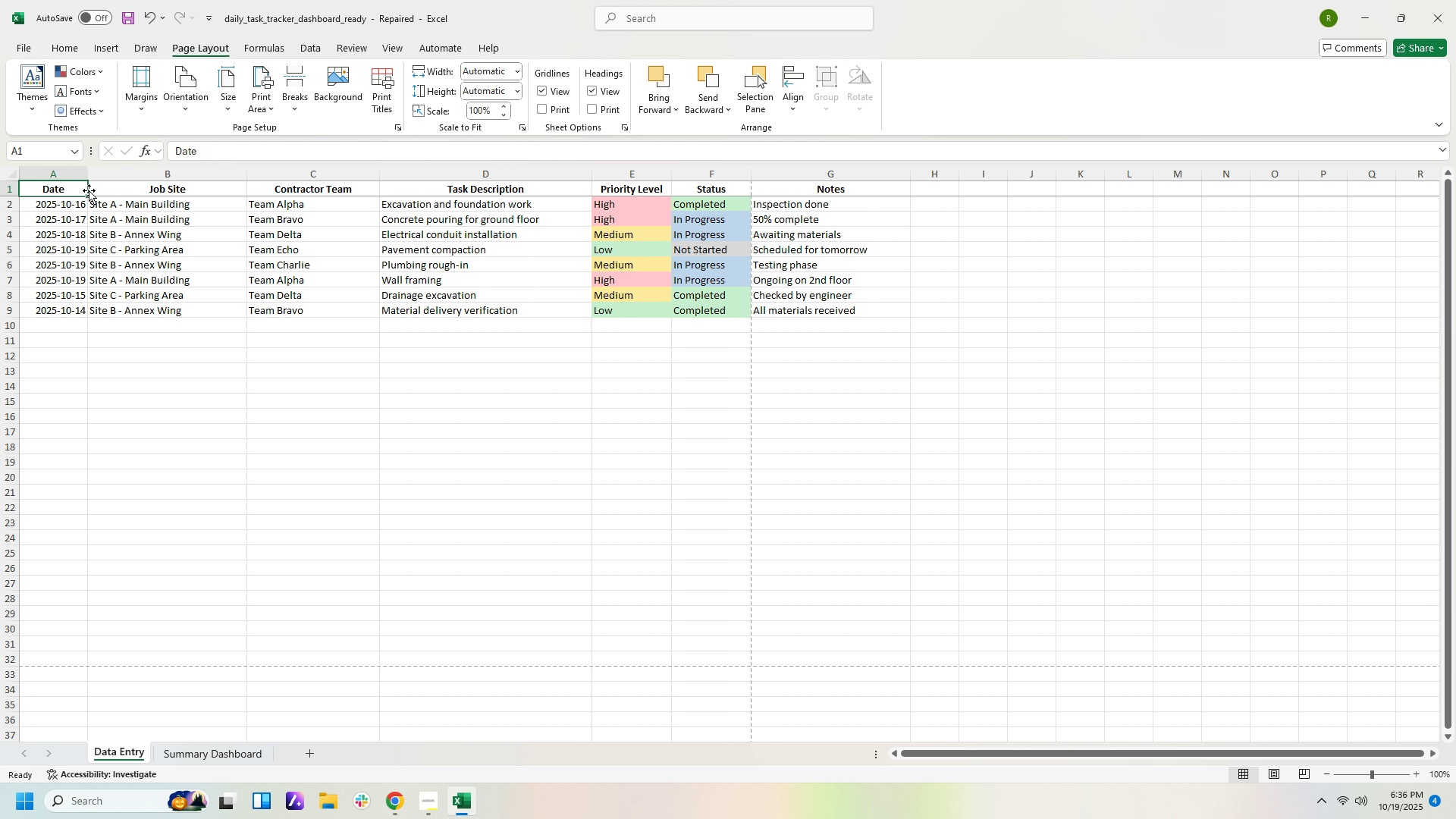 
left_click_drag(start_coordinate=[70, 204], to_coordinate=[75, 312])
 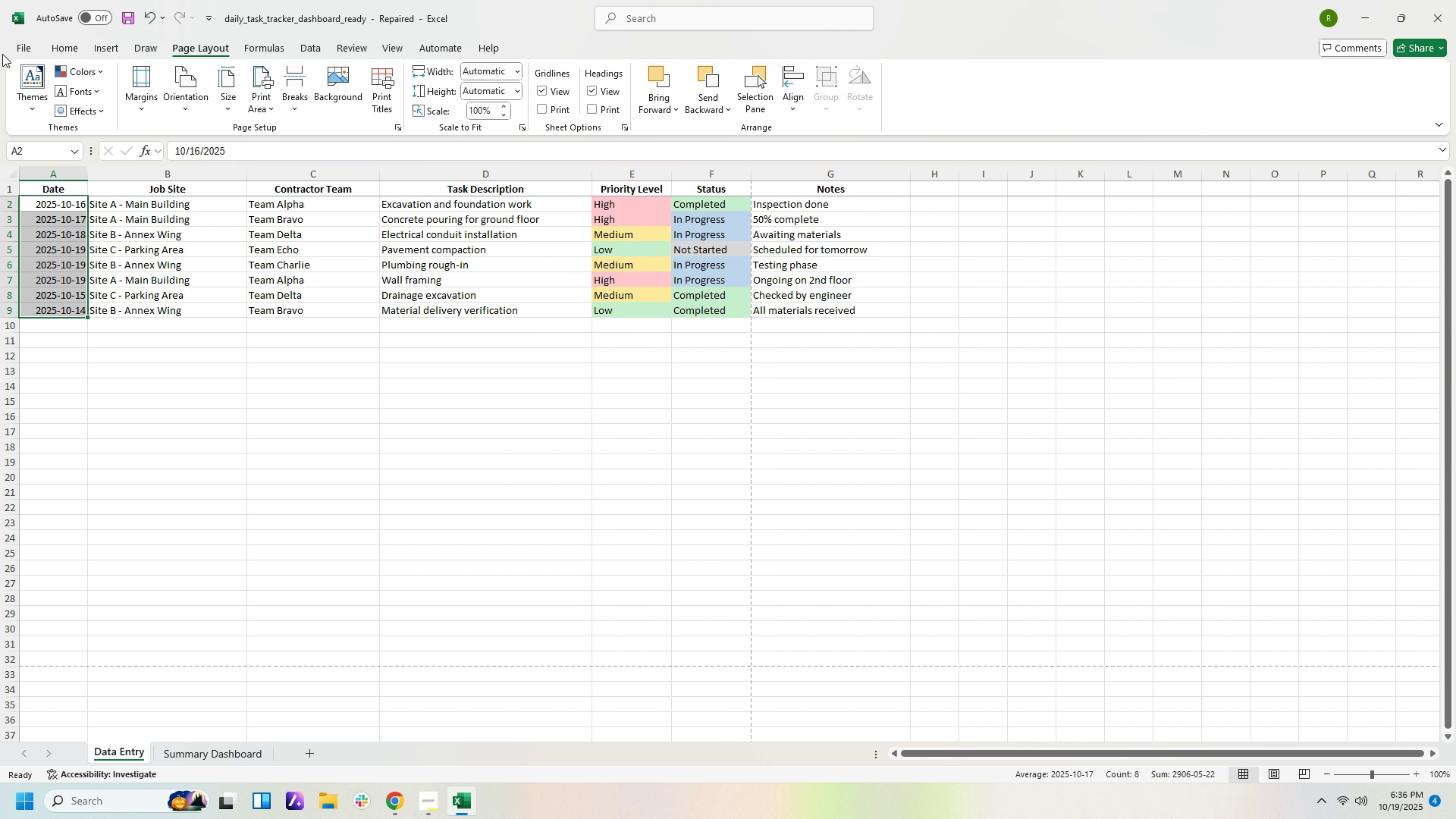 
left_click([68, 48])
 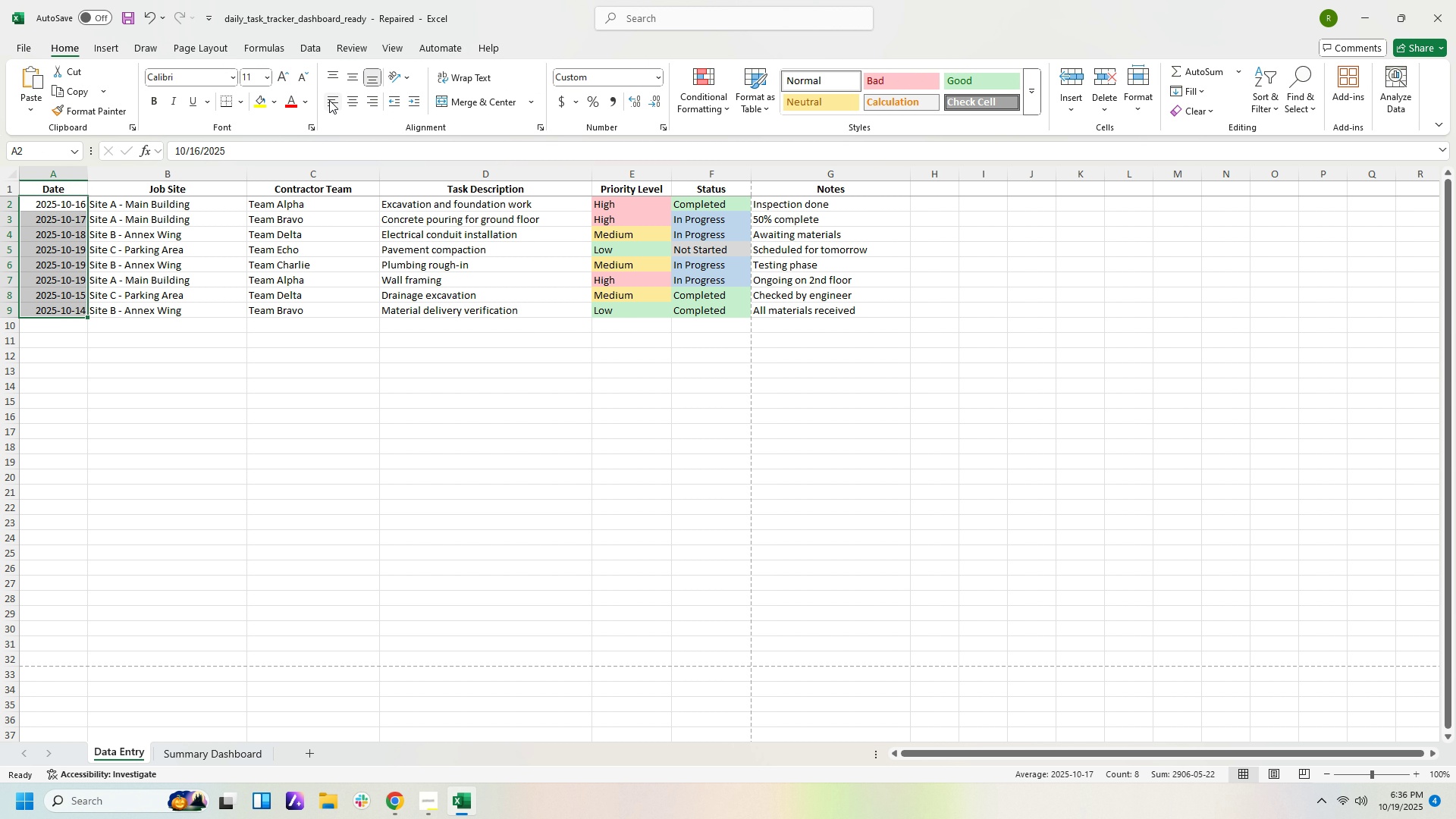 
left_click([333, 100])
 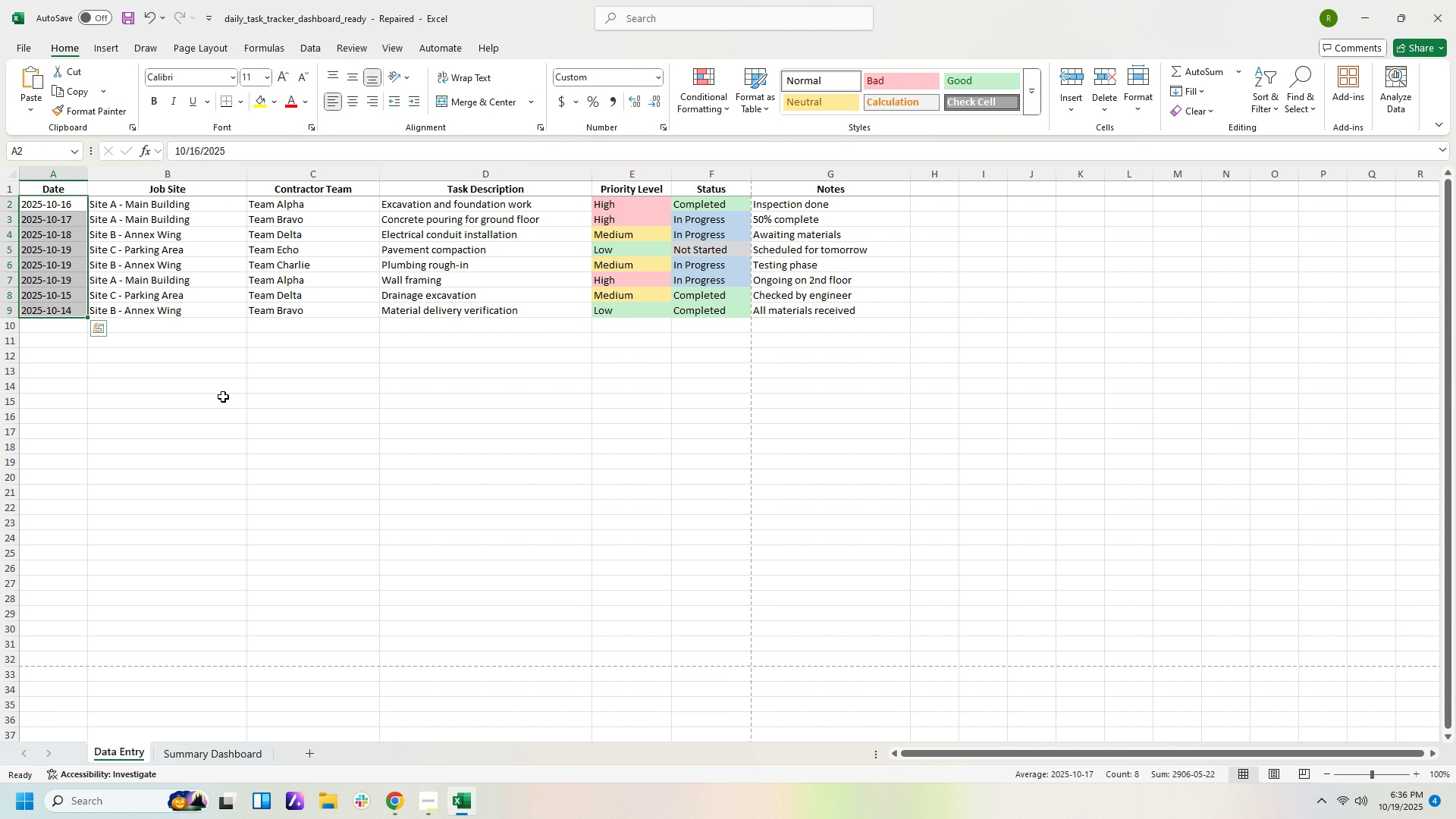 
left_click([223, 400])
 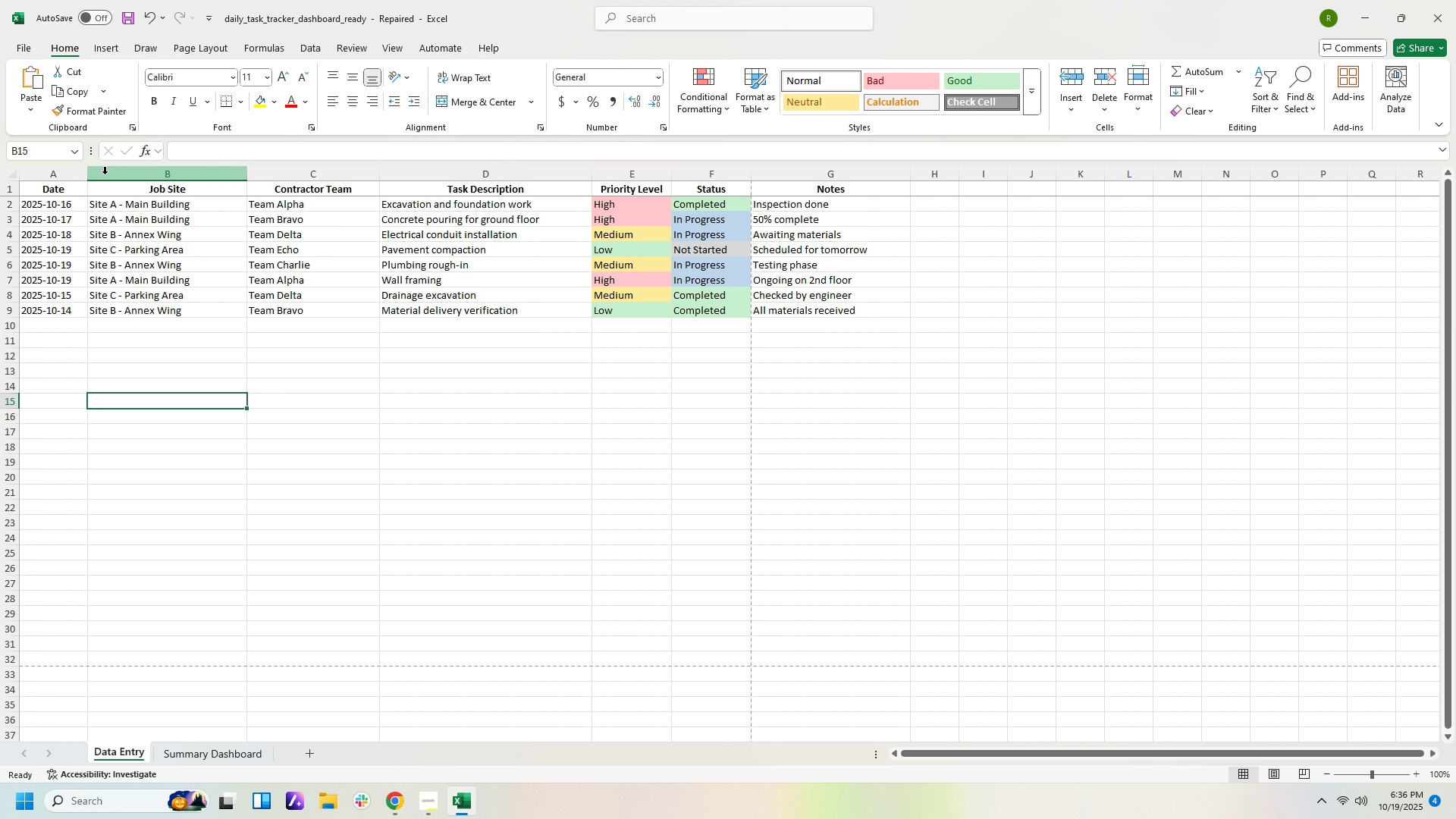 
left_click_drag(start_coordinate=[89, 171], to_coordinate=[81, 171])
 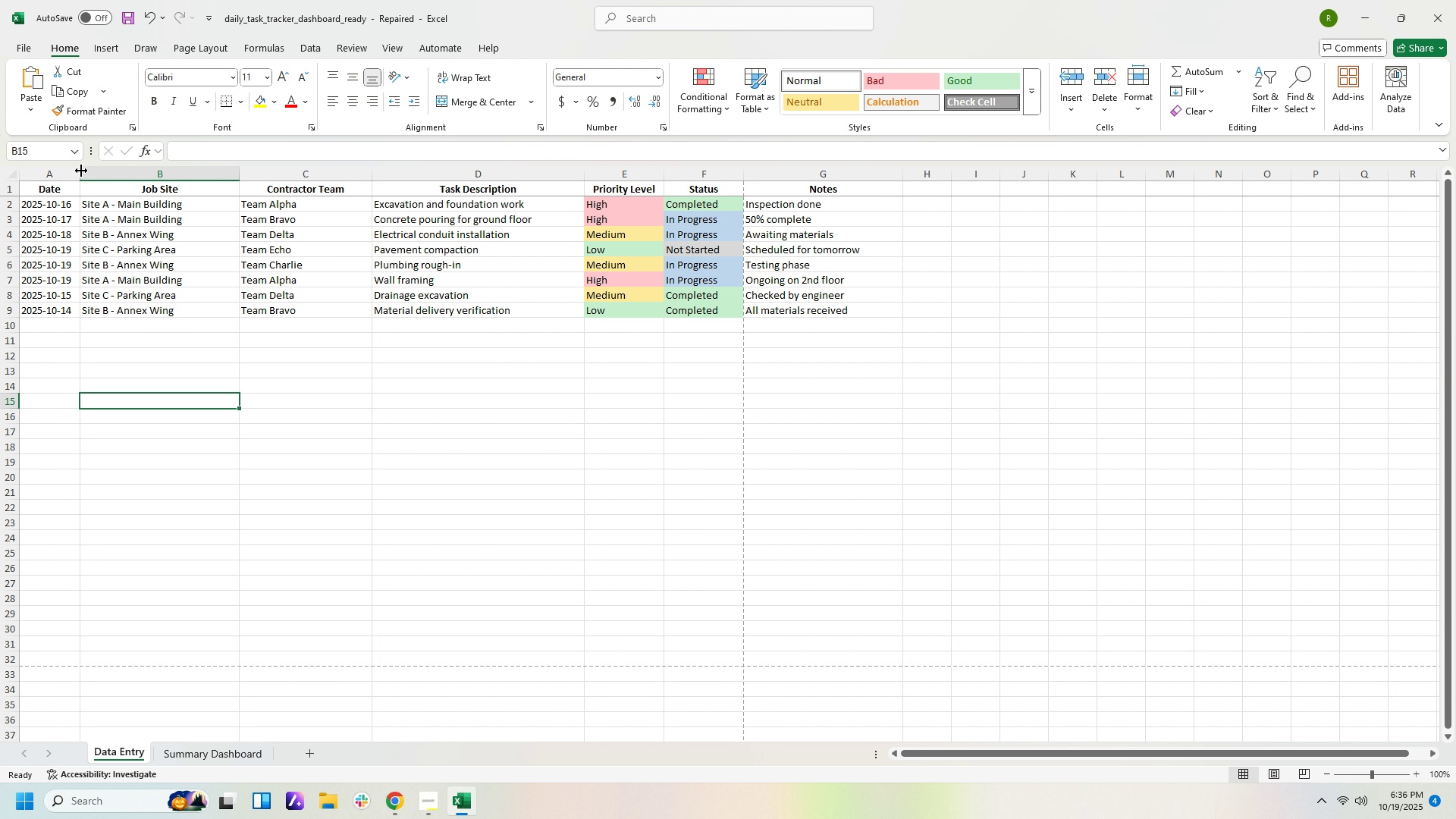 
left_click([81, 171])
 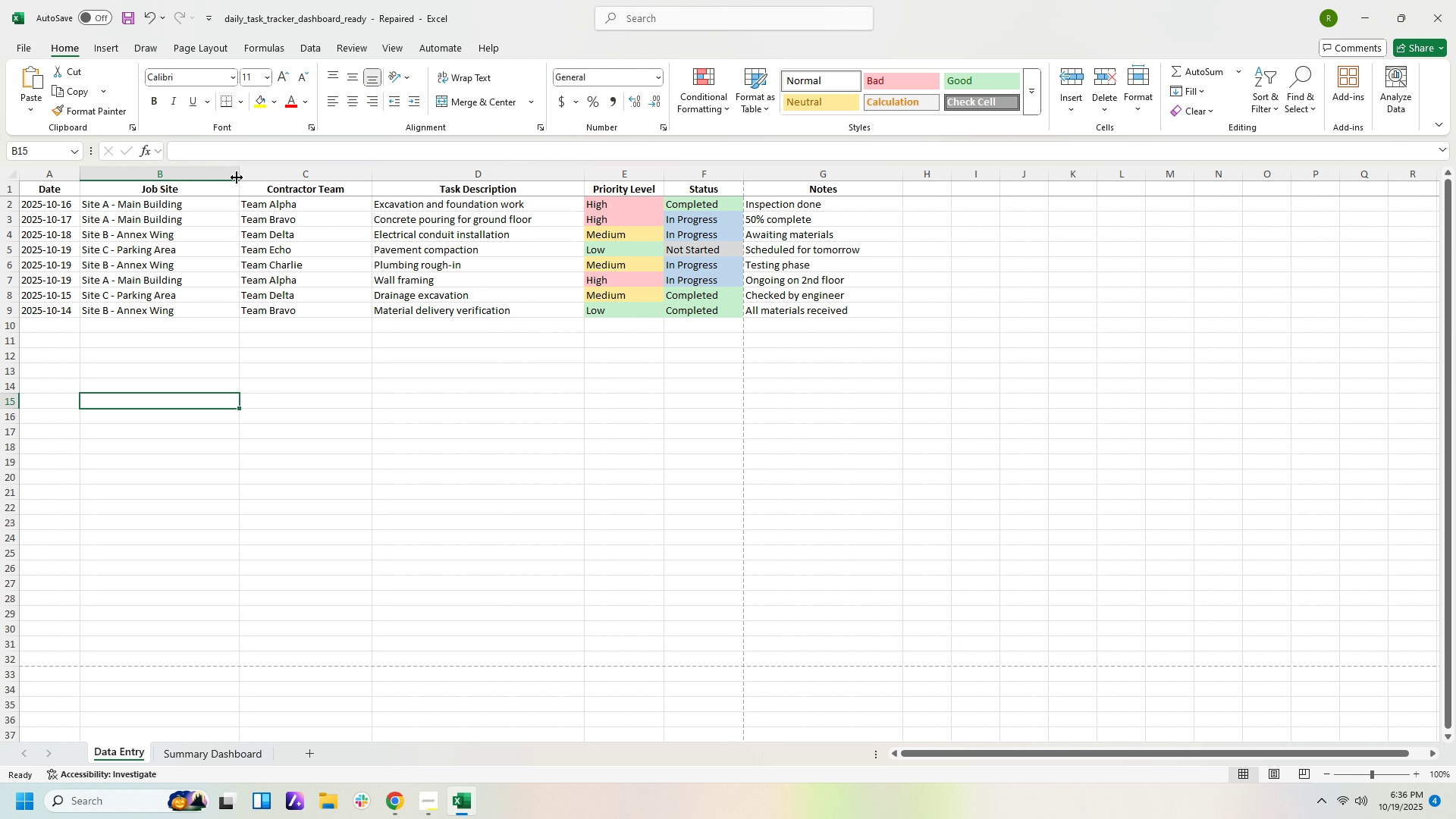 
left_click_drag(start_coordinate=[237, 175], to_coordinate=[192, 176])
 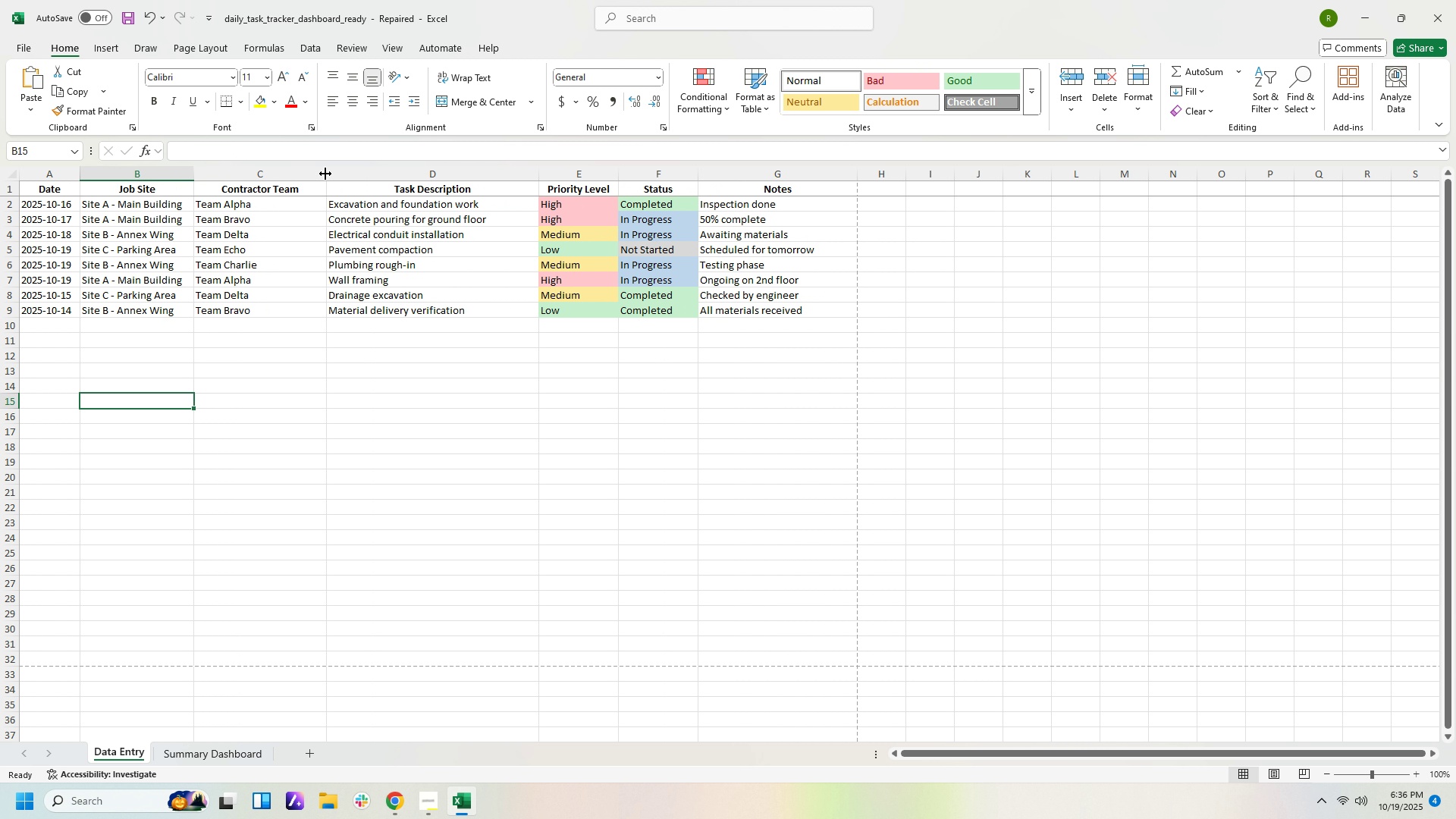 
left_click_drag(start_coordinate=[325, 168], to_coordinate=[306, 170])
 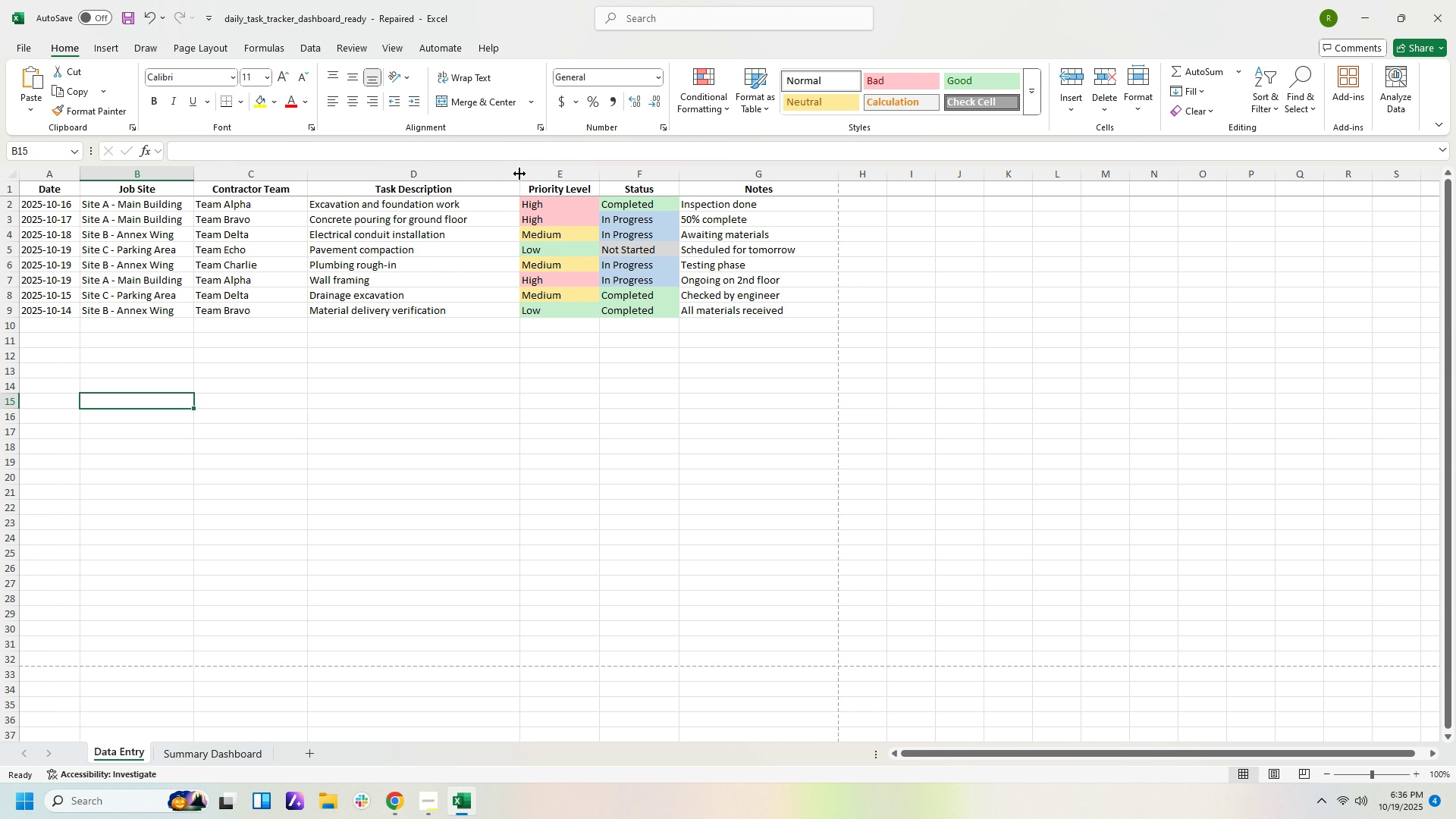 
left_click_drag(start_coordinate=[518, 171], to_coordinate=[472, 170])
 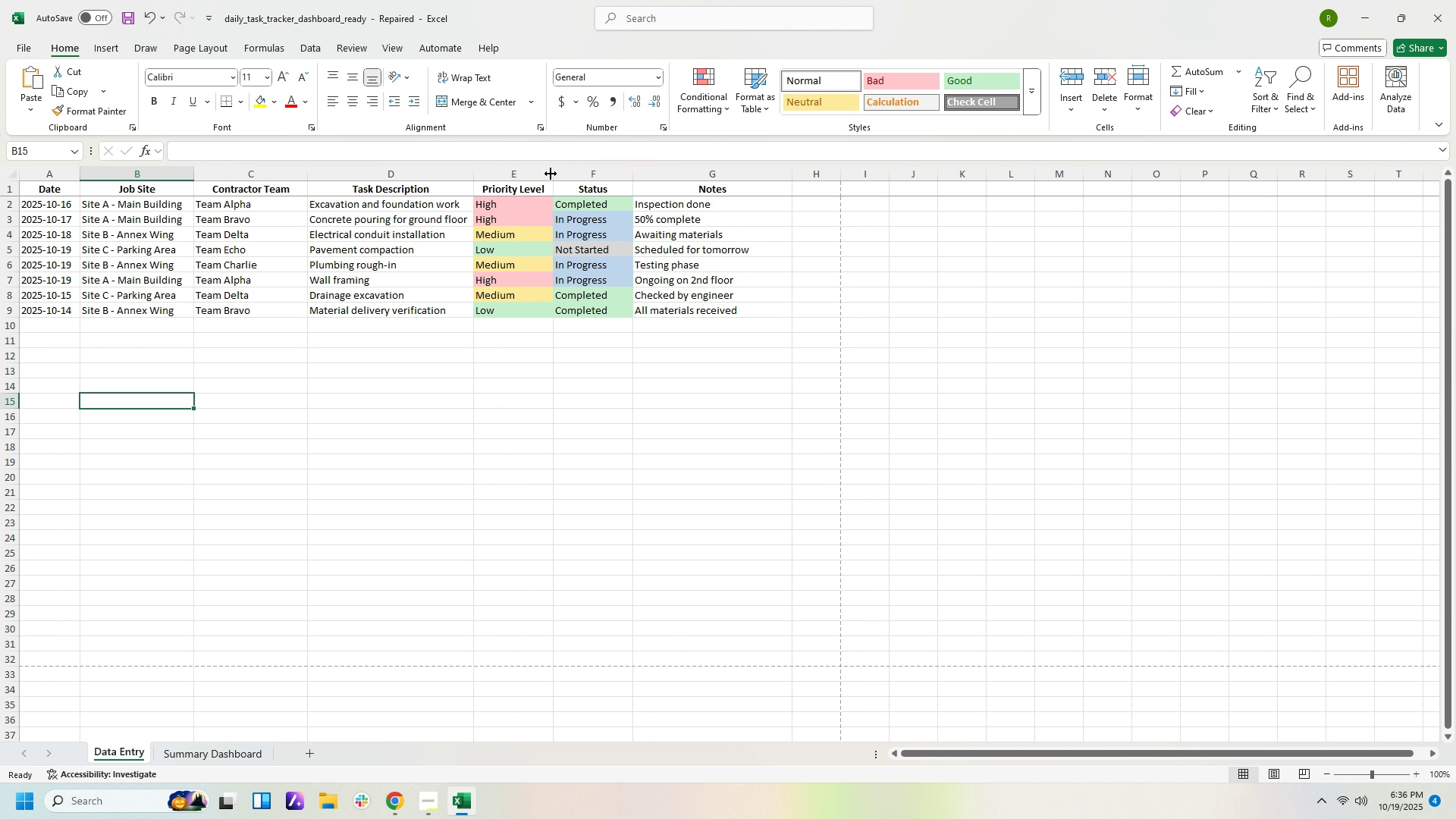 
left_click([551, 174])
 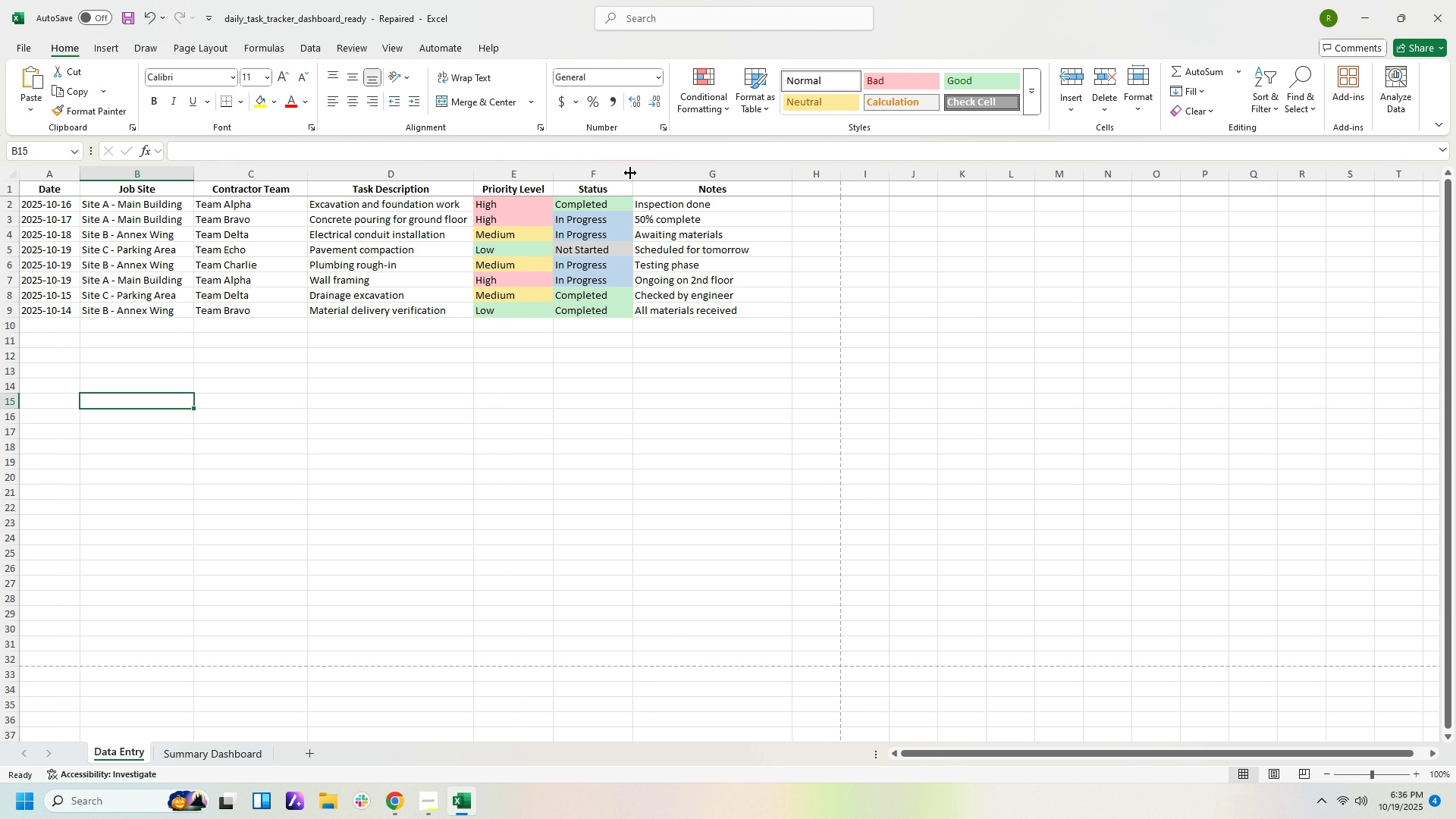 
left_click([630, 173])
 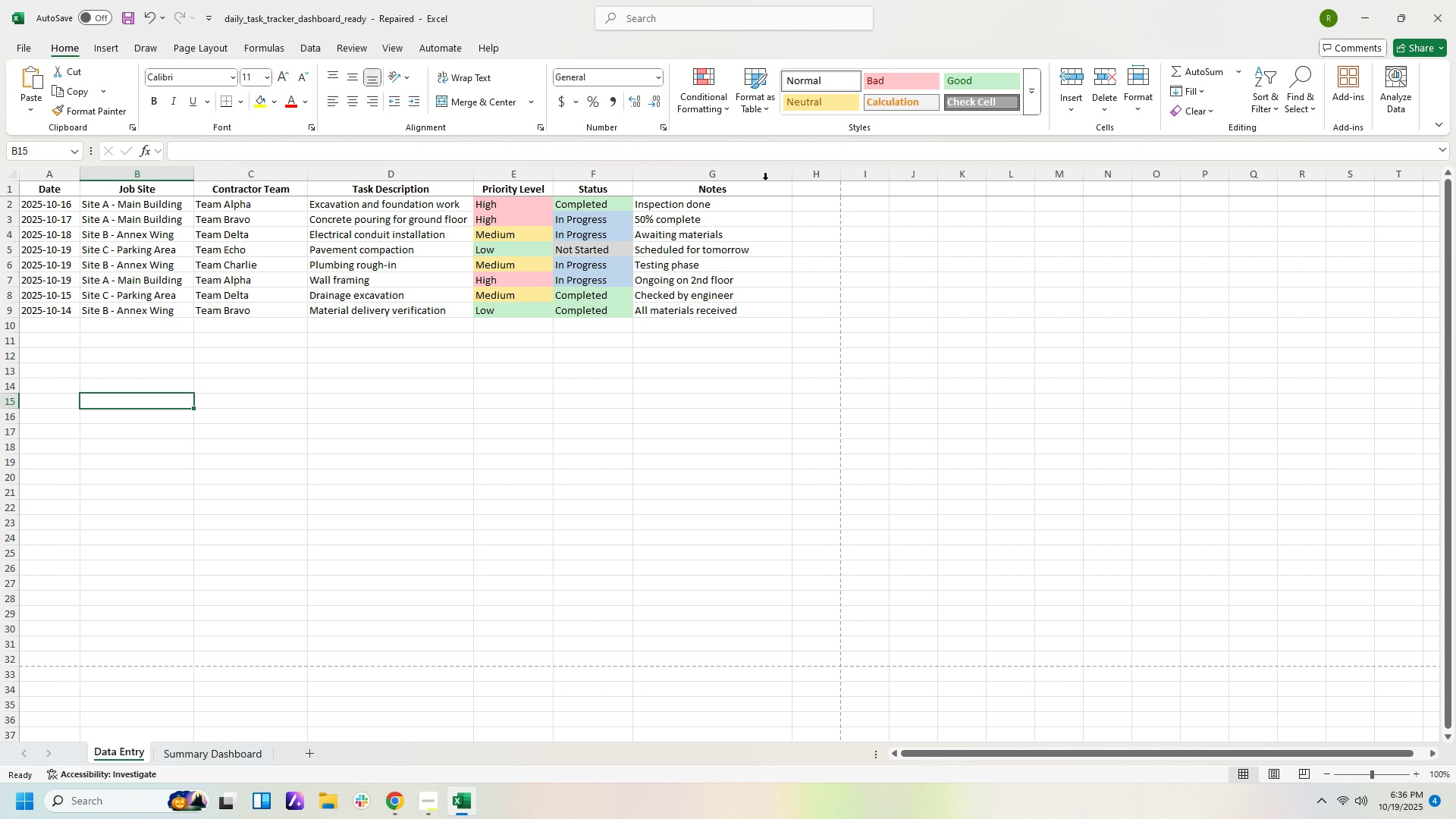 
mouse_move([798, 187])
 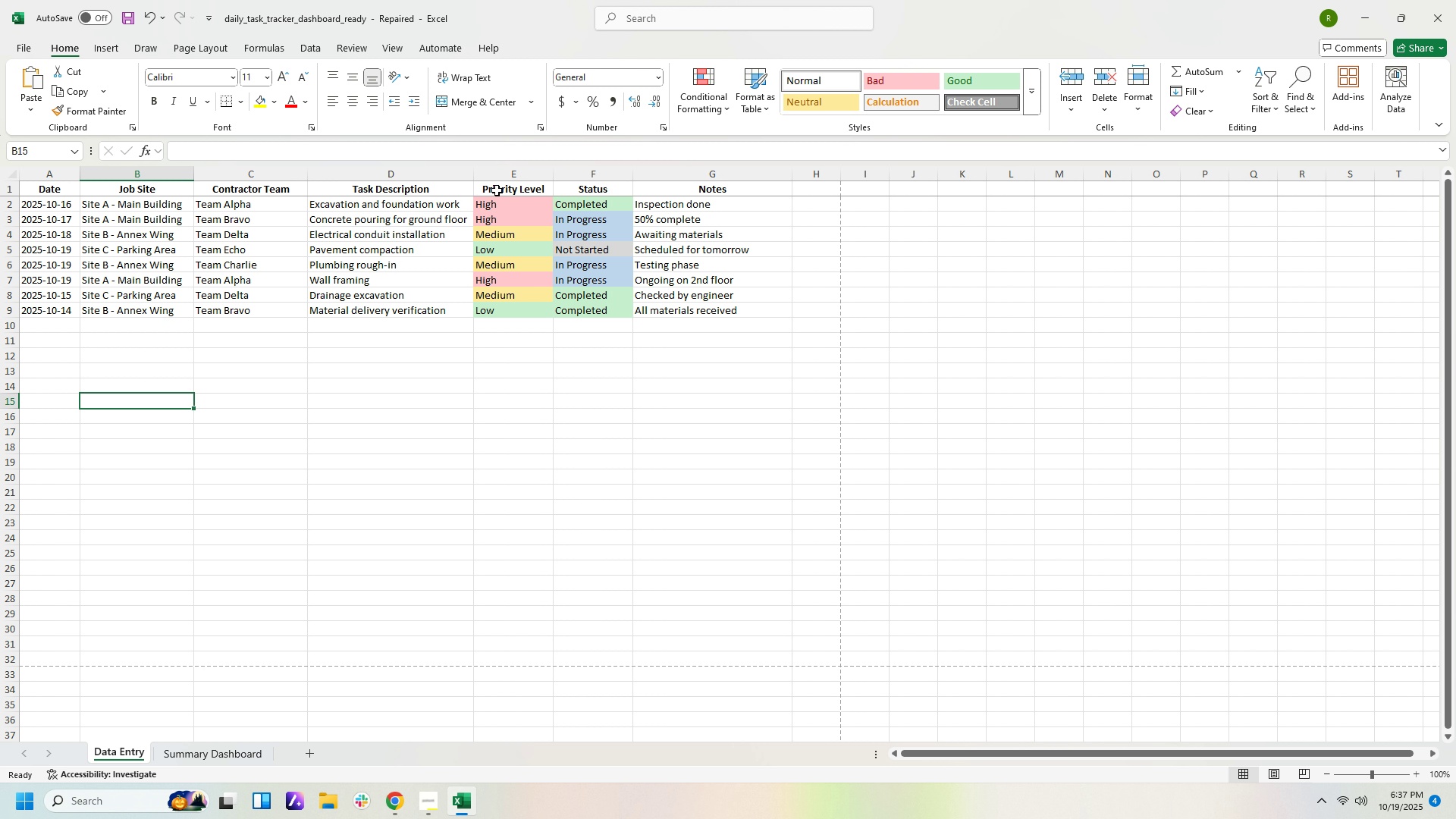 
left_click_drag(start_coordinate=[475, 172], to_coordinate=[498, 172])
 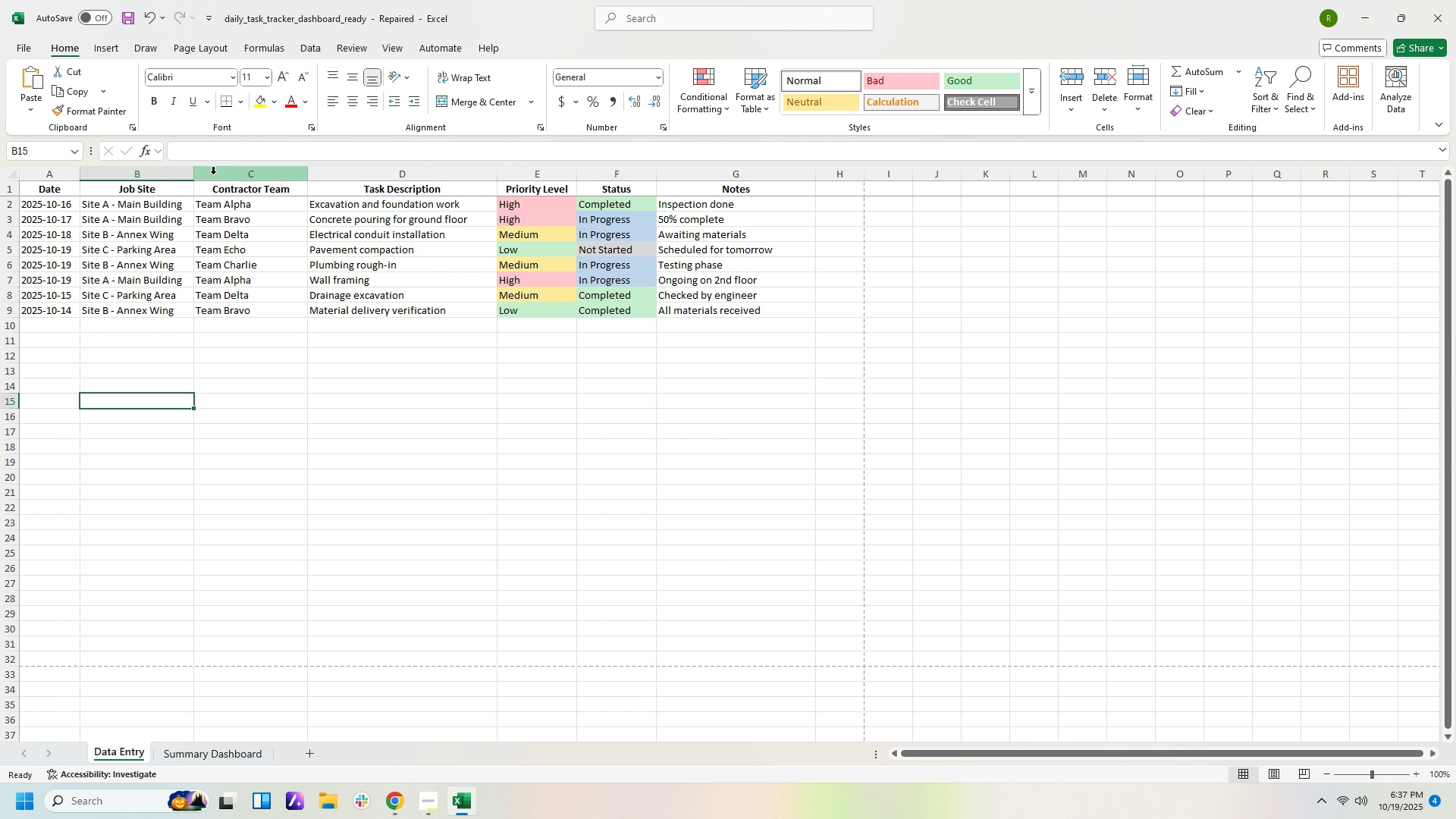 
left_click_drag(start_coordinate=[193, 172], to_coordinate=[201, 171])
 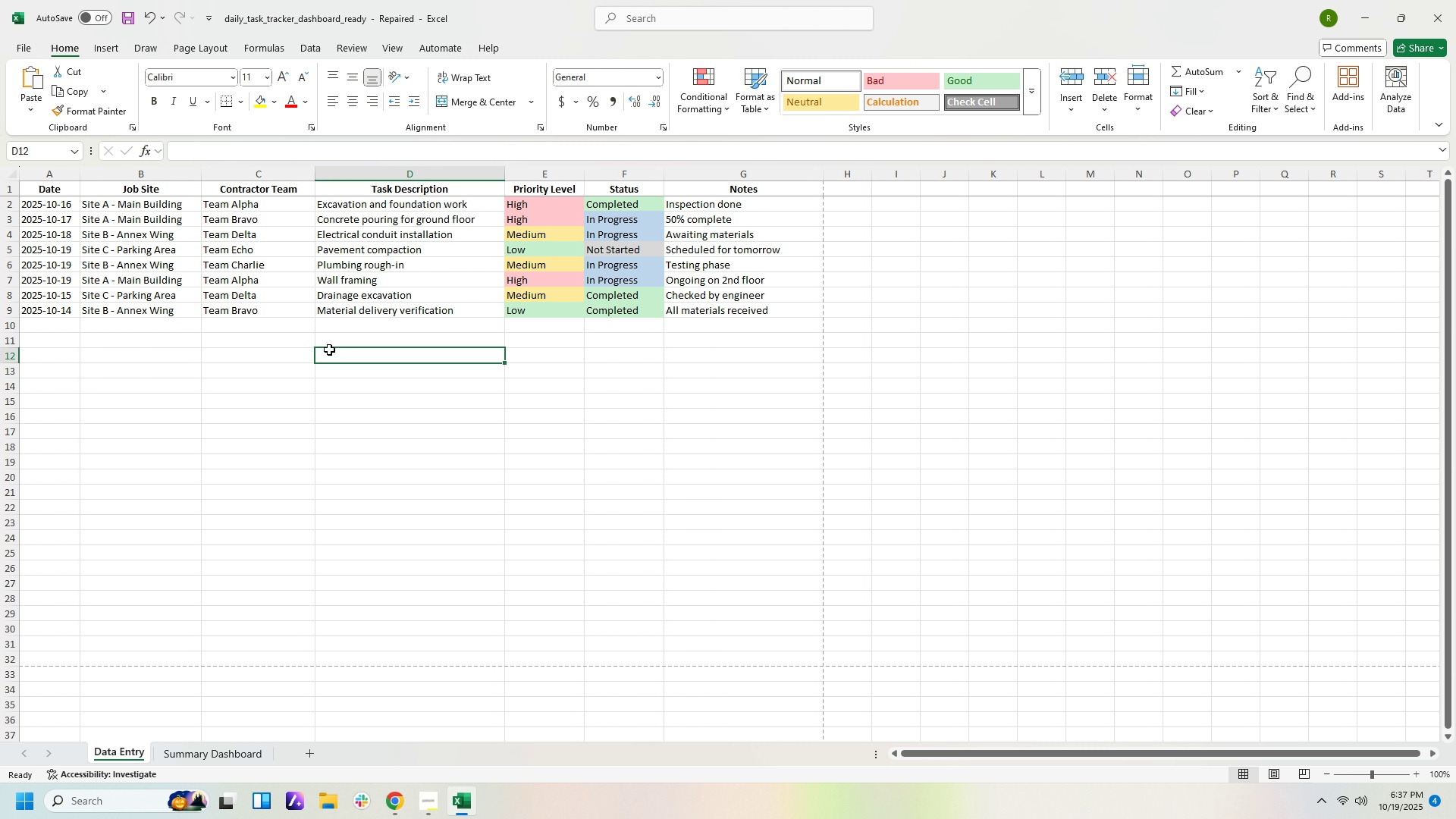 
left_click([329, 350])
 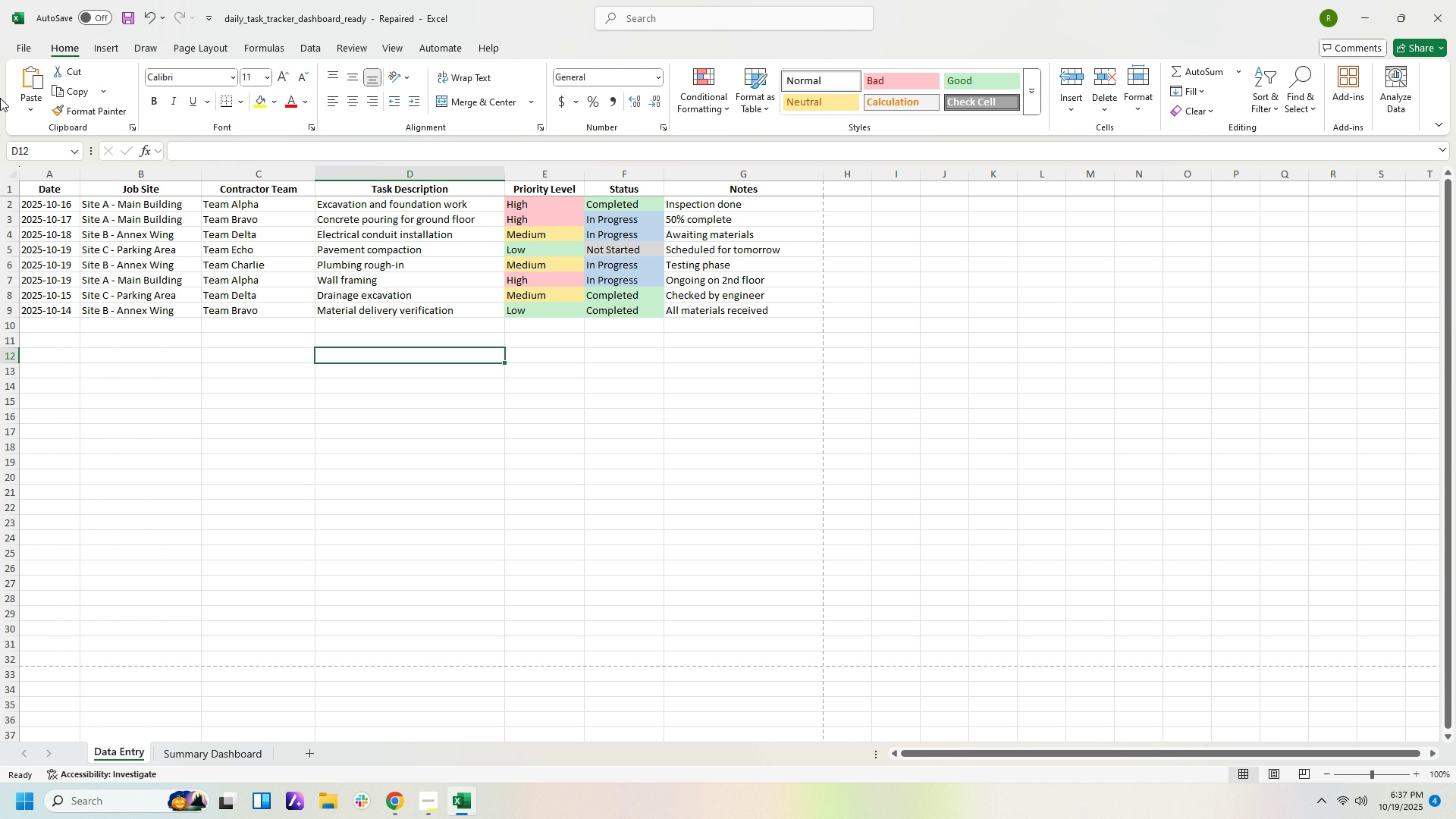 
wait(7.06)
 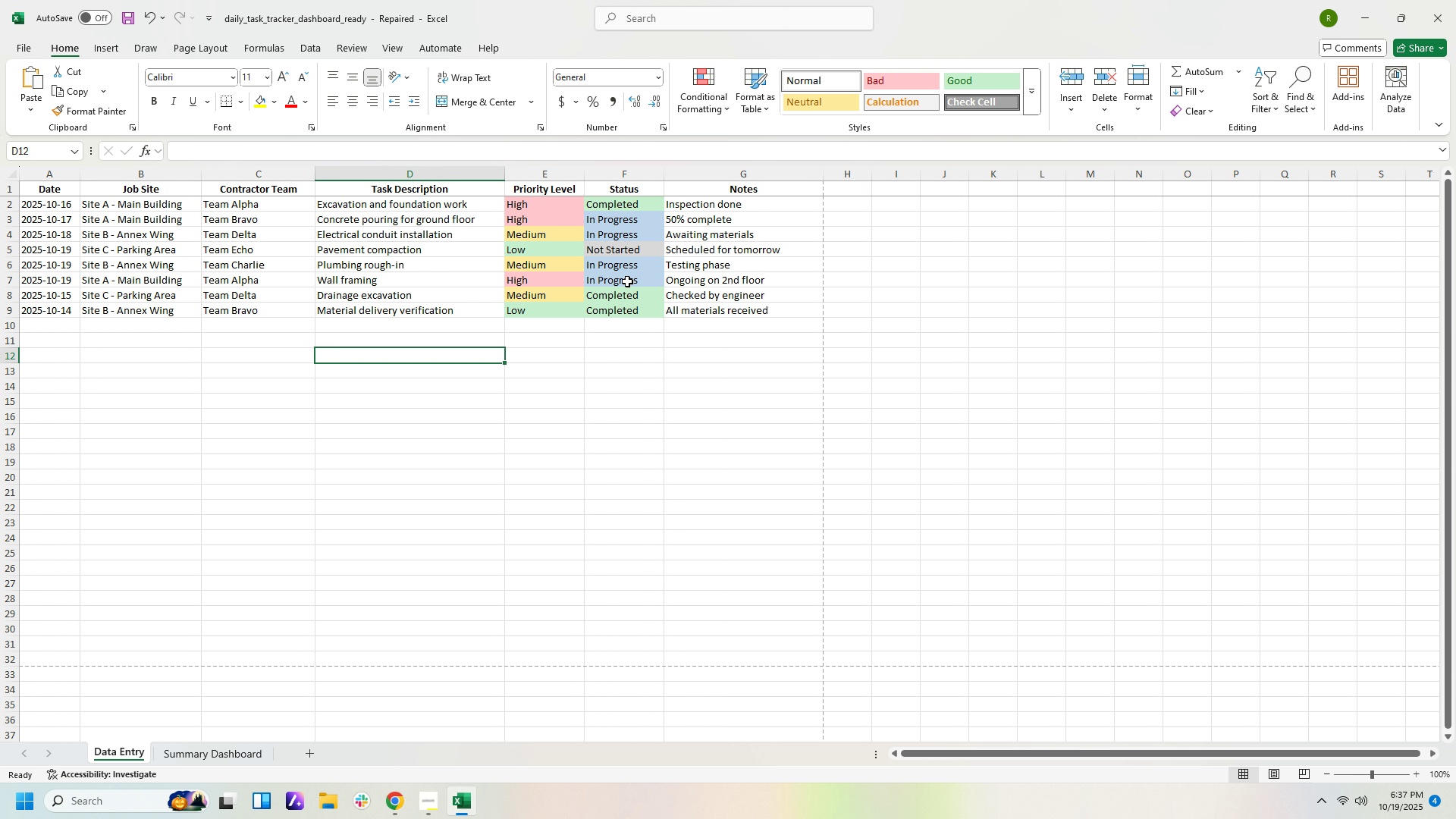 
left_click_drag(start_coordinate=[54, 185], to_coordinate=[765, 193])
 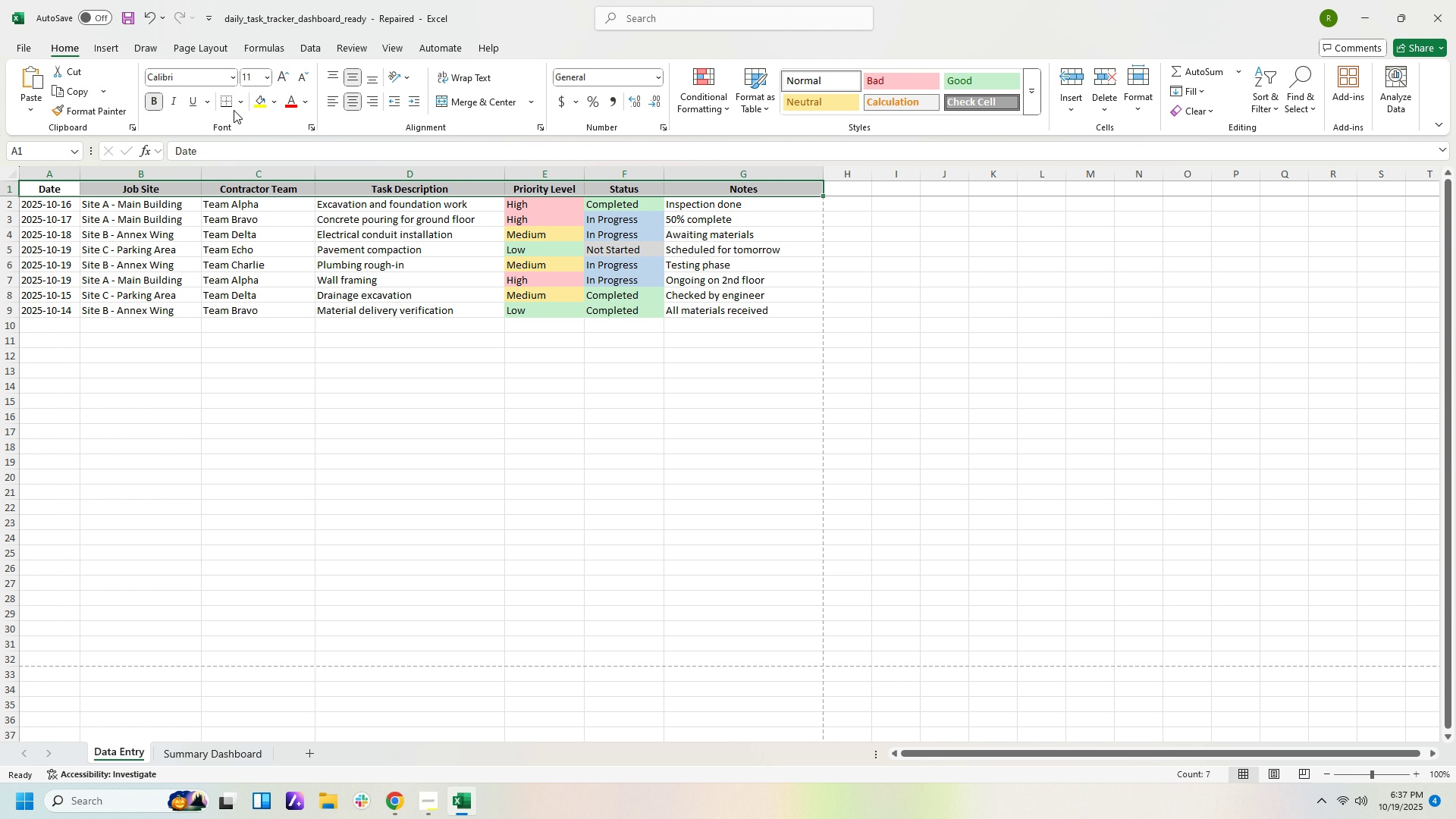 
left_click([224, 101])
 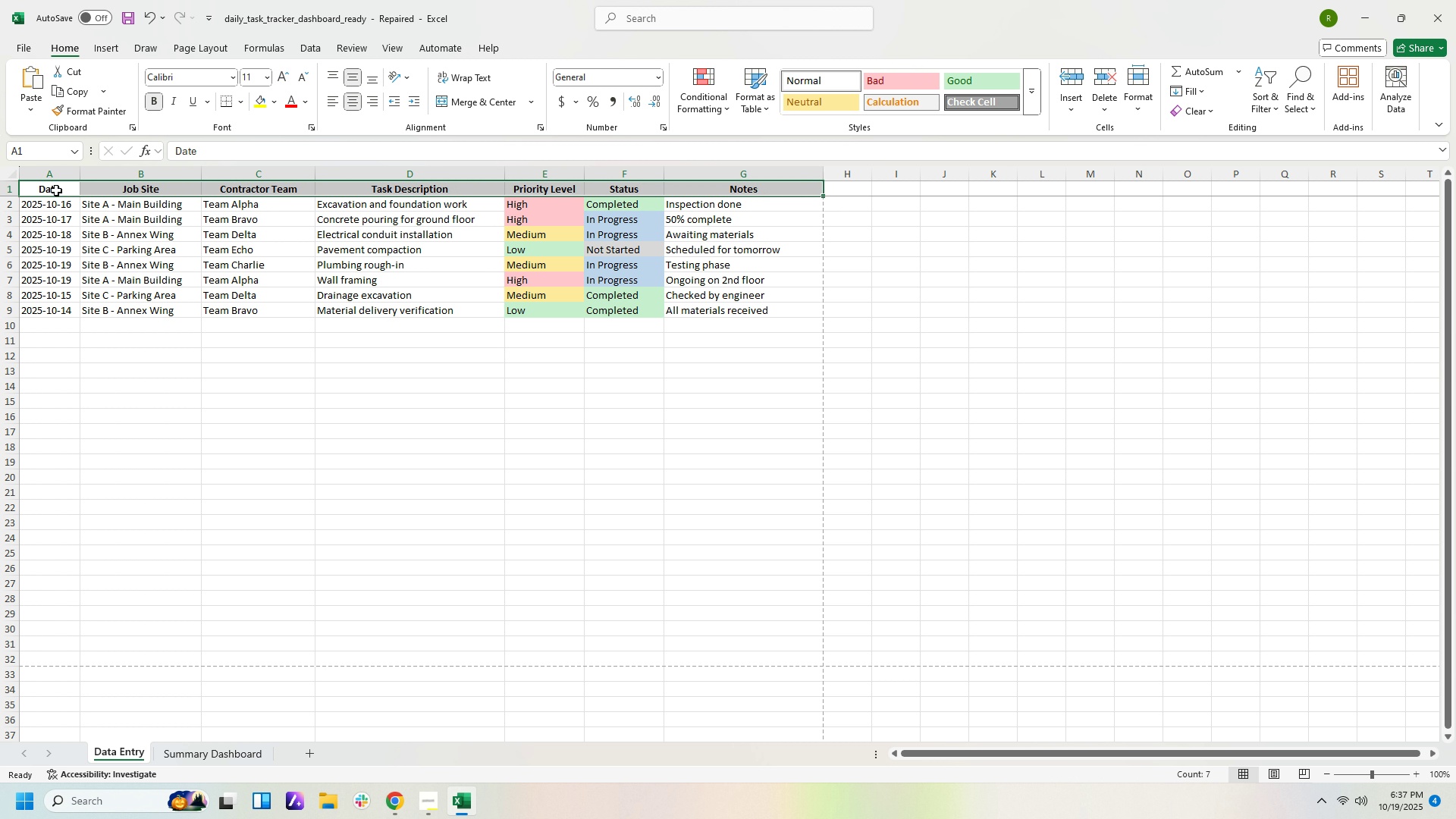 
left_click([56, 190])
 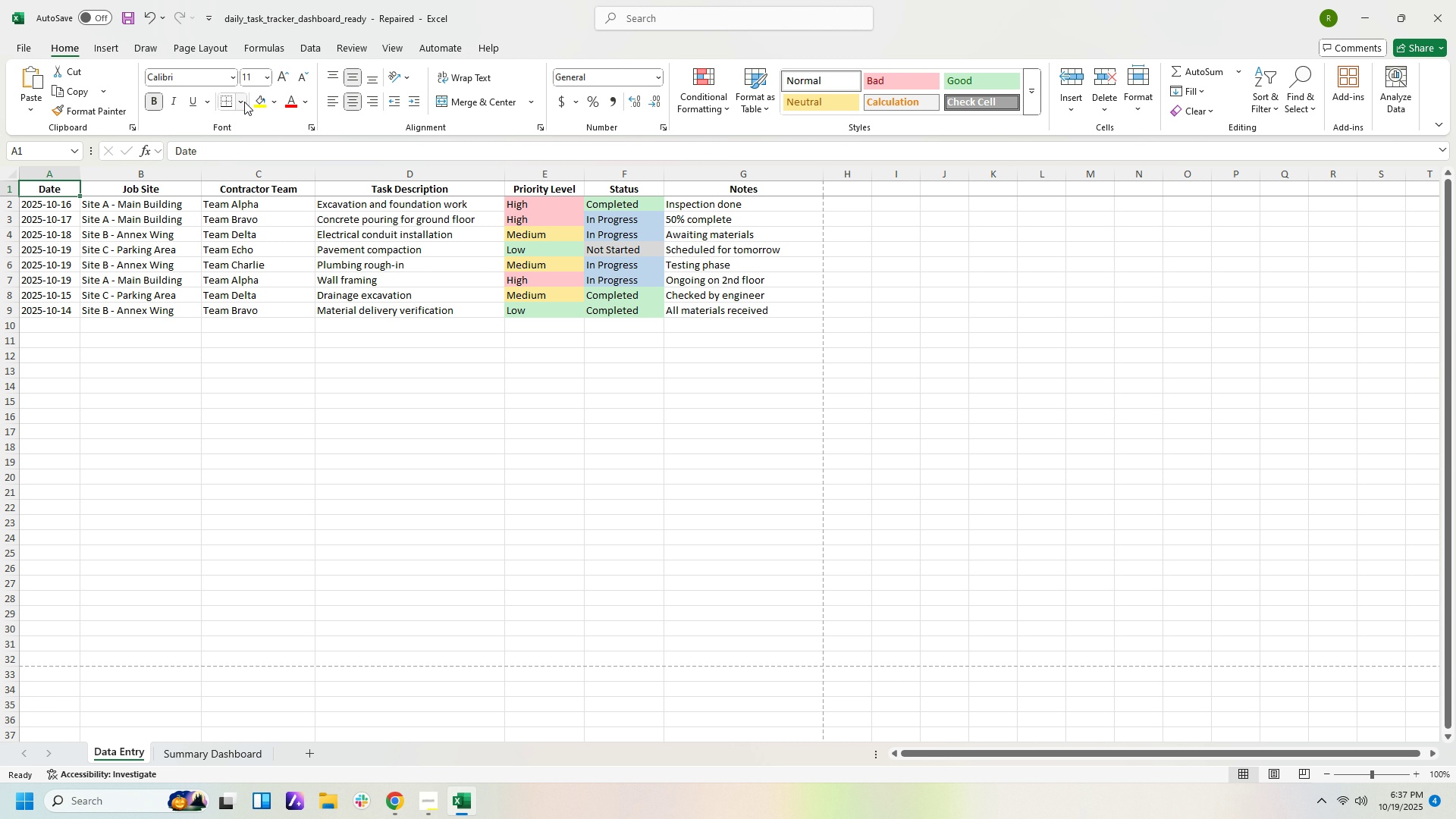 
left_click([244, 102])
 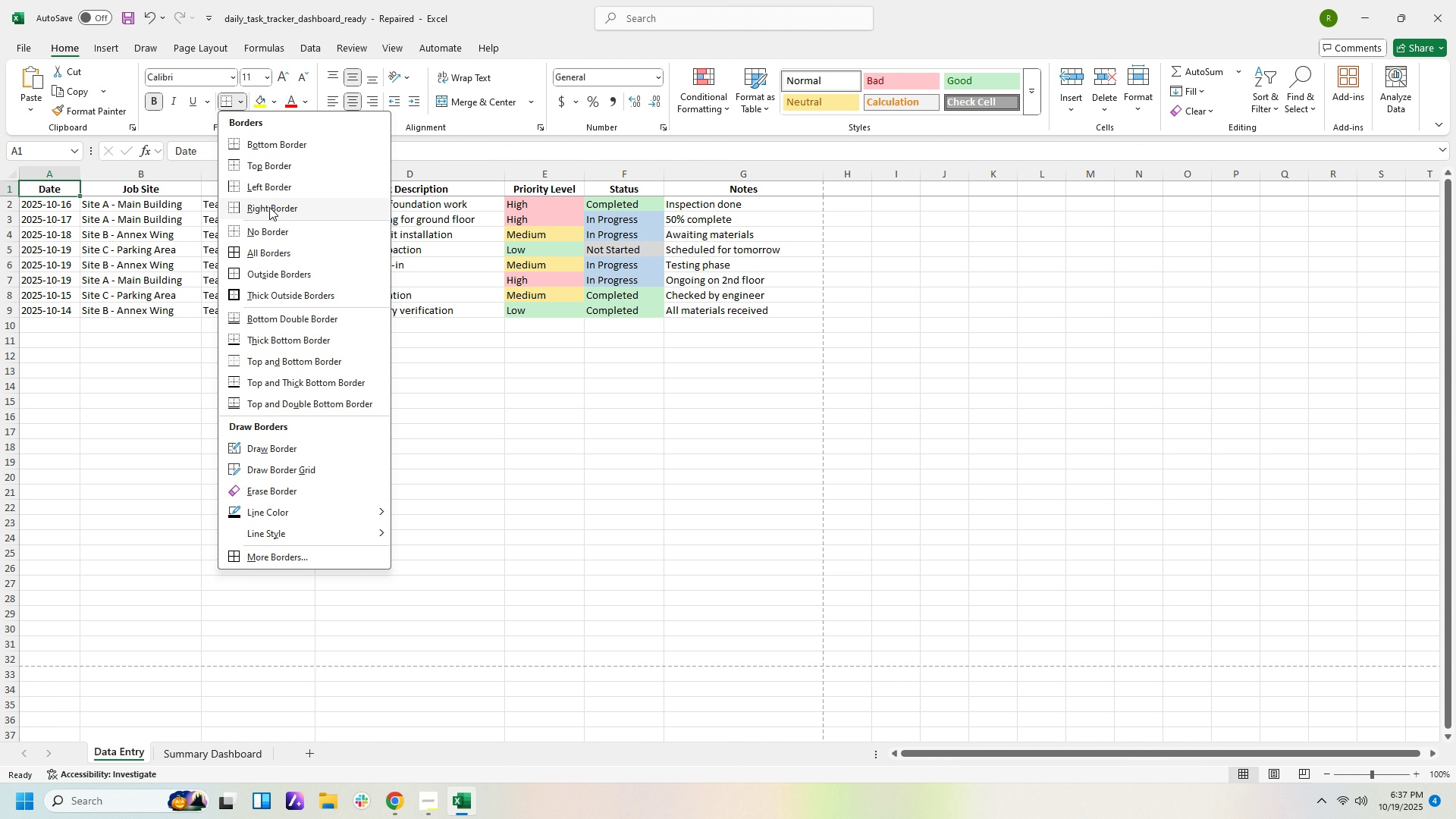 
left_click([269, 207])
 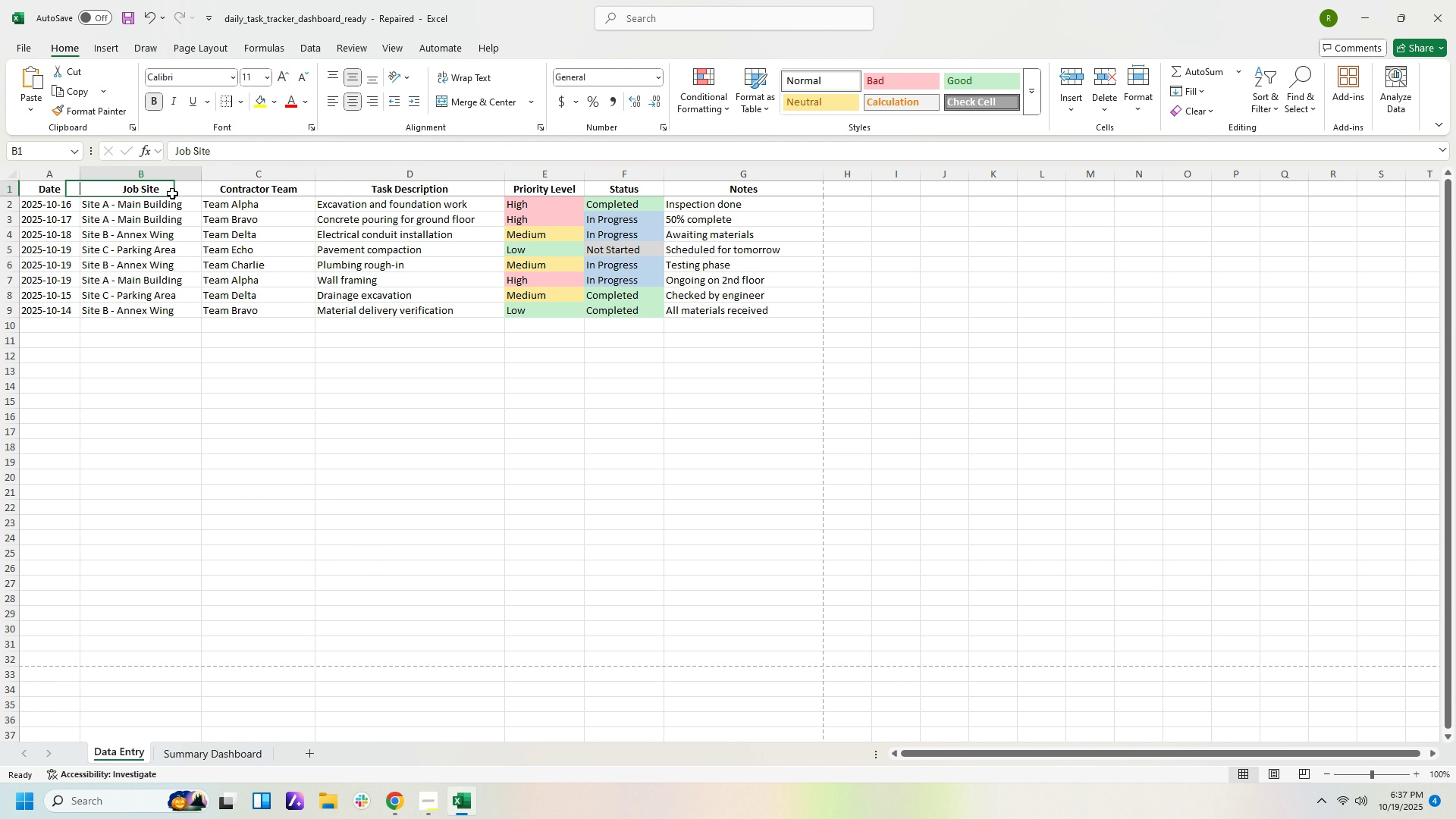 
left_click([172, 193])
 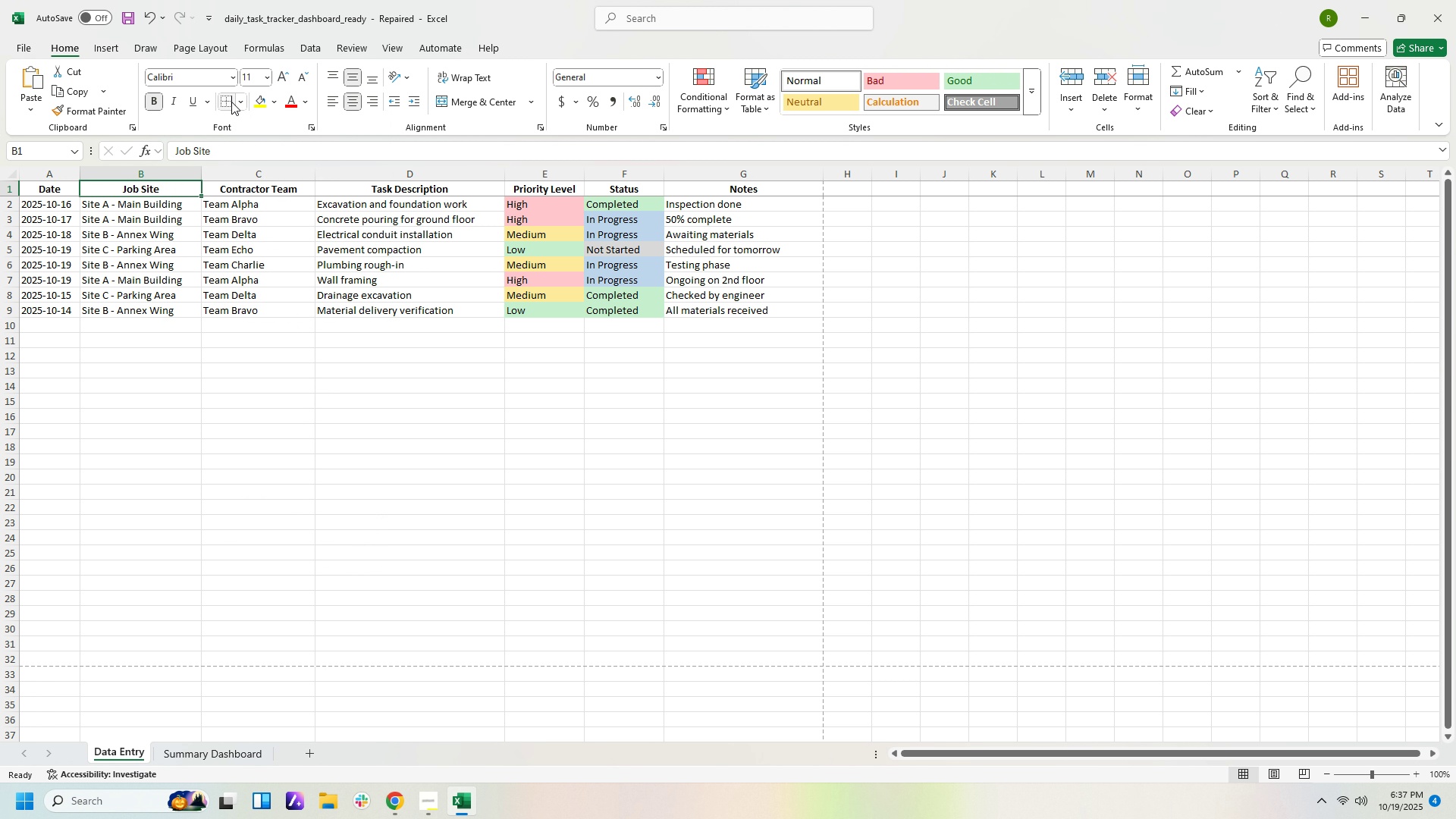 
left_click([228, 101])
 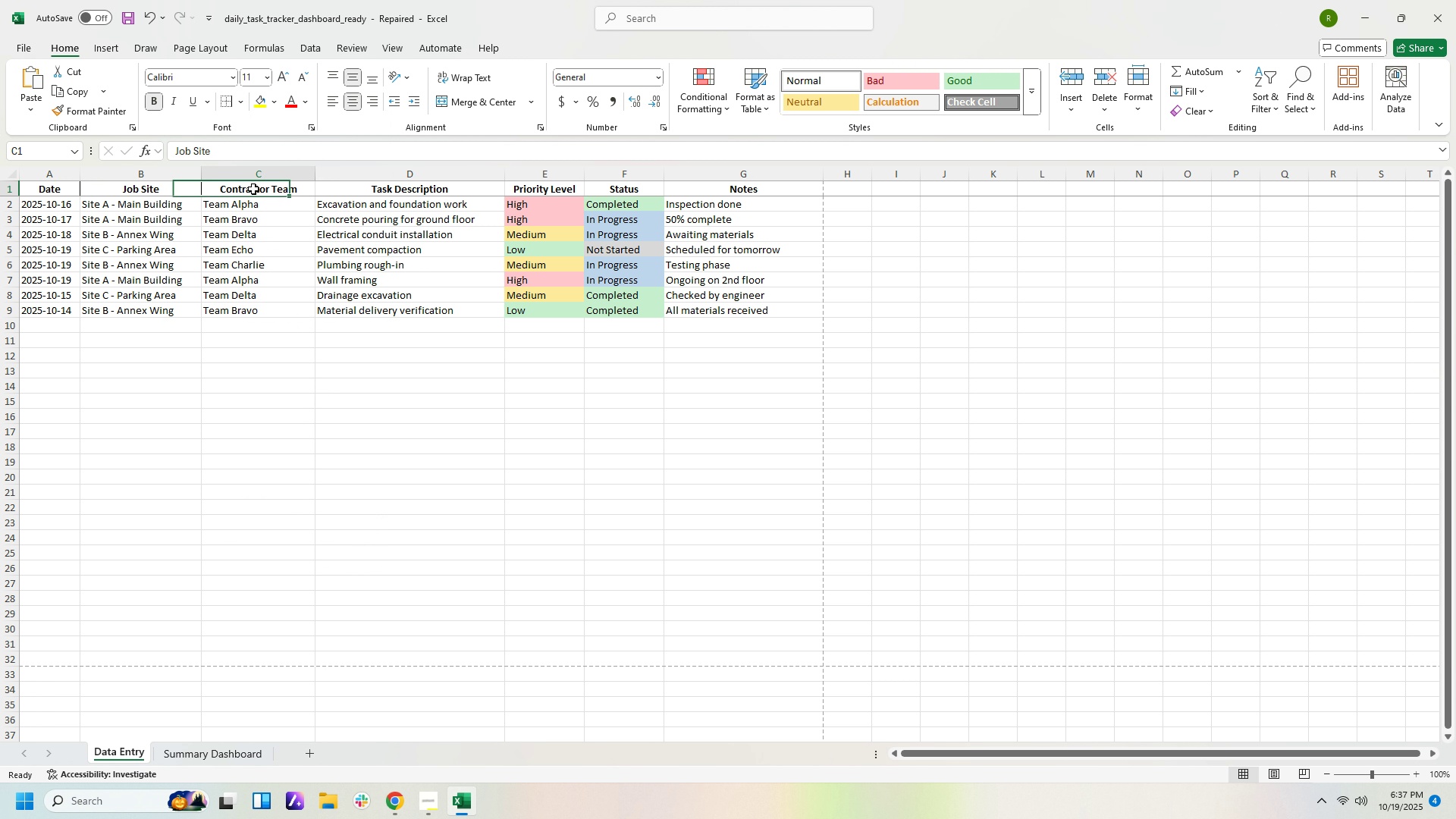 
left_click([253, 189])
 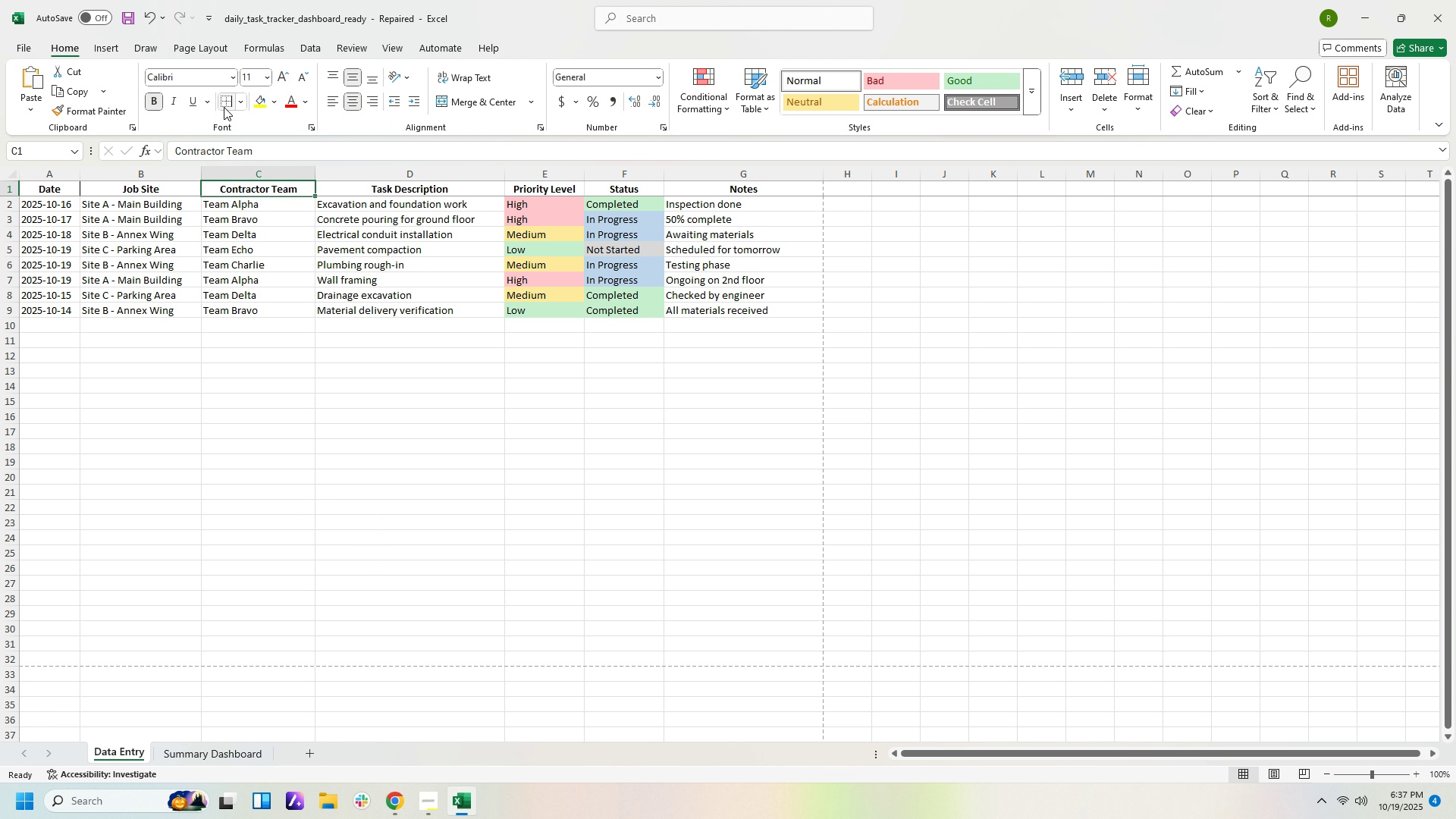 
left_click([224, 107])
 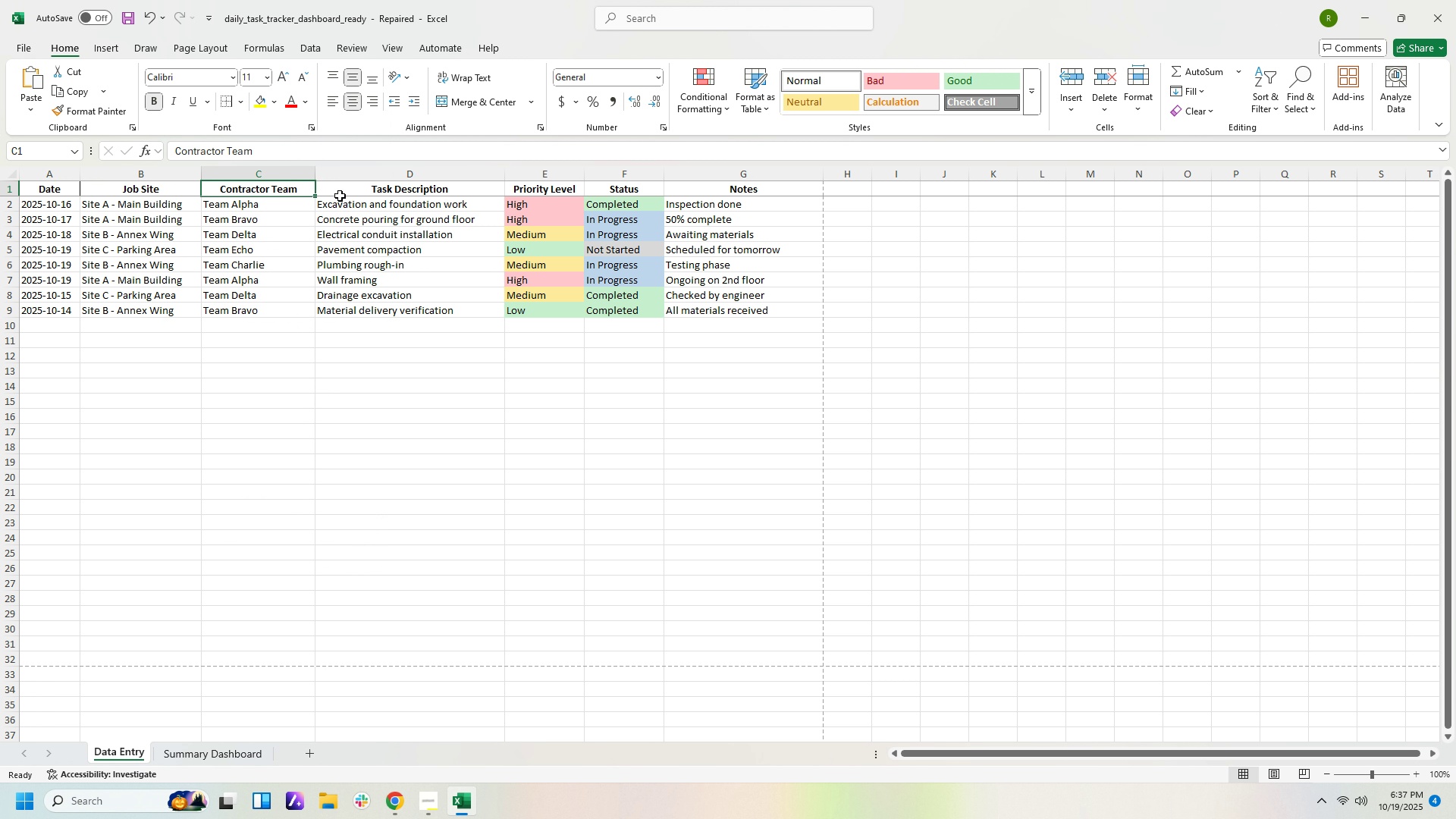 
left_click([340, 196])
 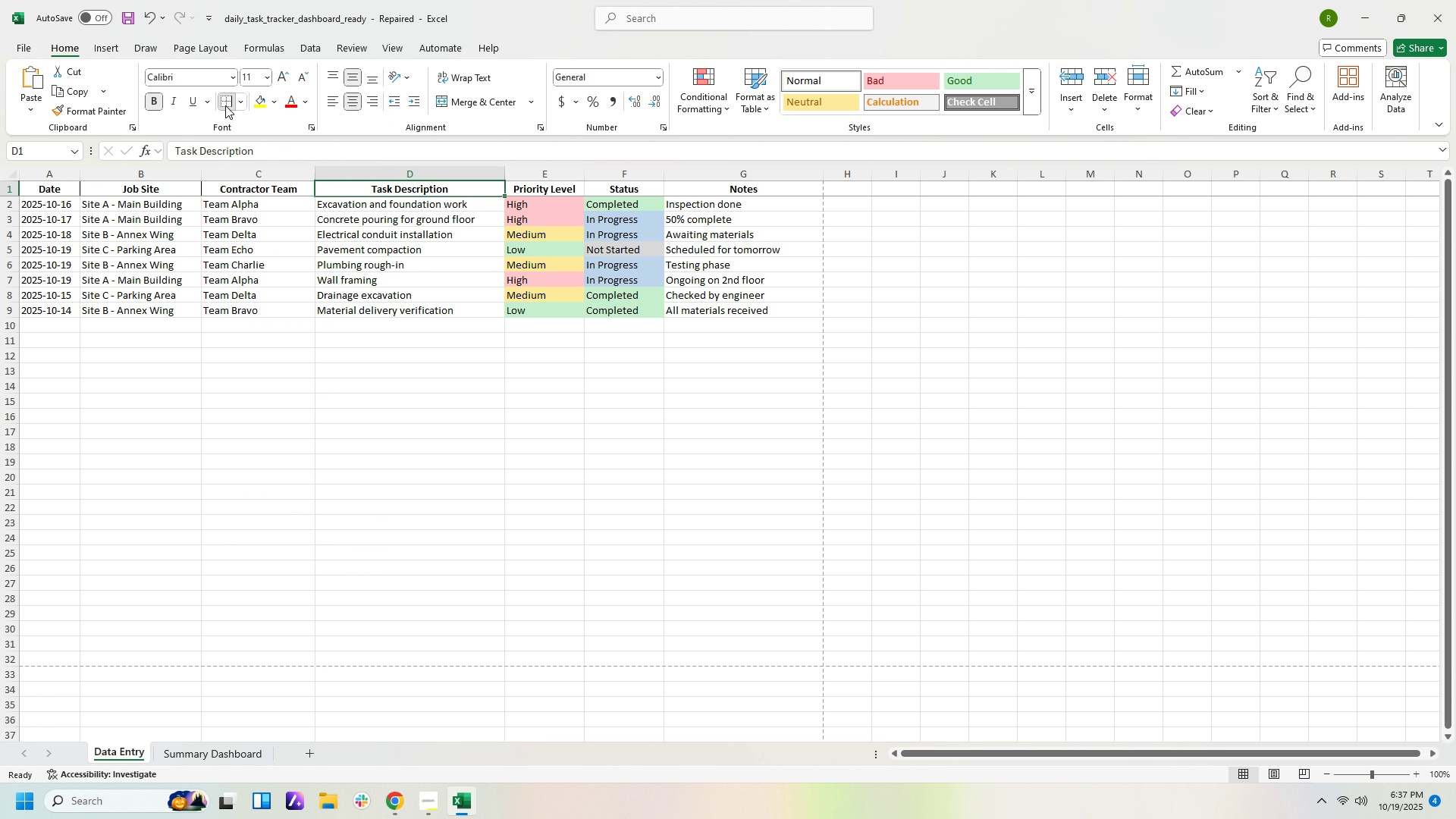 
left_click([225, 105])
 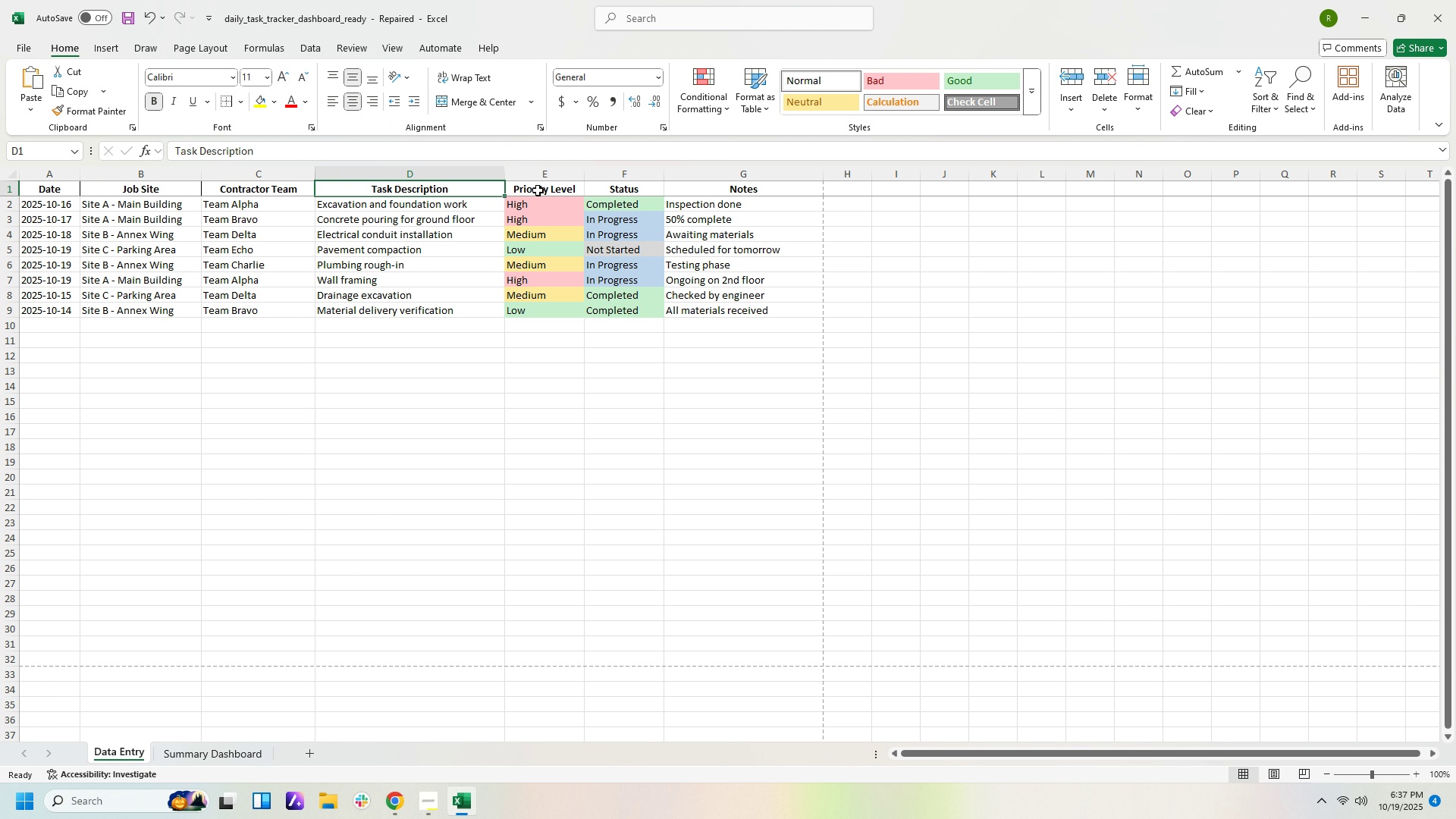 
left_click([538, 191])
 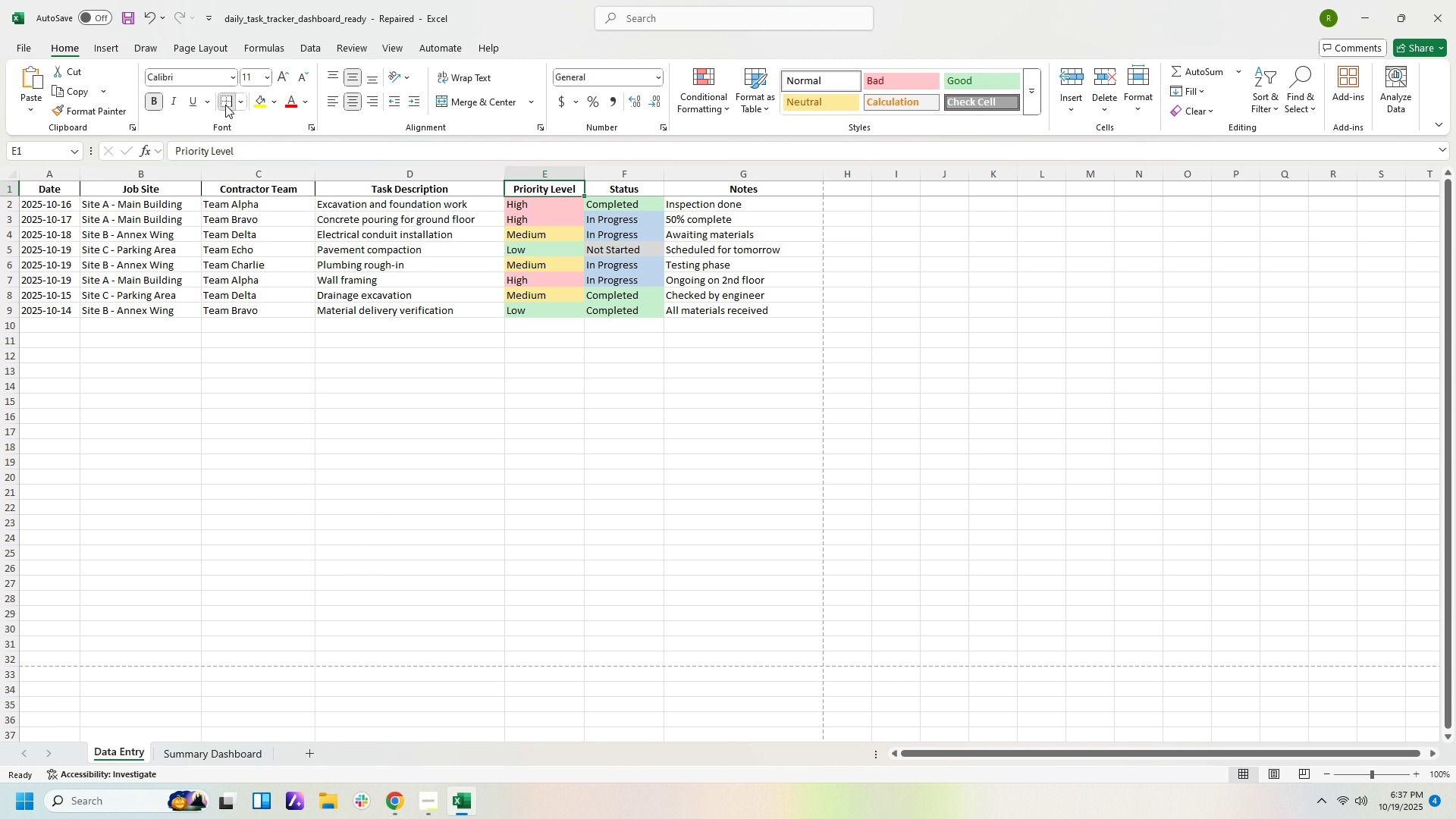 
left_click([225, 105])
 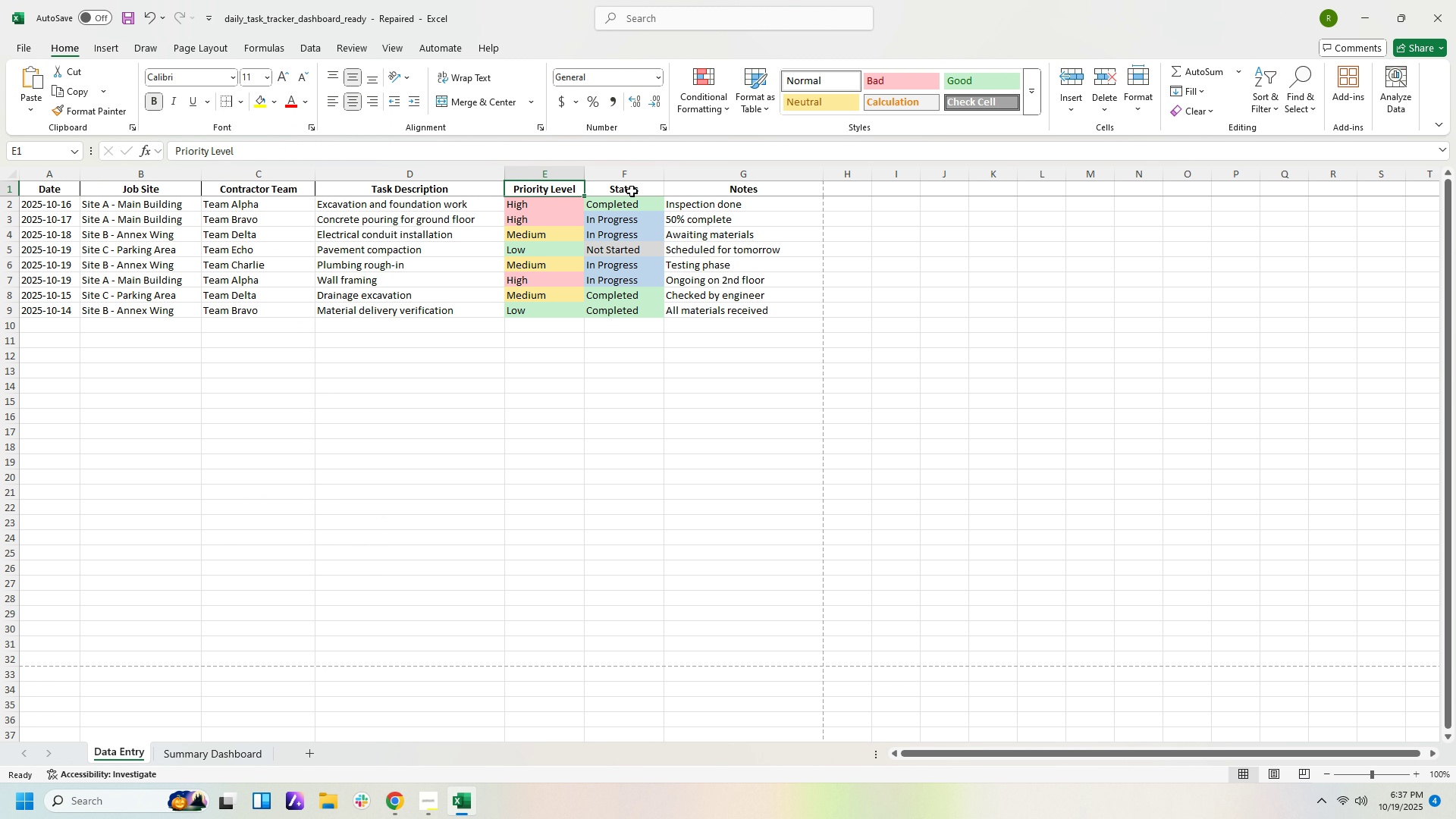 
left_click([632, 191])
 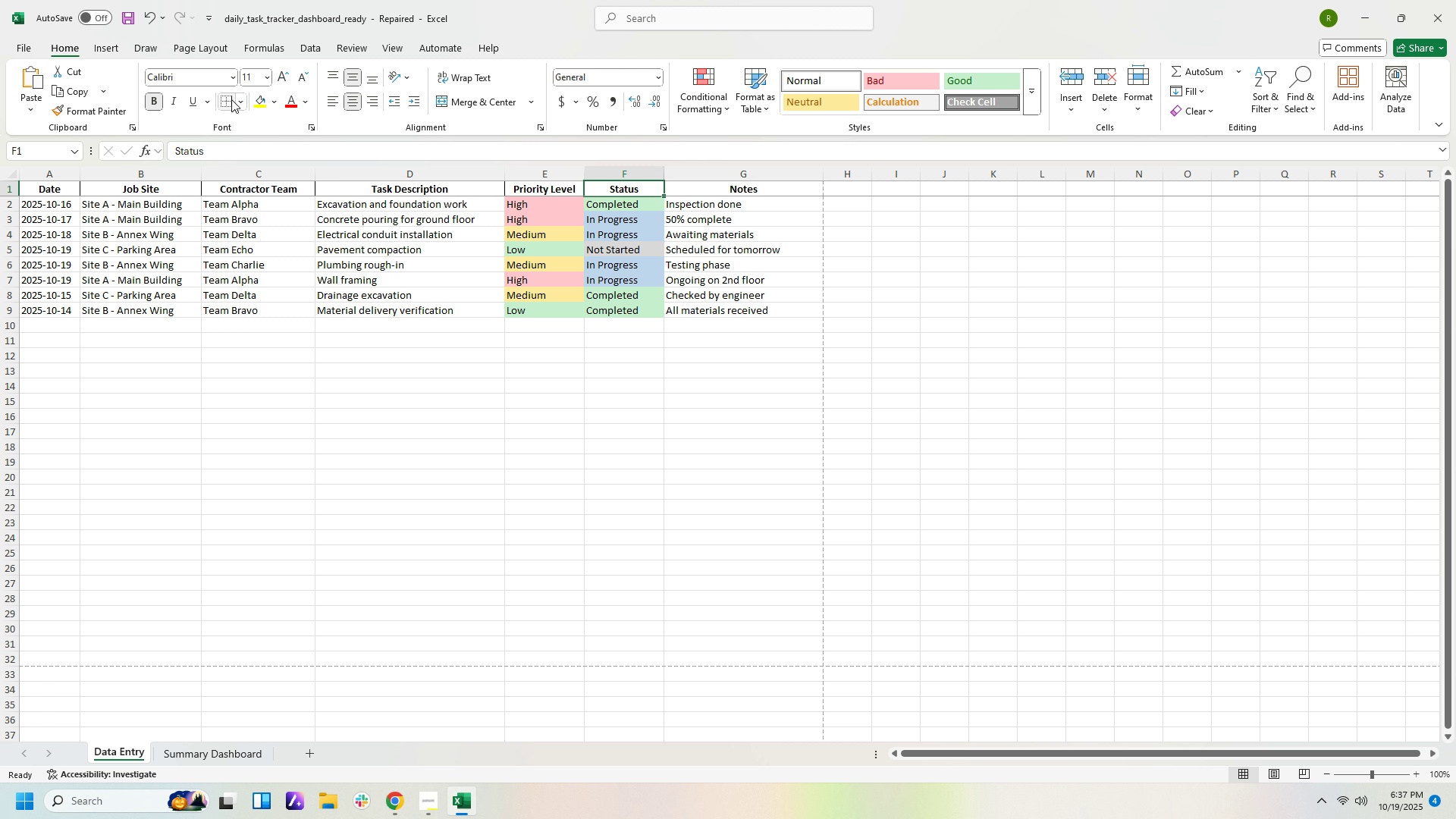 
left_click([228, 99])
 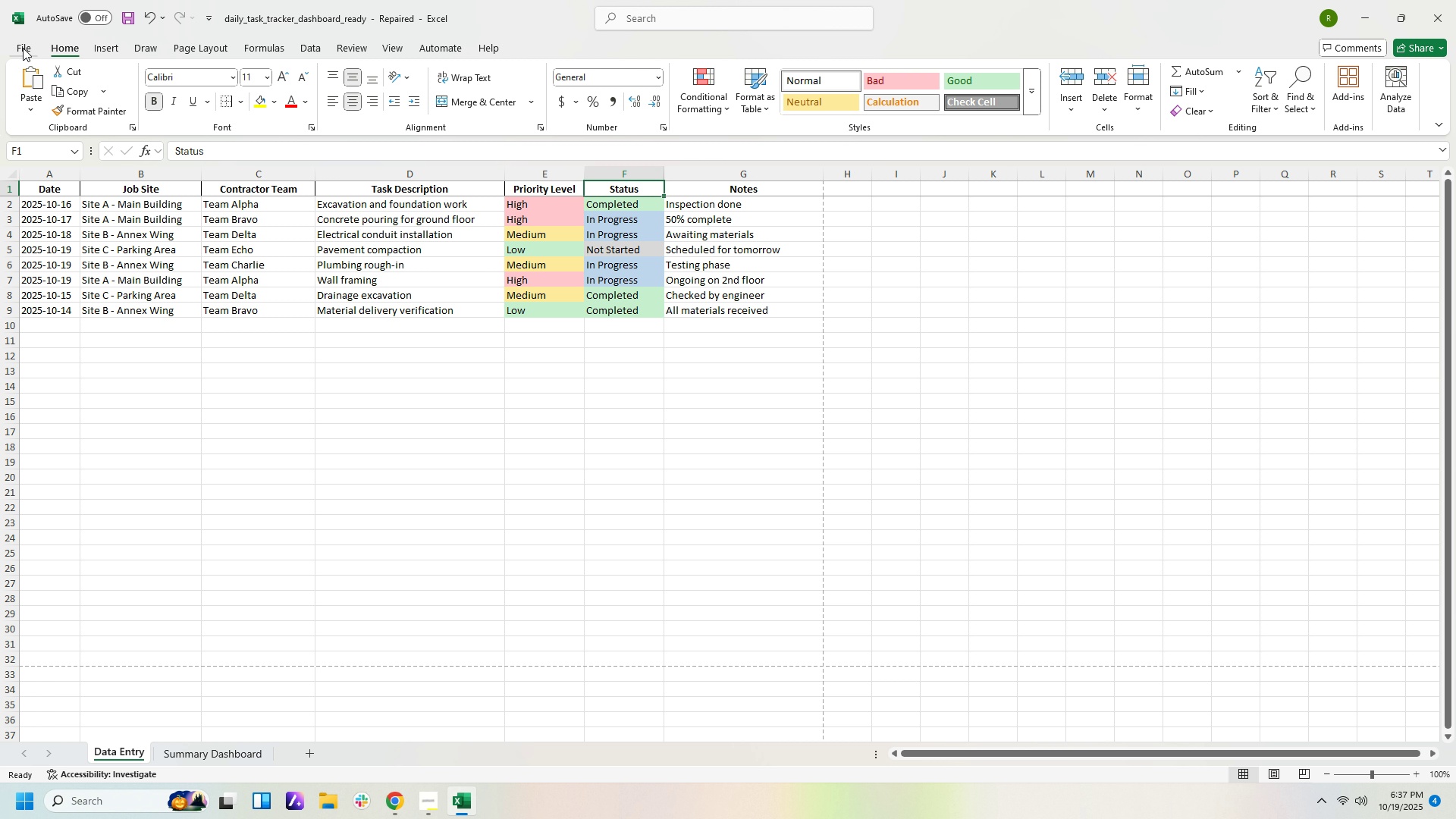 
left_click([23, 47])
 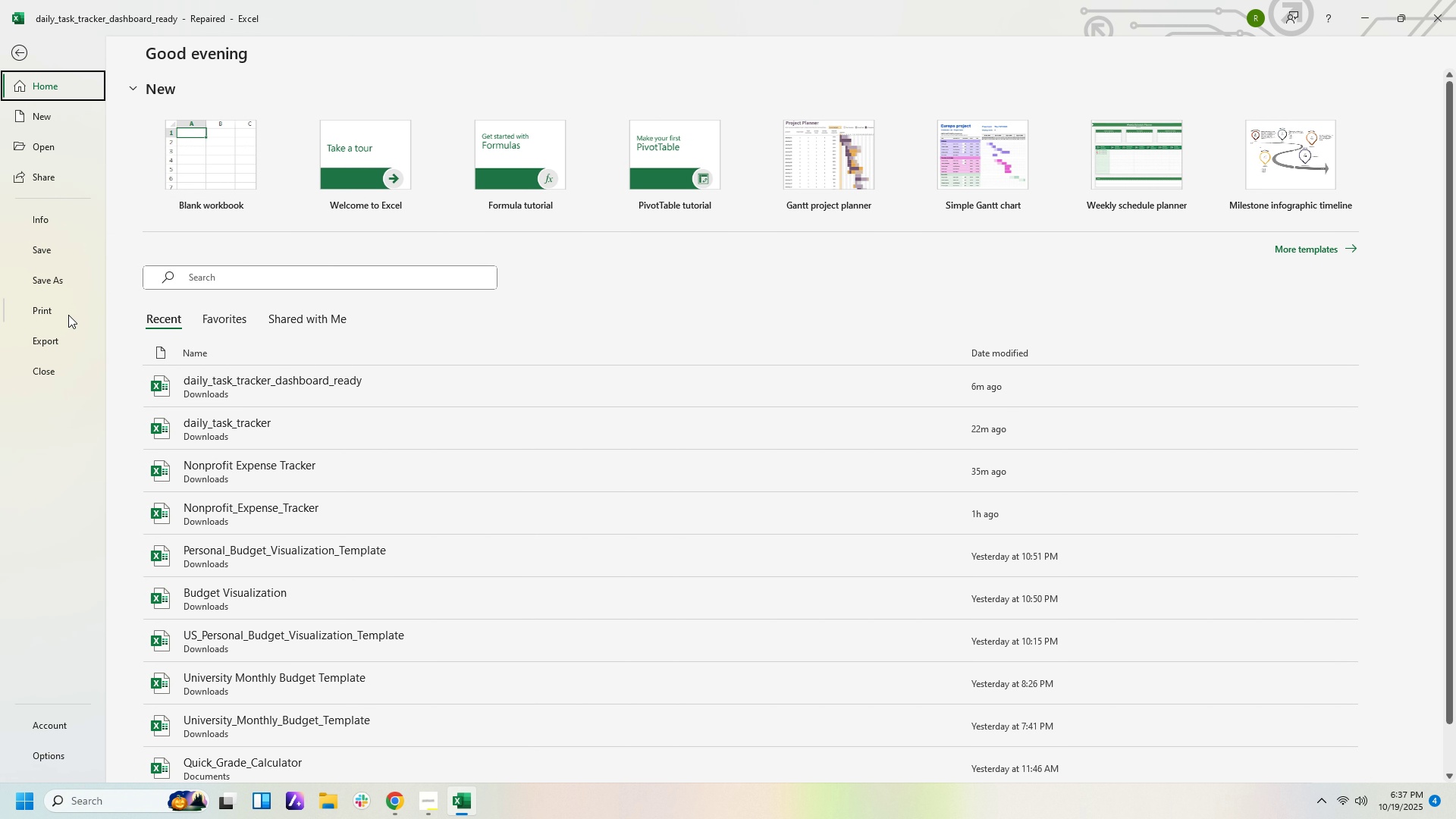 
left_click([68, 318])
 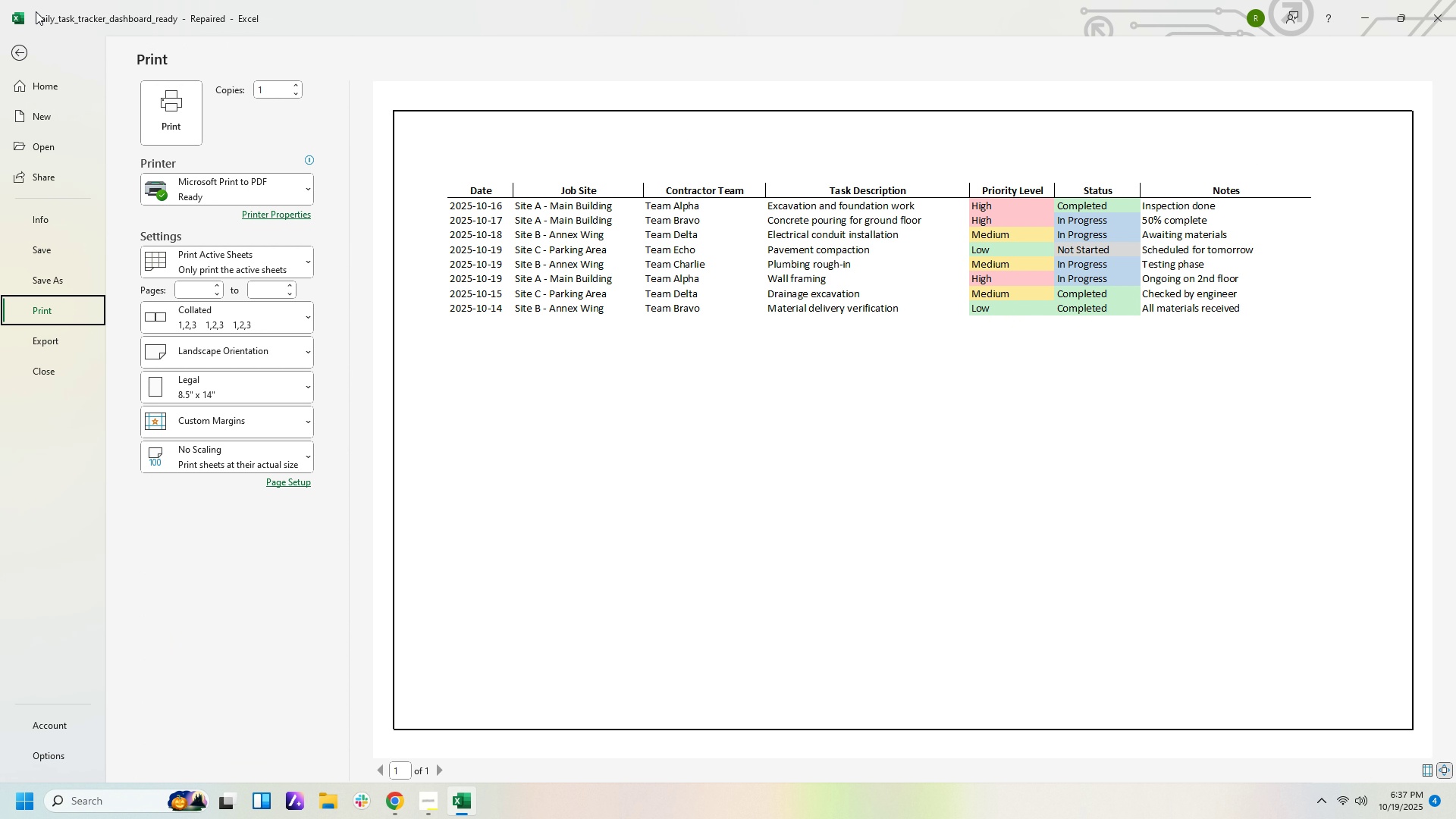 
left_click([16, 51])
 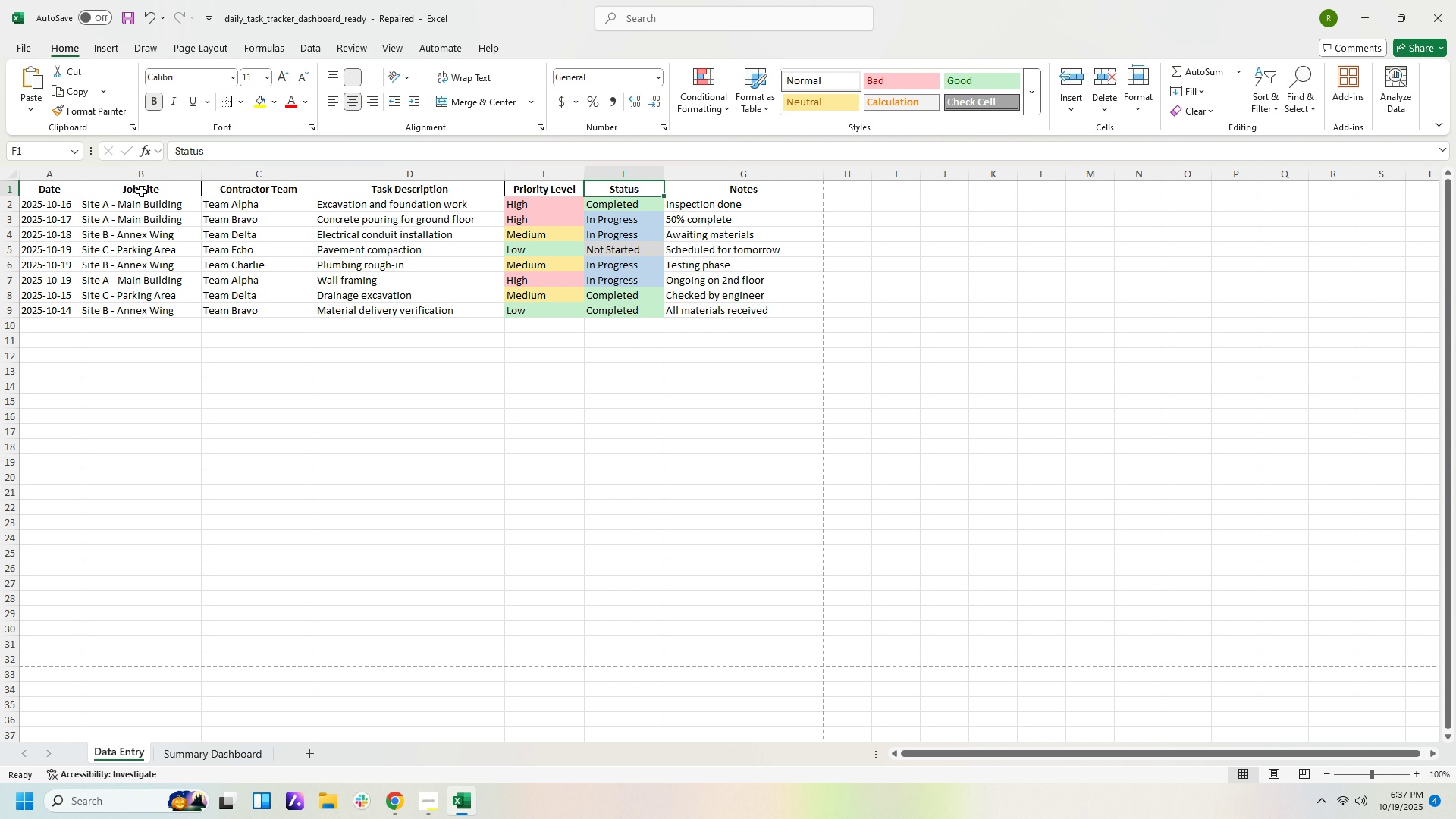 
left_click_drag(start_coordinate=[141, 190], to_coordinate=[152, 309])
 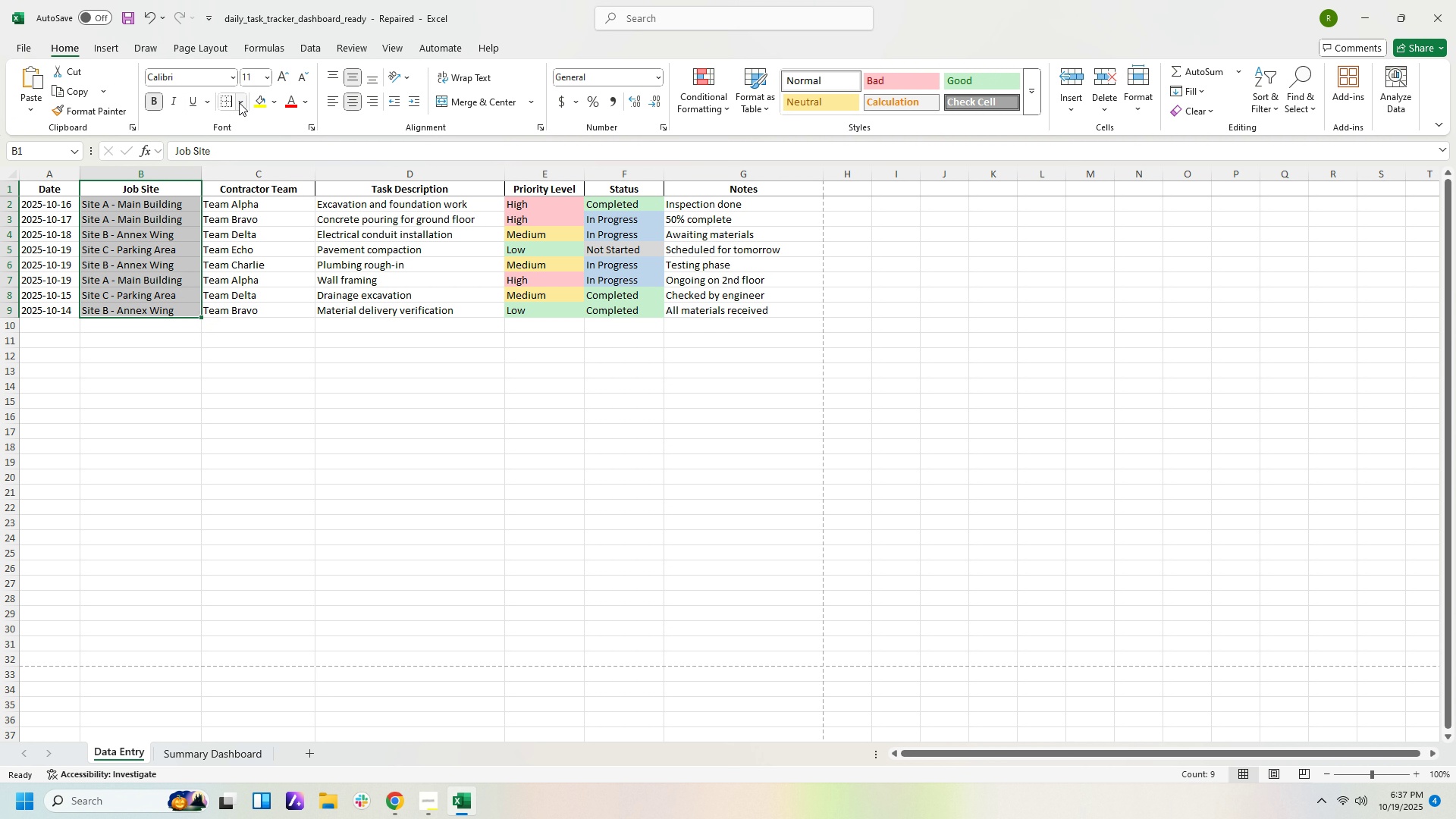 
left_click([239, 102])
 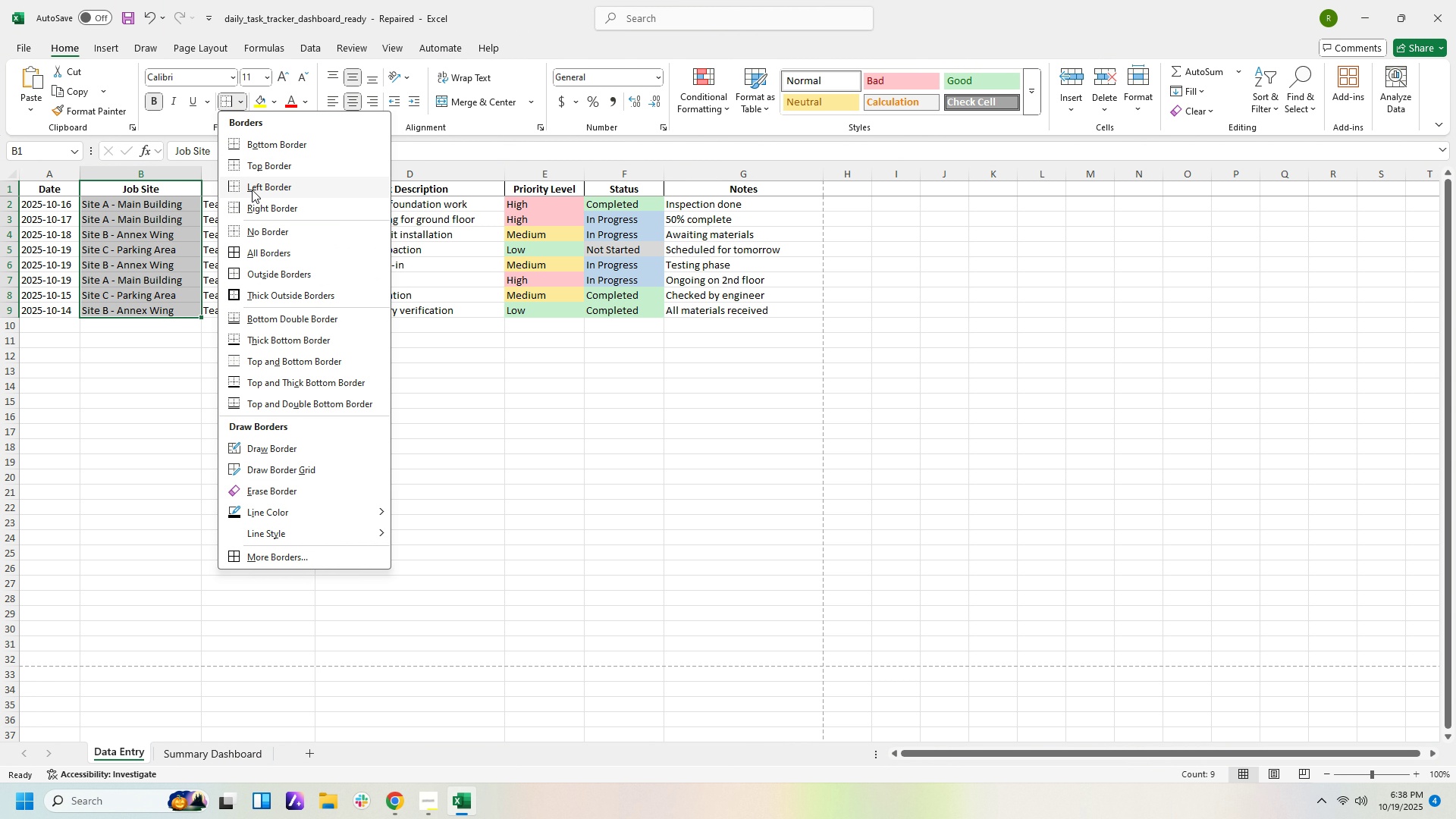 
left_click([252, 190])
 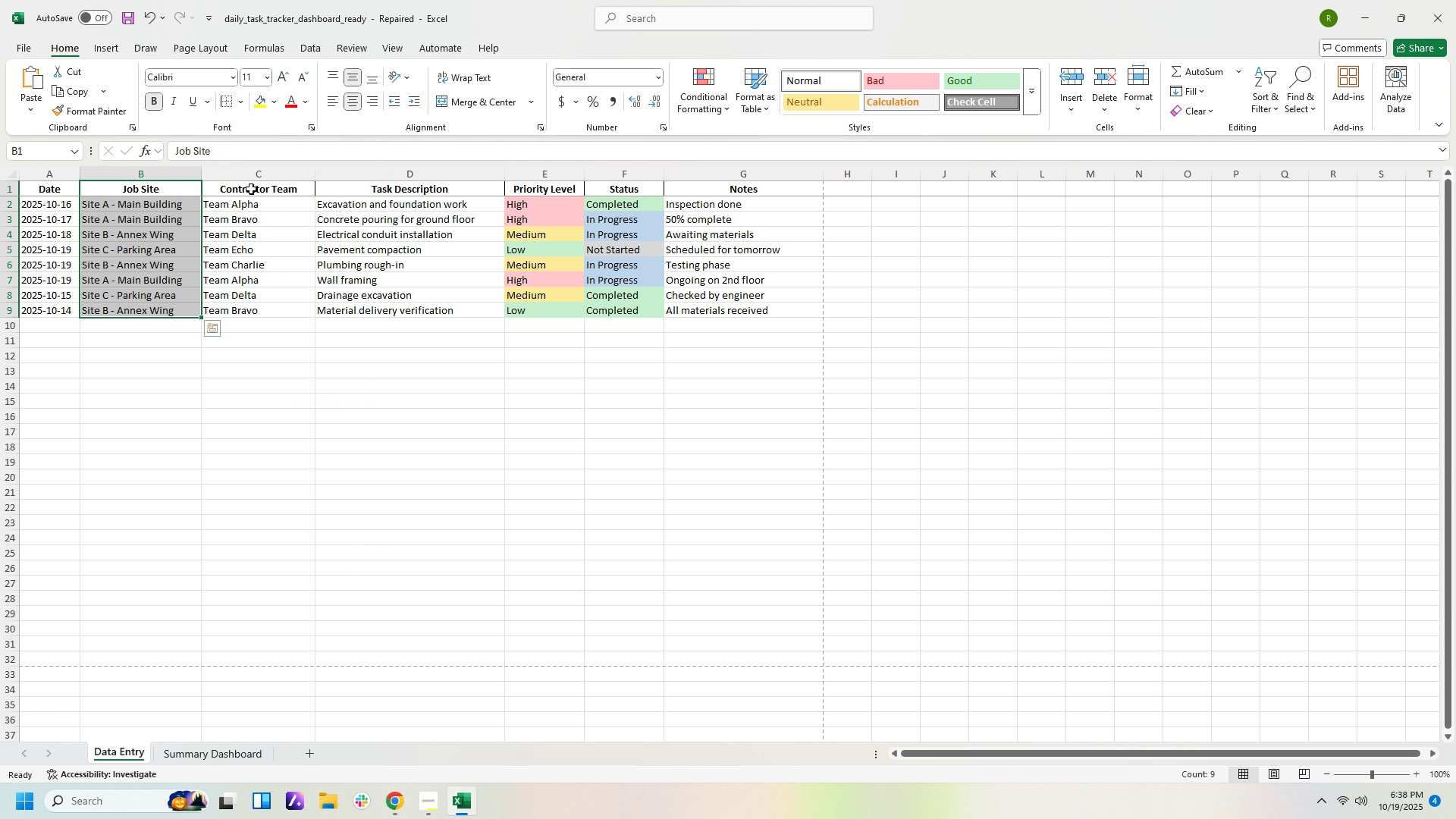 
left_click_drag(start_coordinate=[251, 185], to_coordinate=[256, 312])
 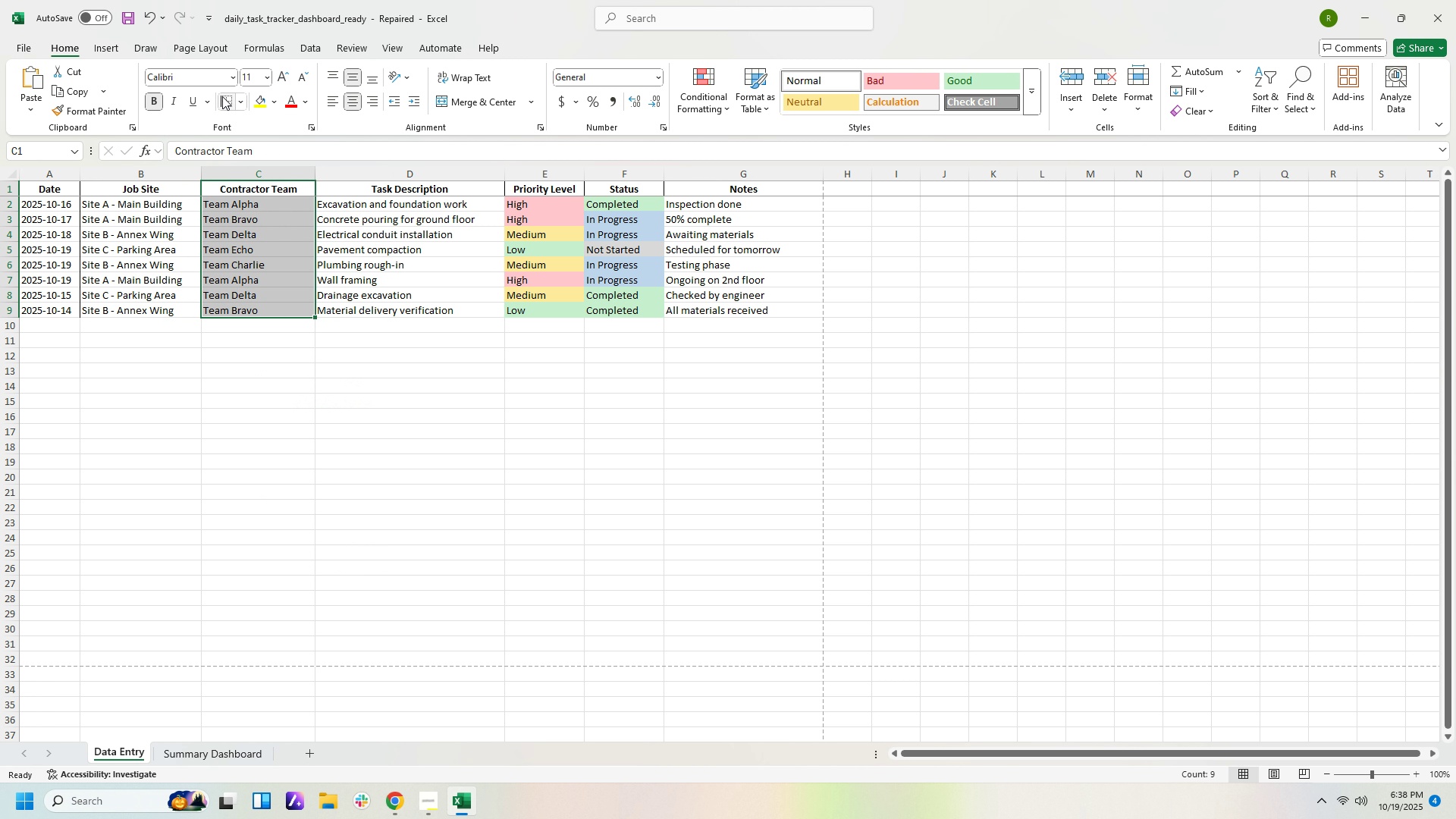 
left_click([222, 96])
 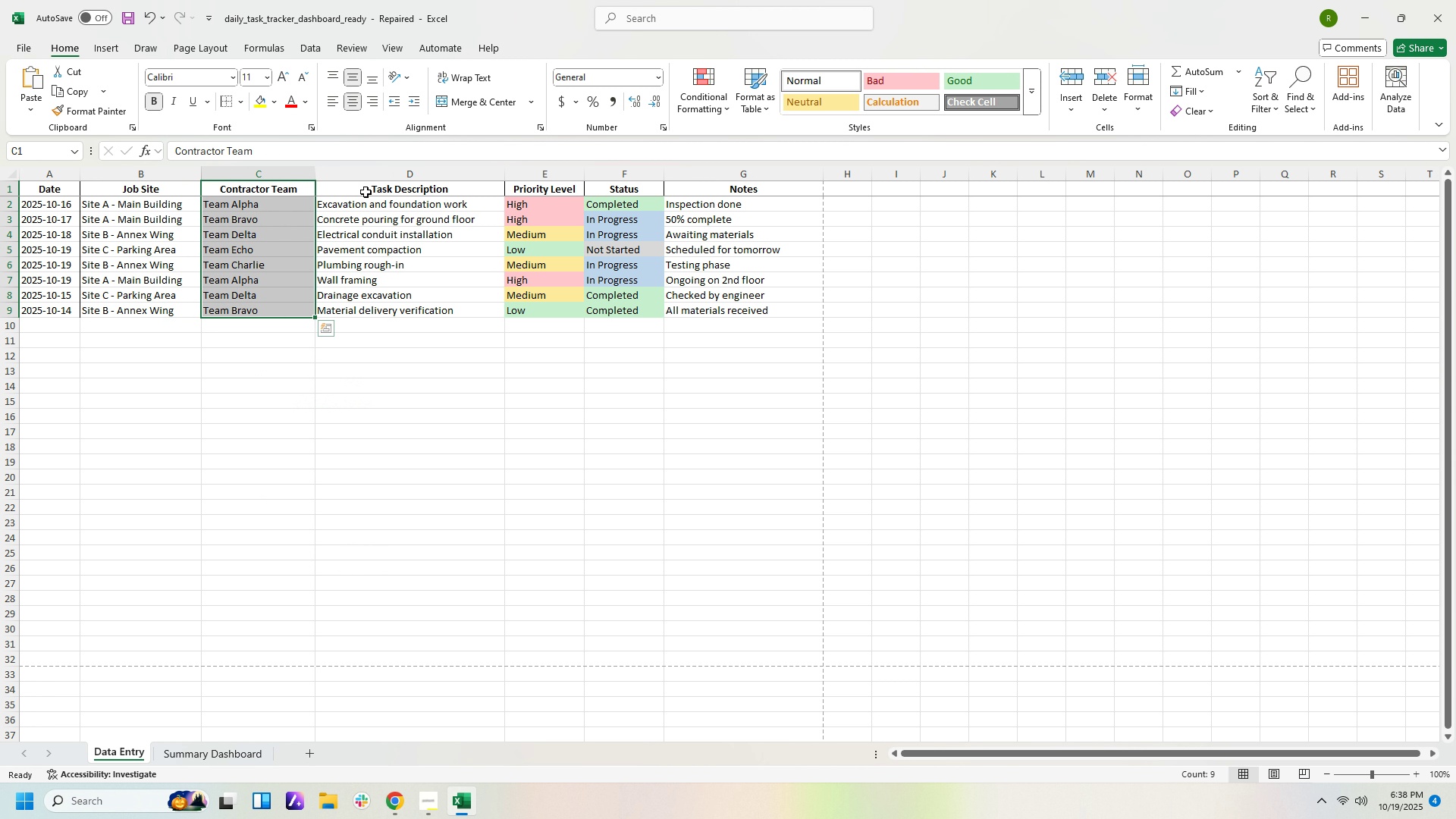 
left_click_drag(start_coordinate=[366, 190], to_coordinate=[366, 311])
 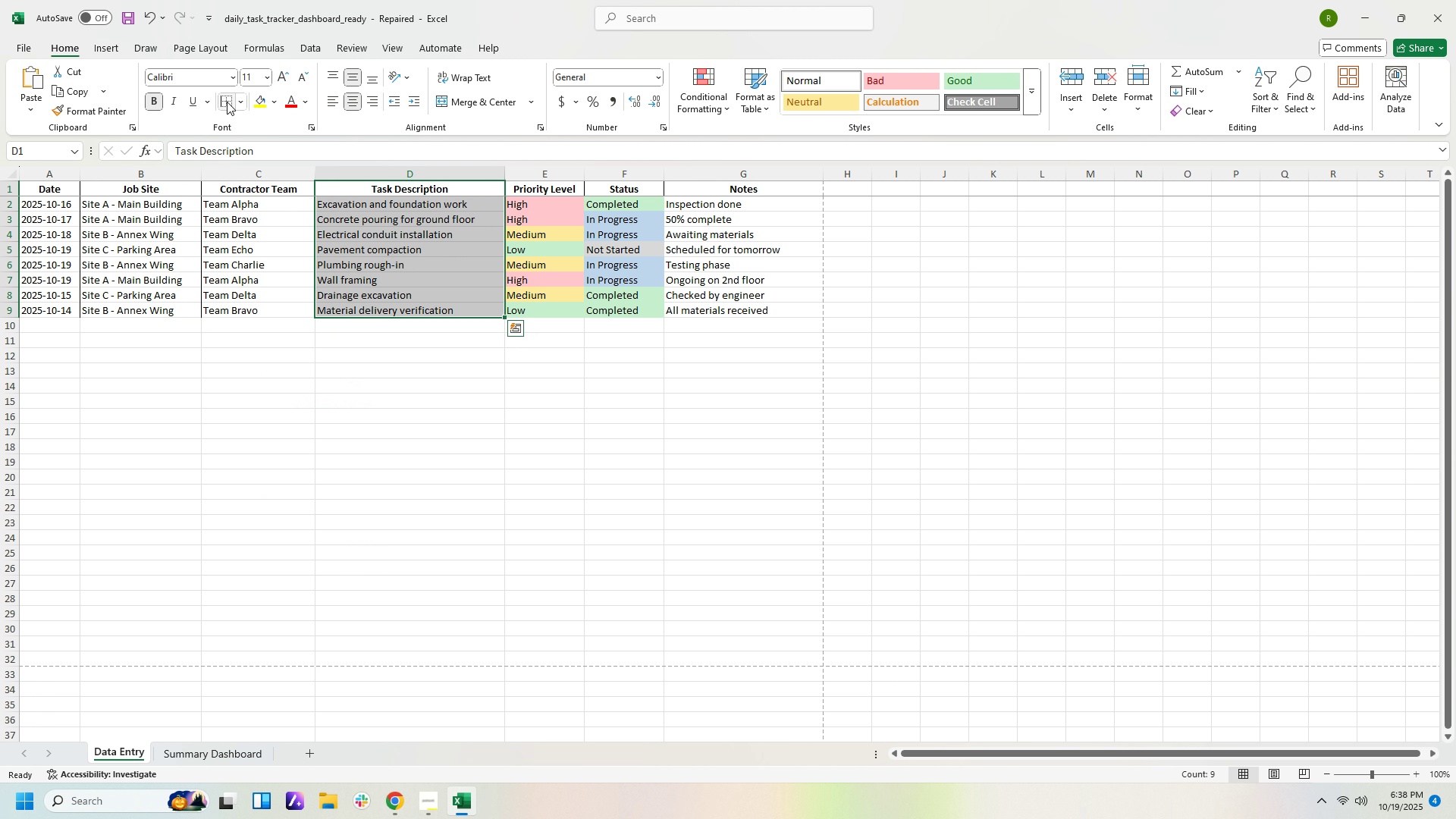 
left_click([227, 102])
 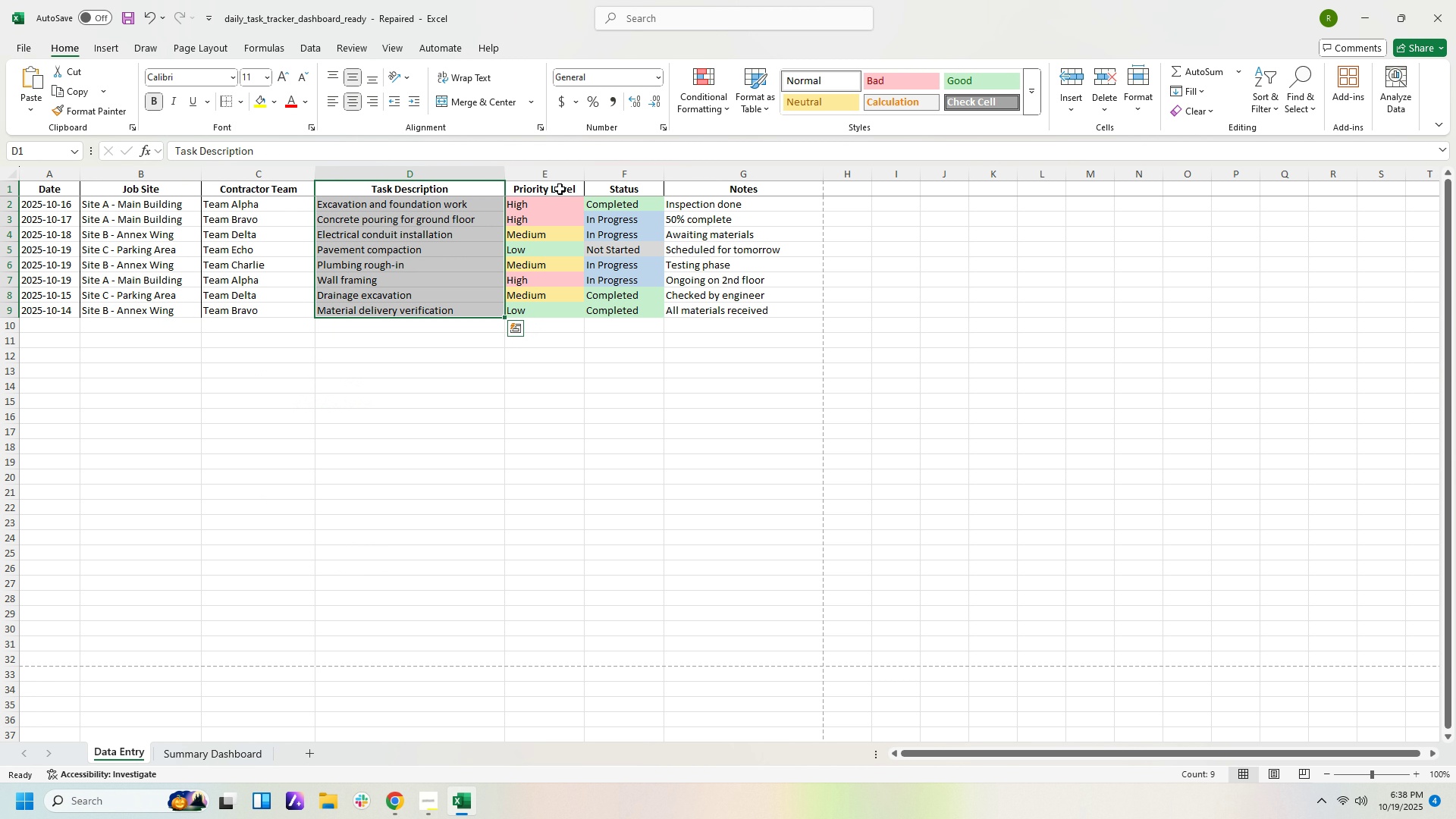 
left_click_drag(start_coordinate=[560, 189], to_coordinate=[560, 313])
 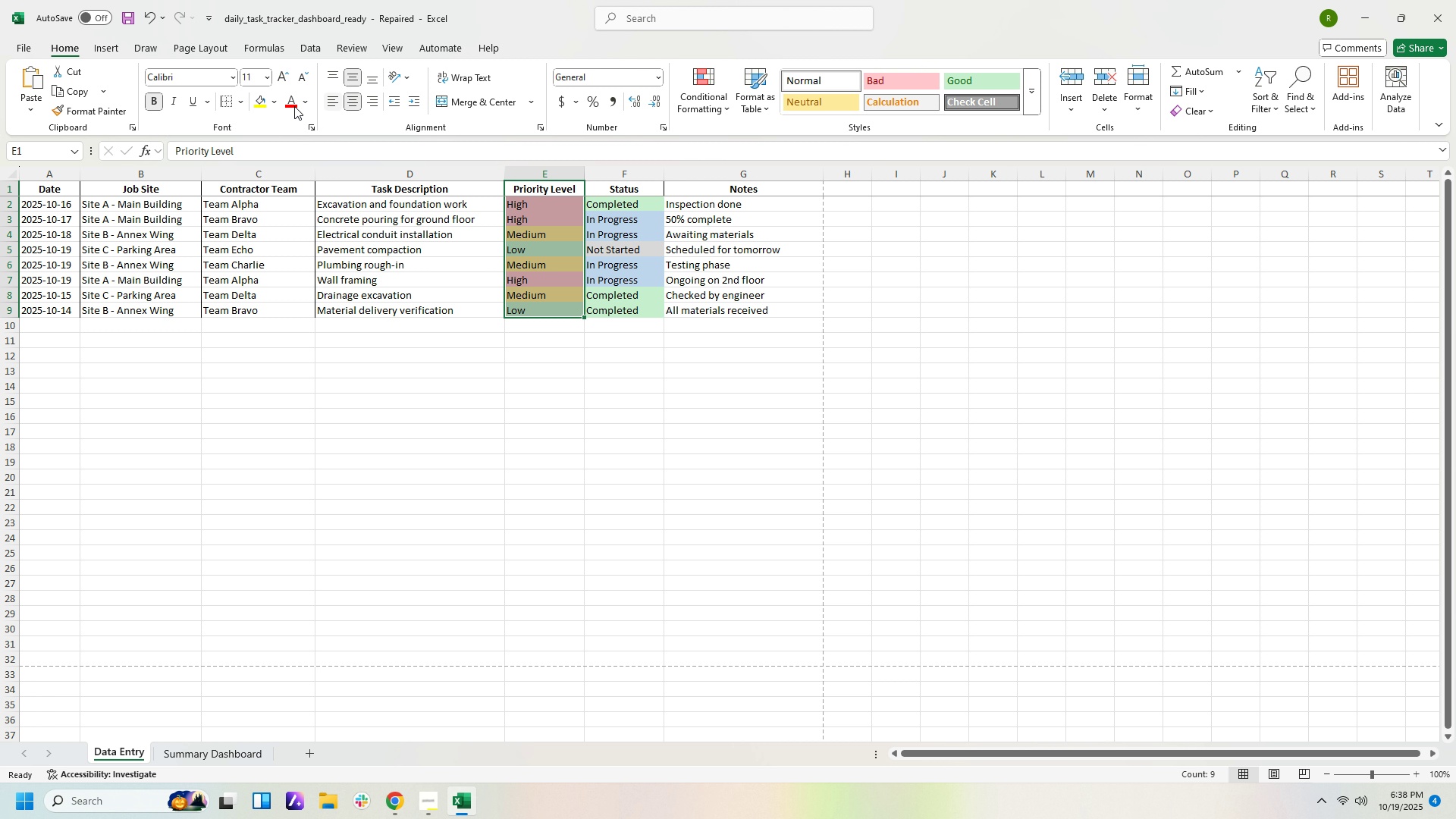 
wait(7.25)
 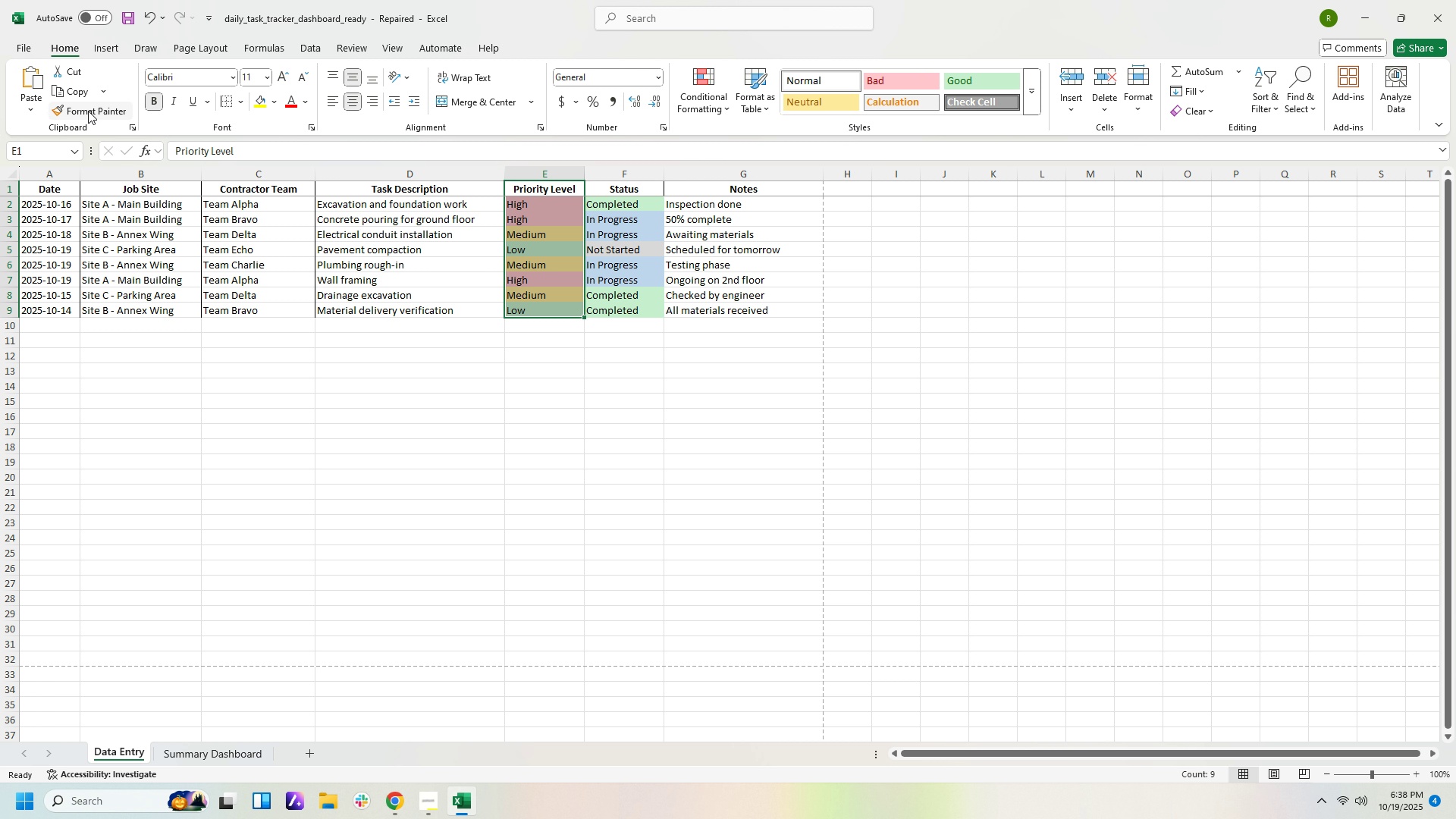 
left_click([227, 101])
 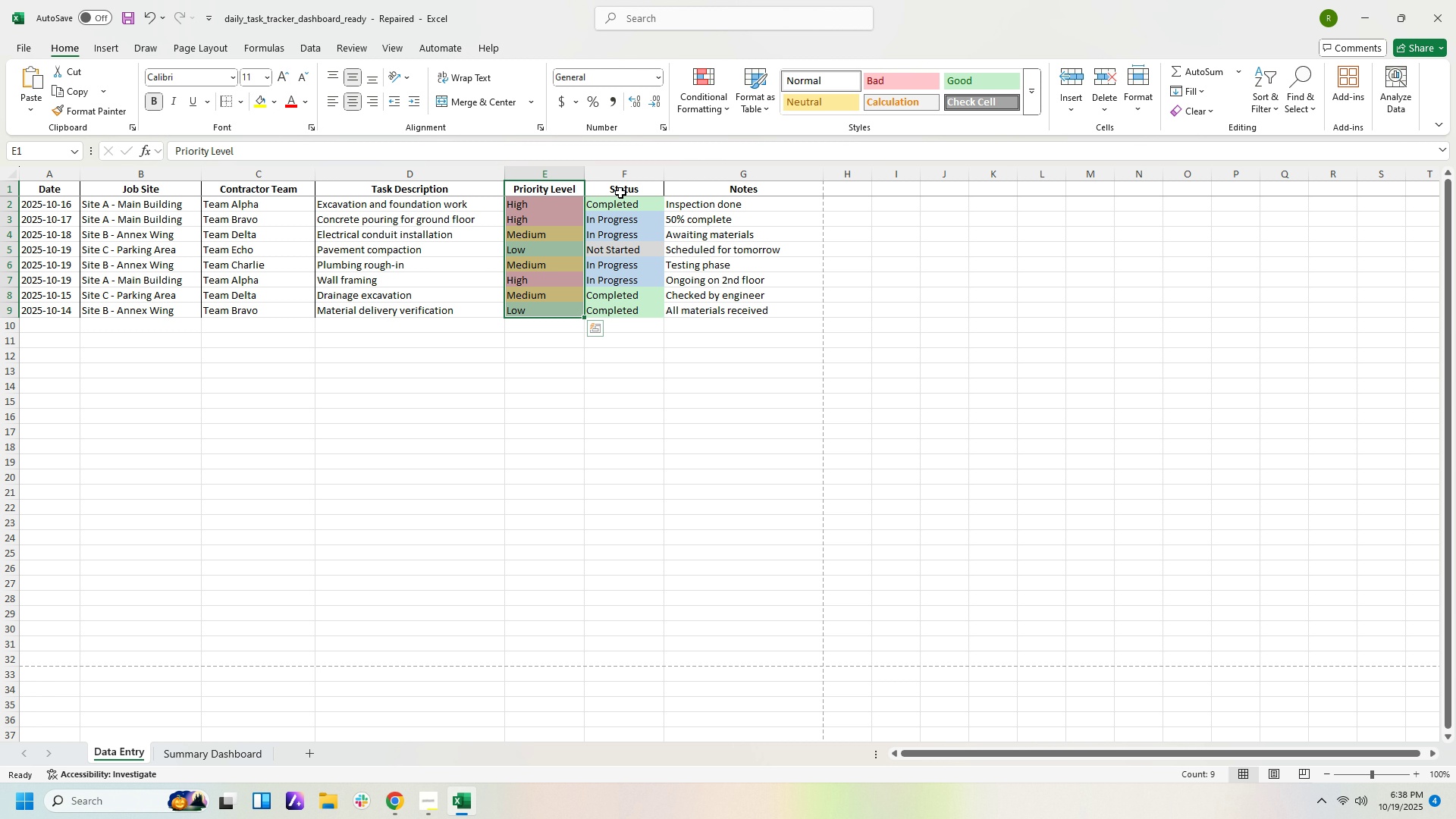 
left_click_drag(start_coordinate=[620, 189], to_coordinate=[637, 322])
 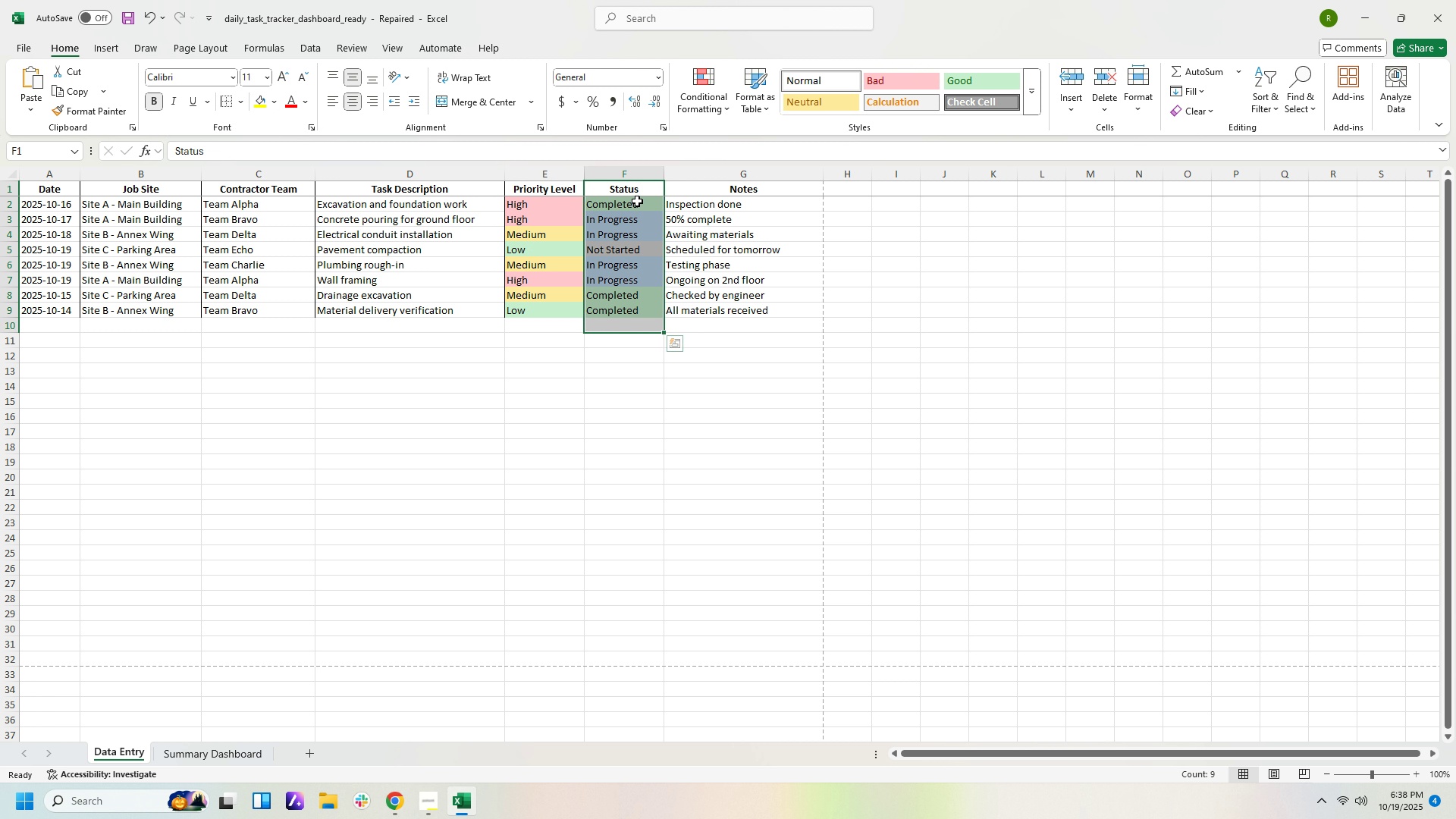 
left_click([637, 199])
 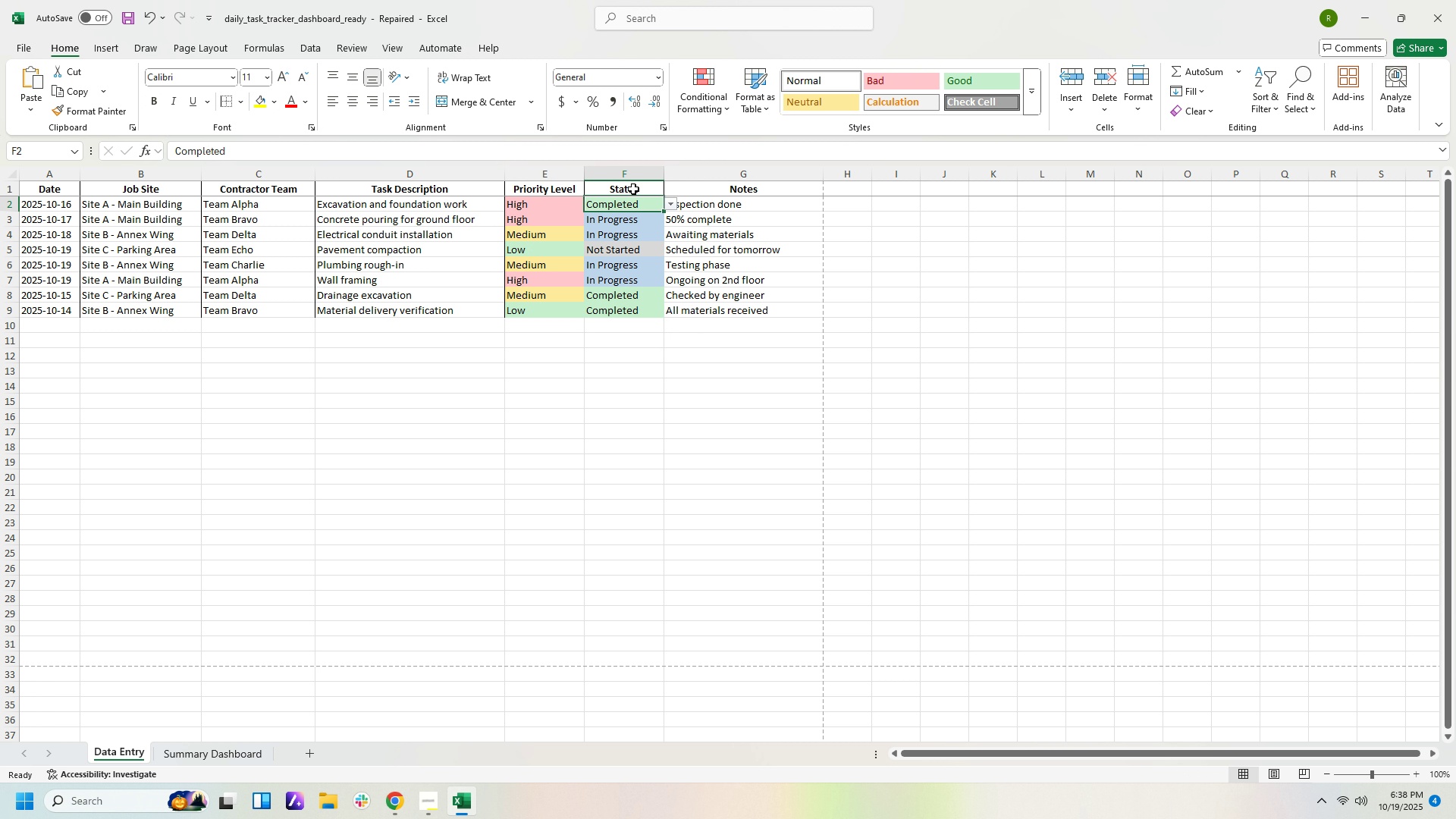 
left_click_drag(start_coordinate=[633, 189], to_coordinate=[635, 306])
 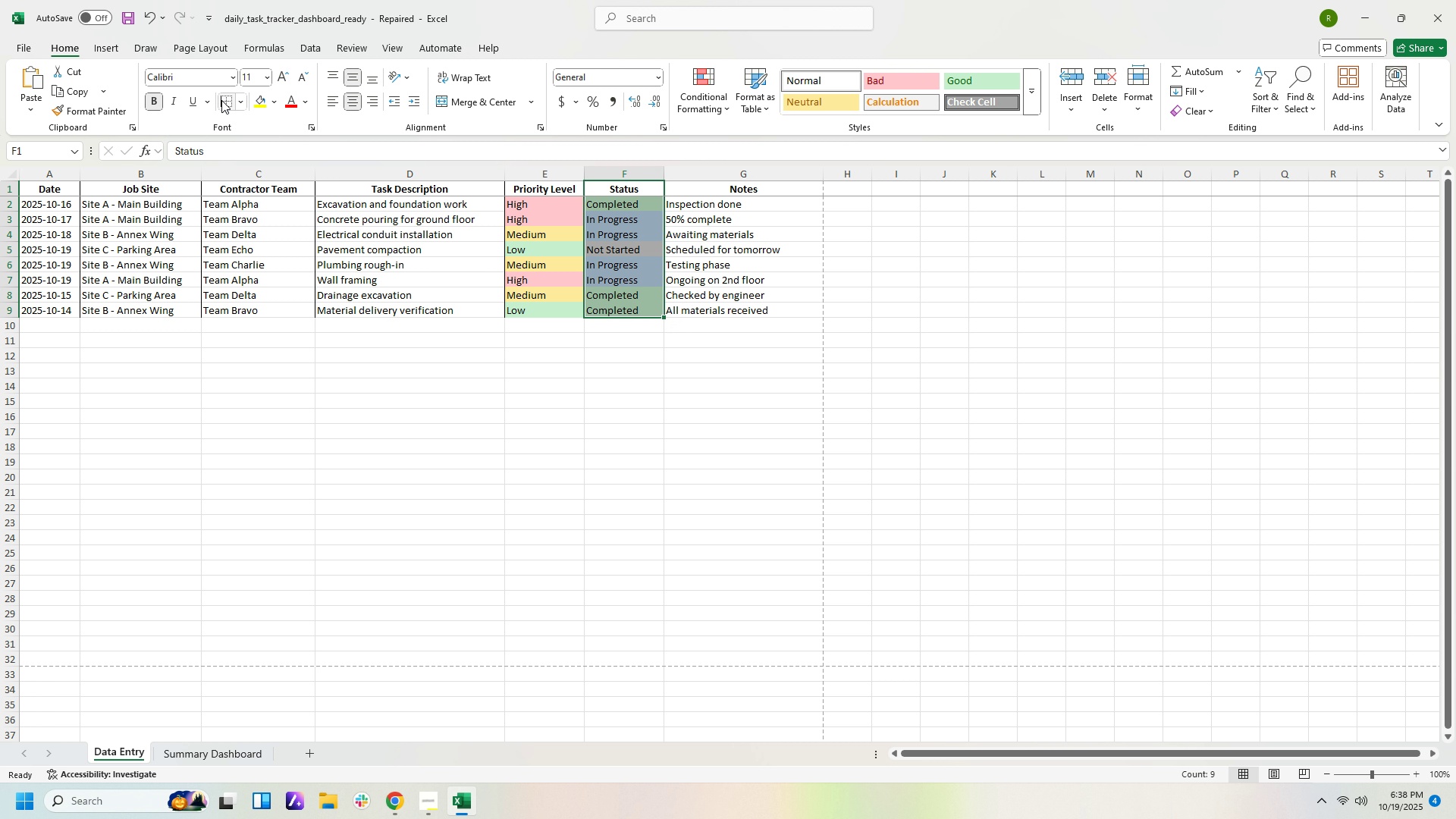 
left_click([222, 99])
 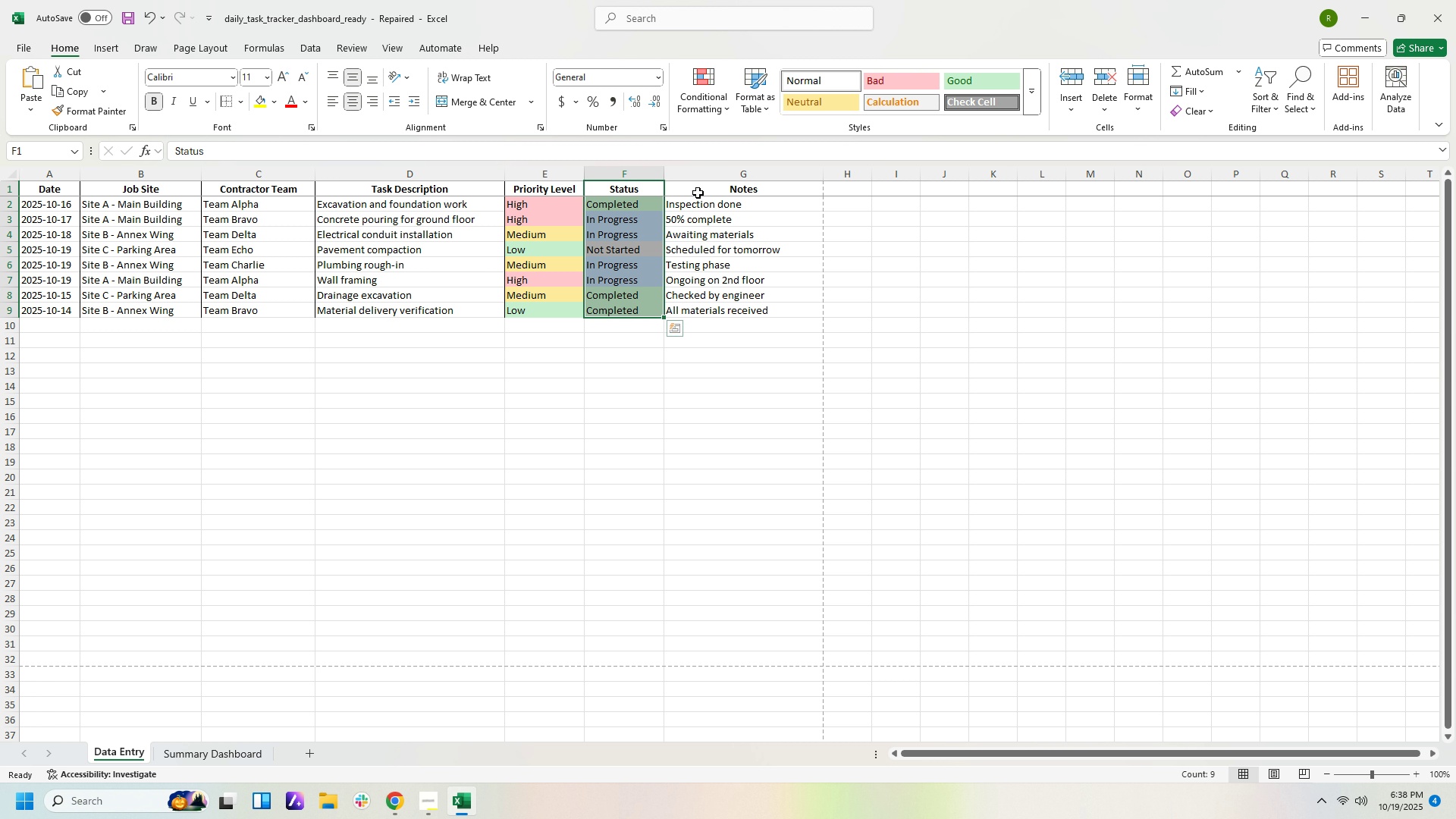 
left_click_drag(start_coordinate=[698, 193], to_coordinate=[715, 310])
 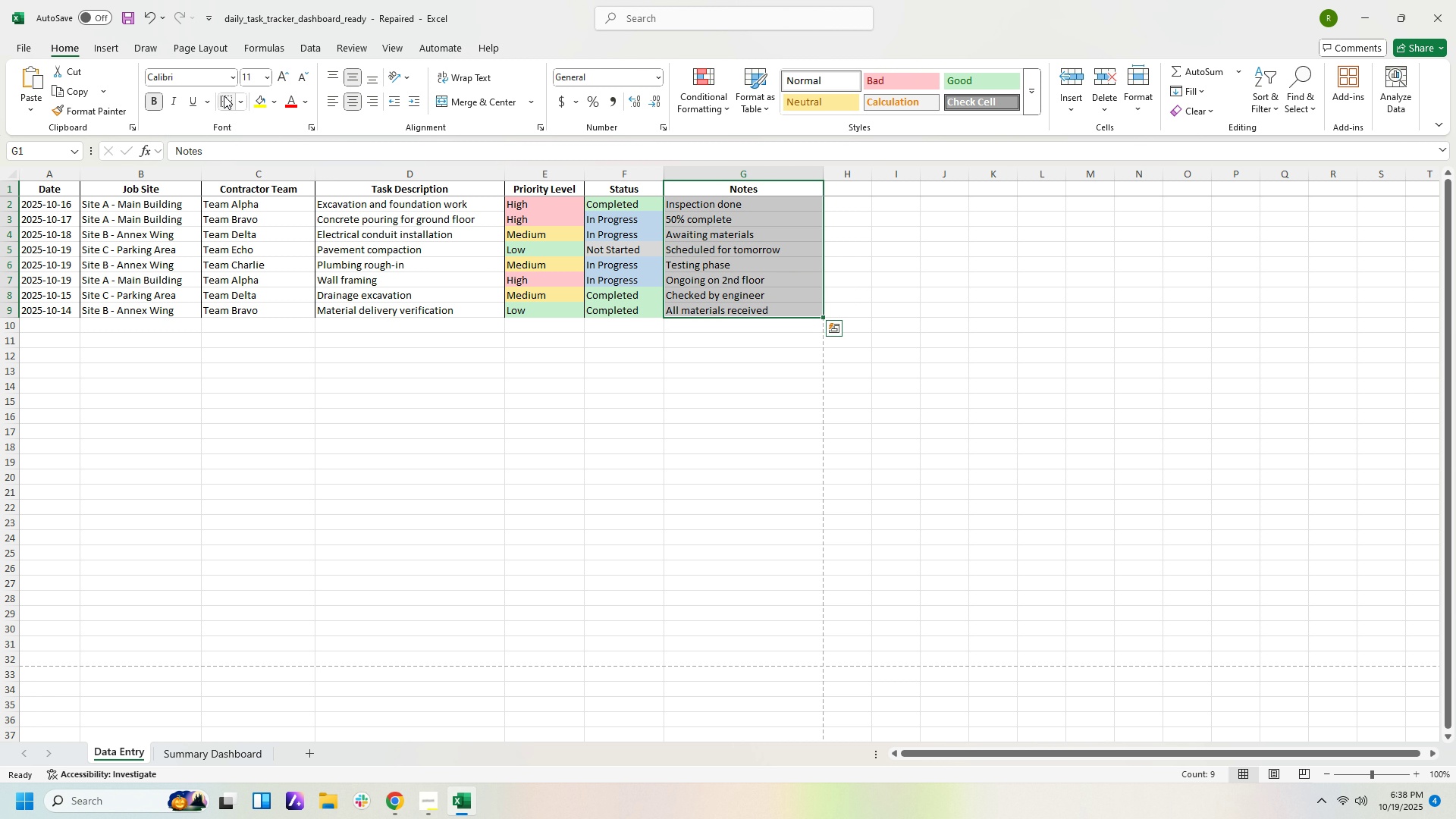 
left_click([224, 96])
 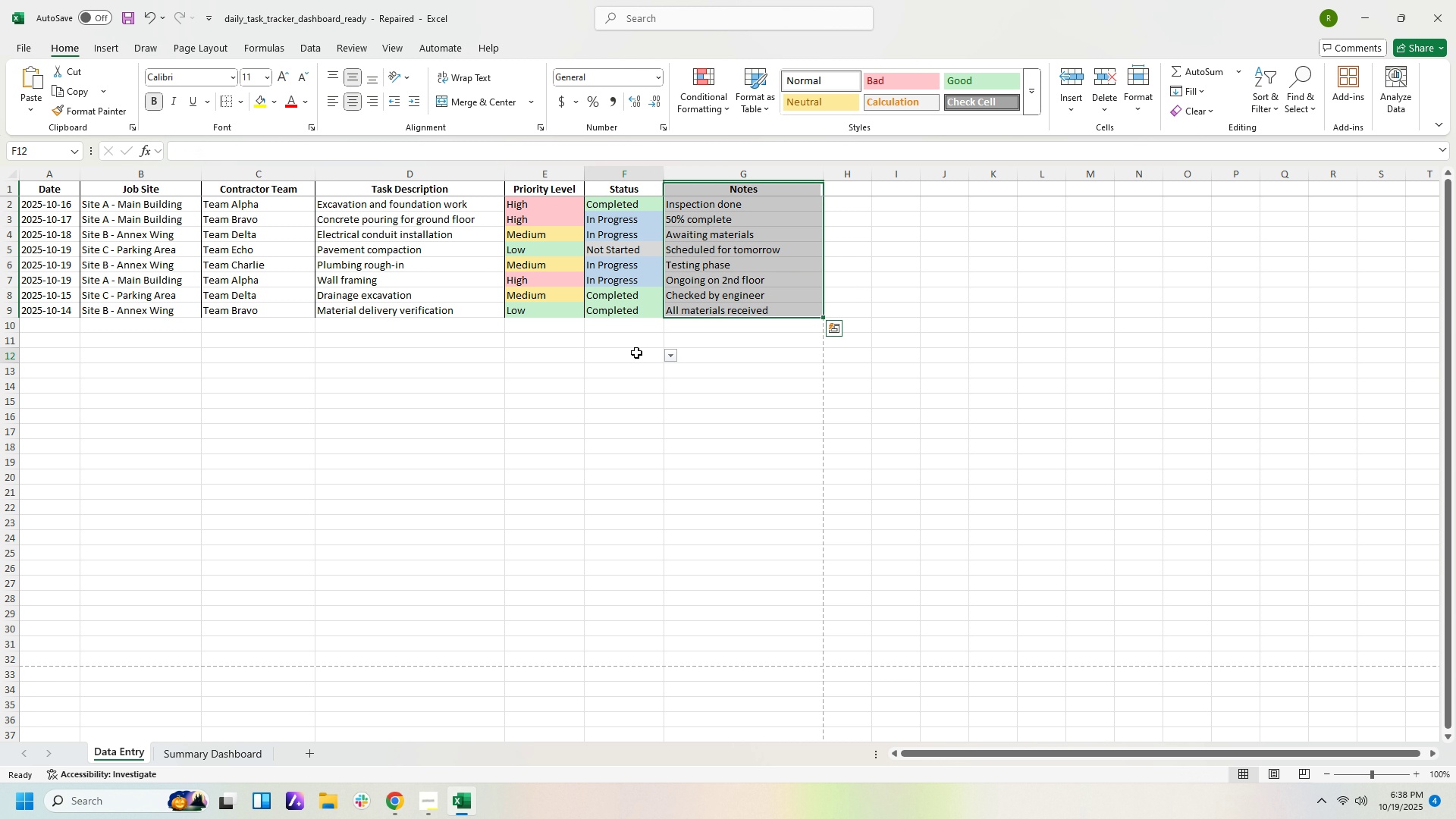 
left_click([636, 353])
 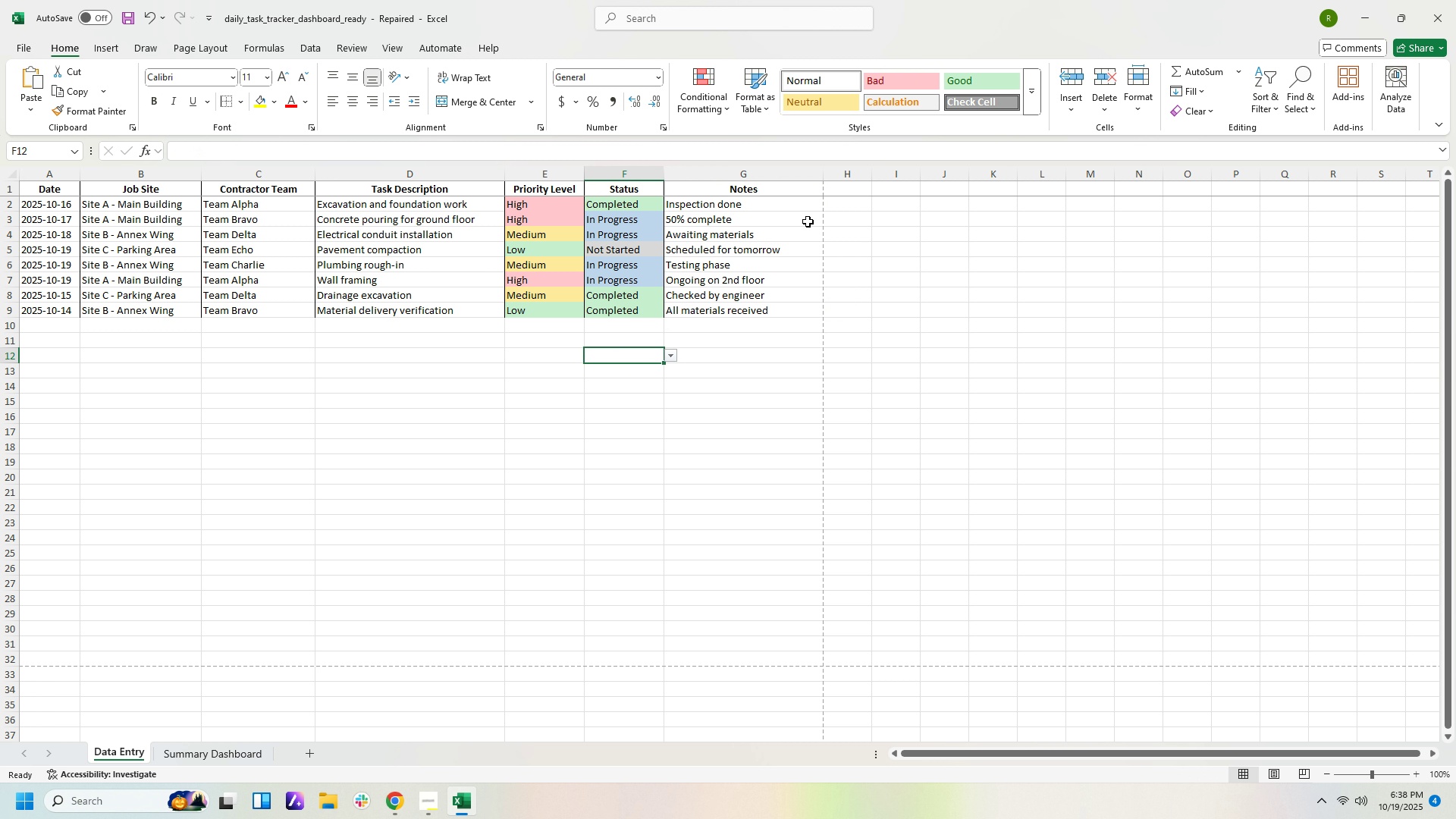 
mouse_move([788, 184])
 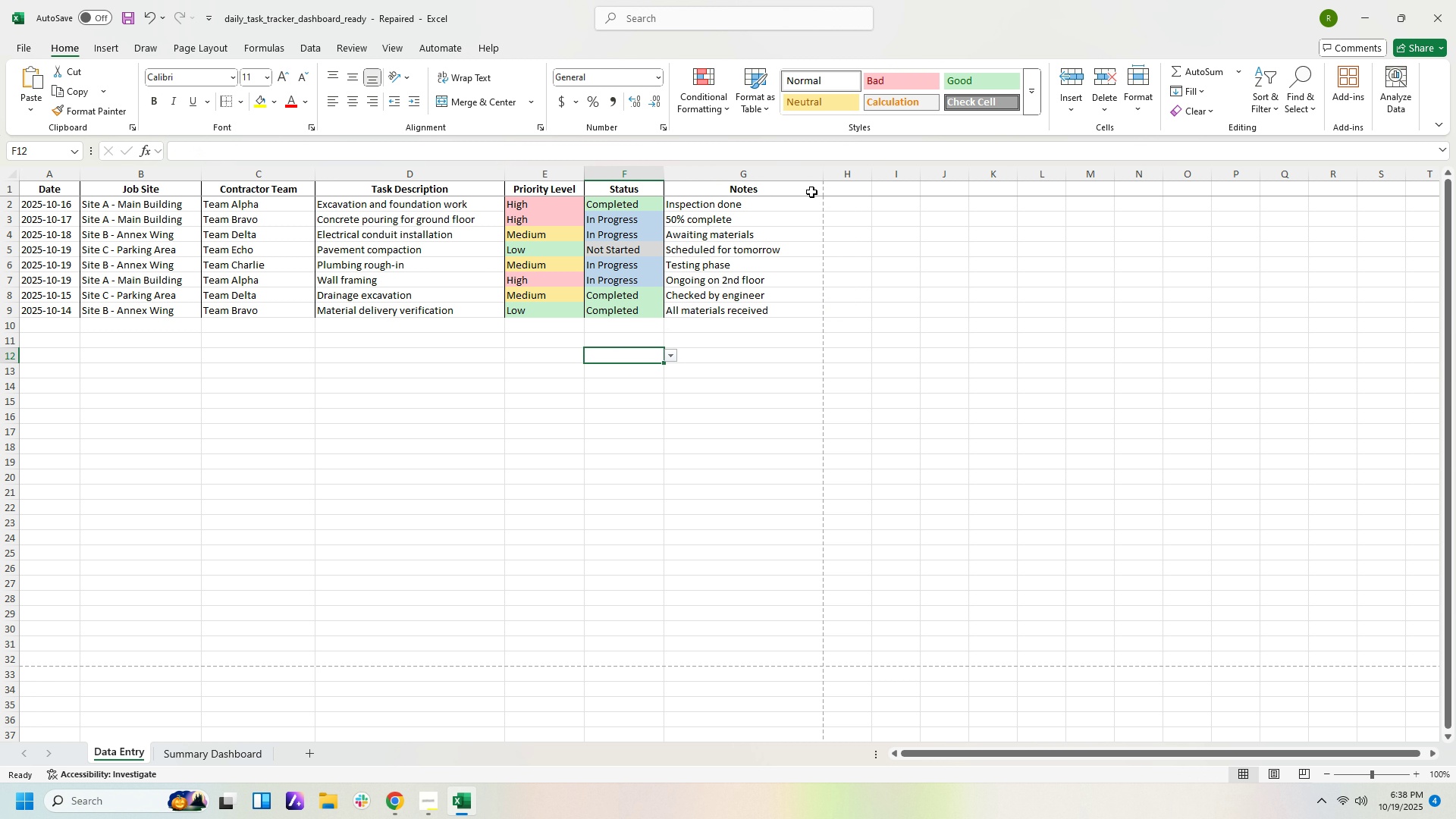 
left_click_drag(start_coordinate=[810, 189], to_coordinate=[42, 180])
 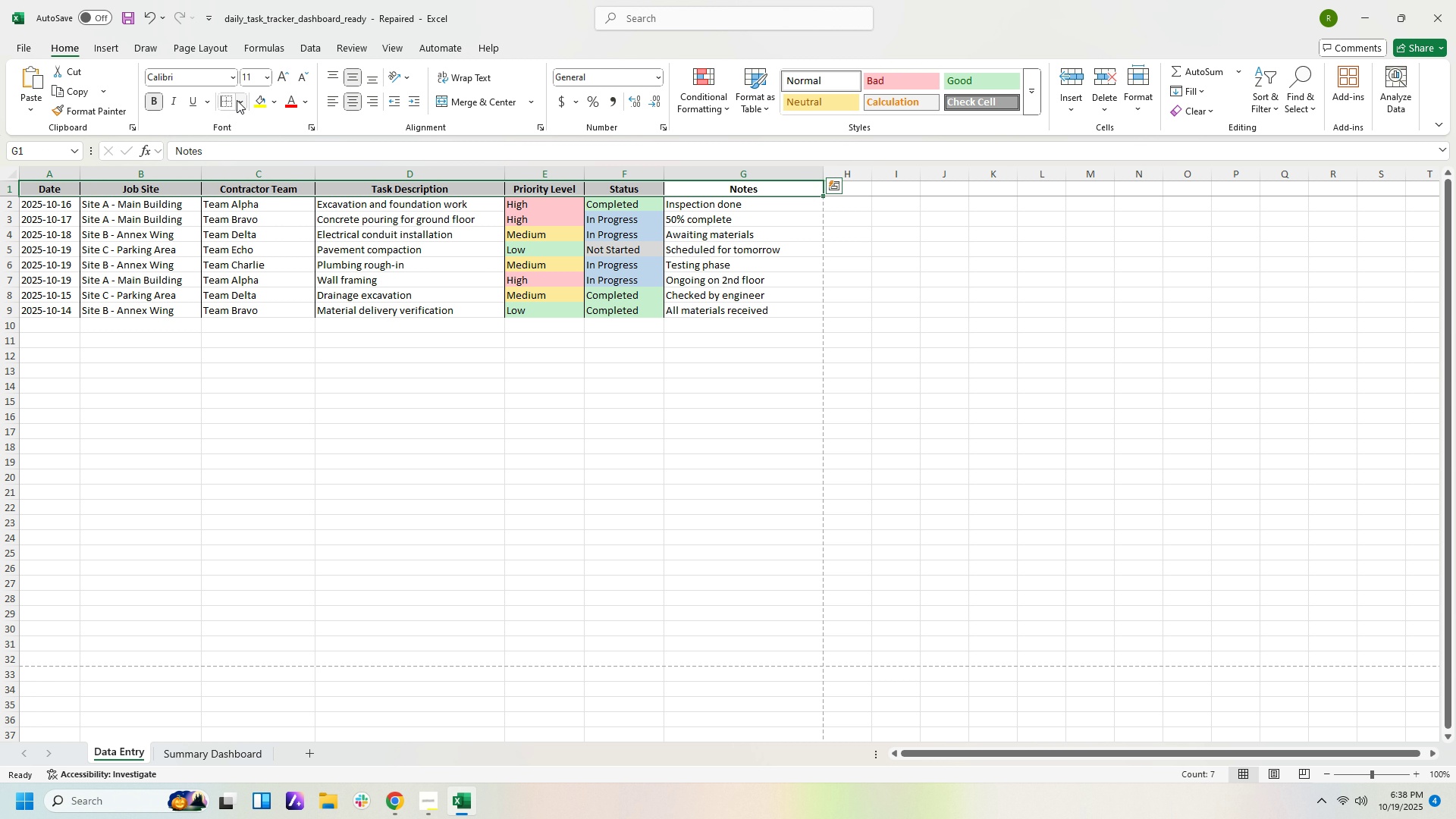 
left_click([237, 100])
 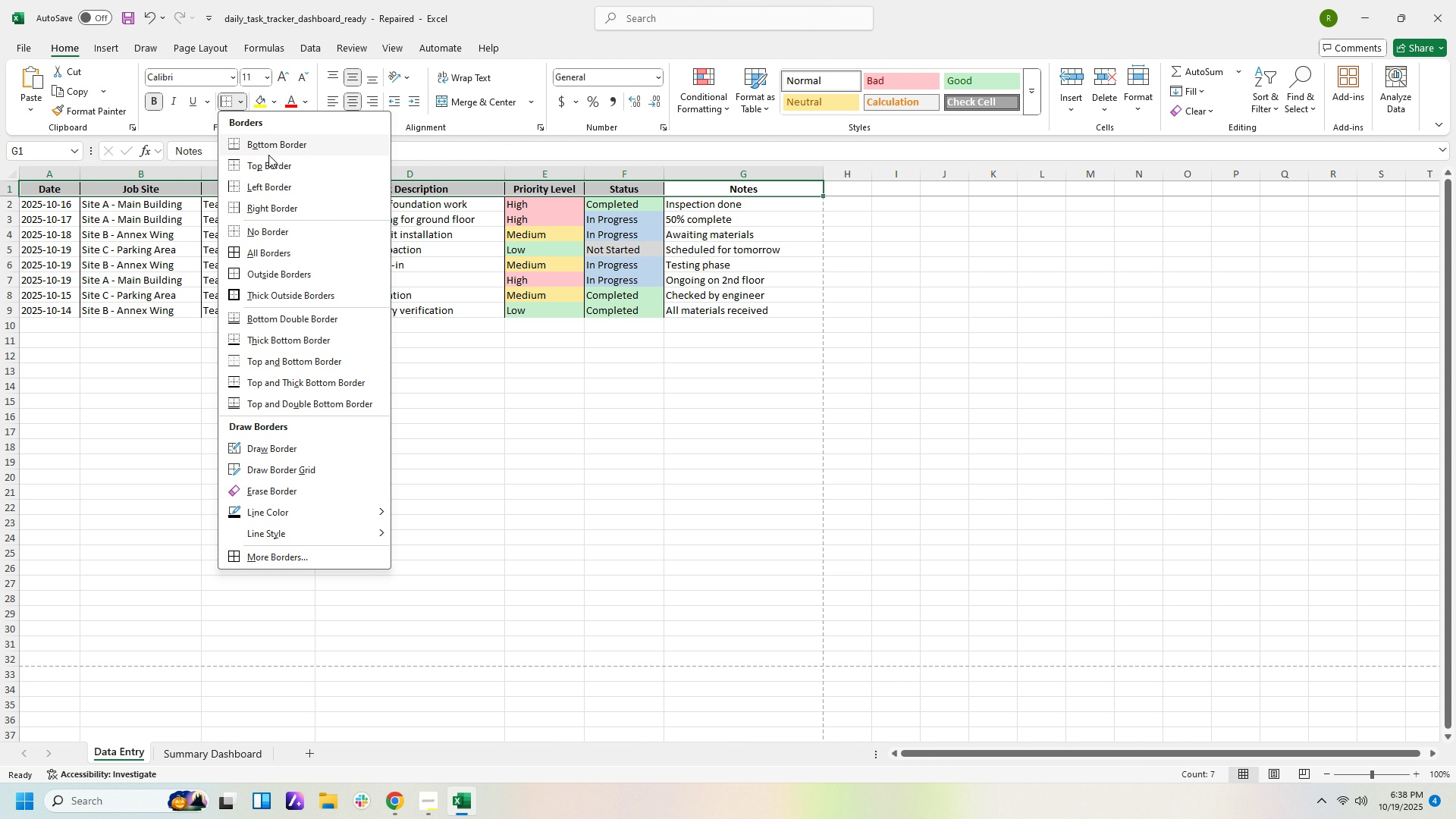 
left_click([268, 151])
 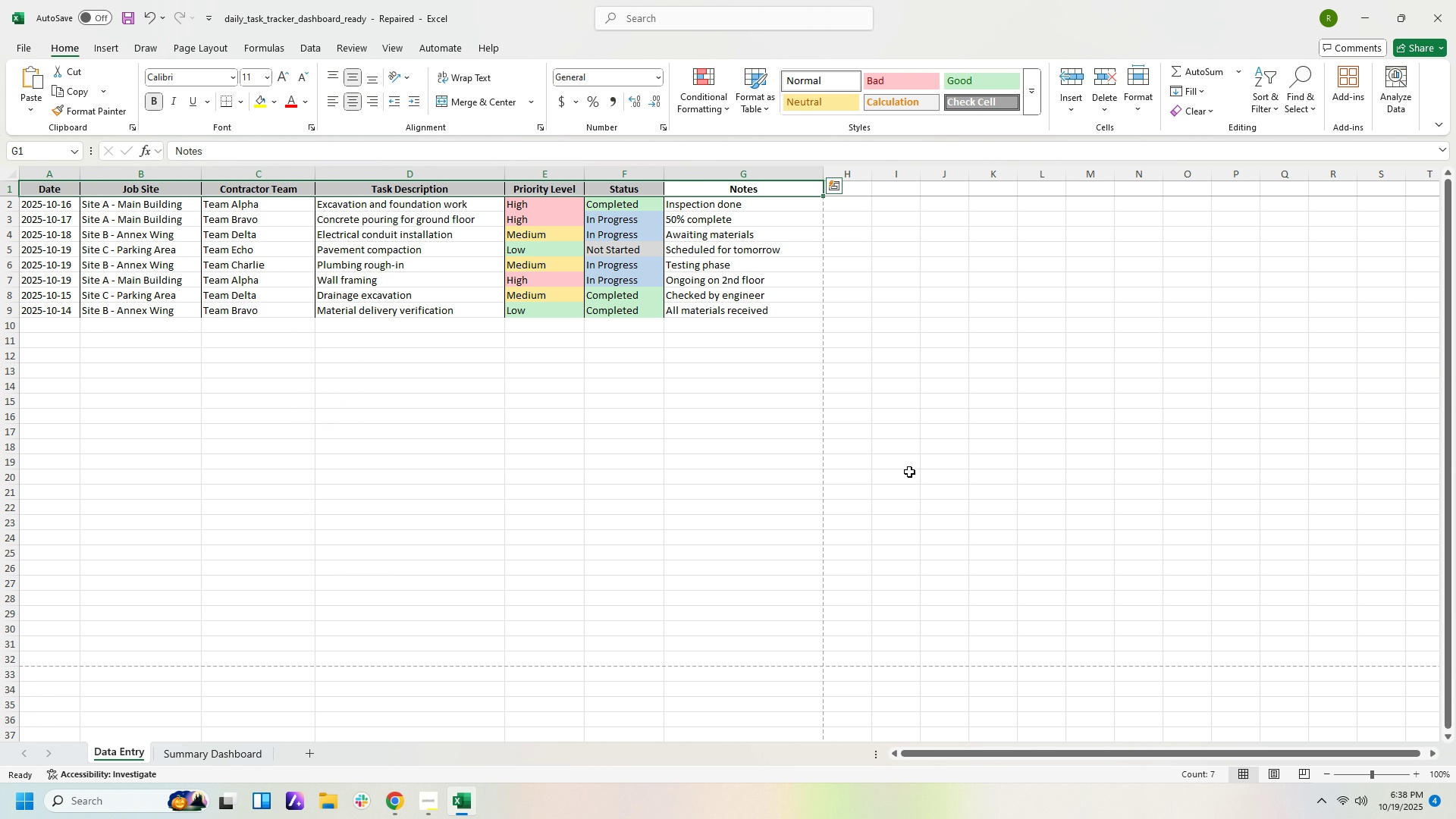 
left_click([909, 472])
 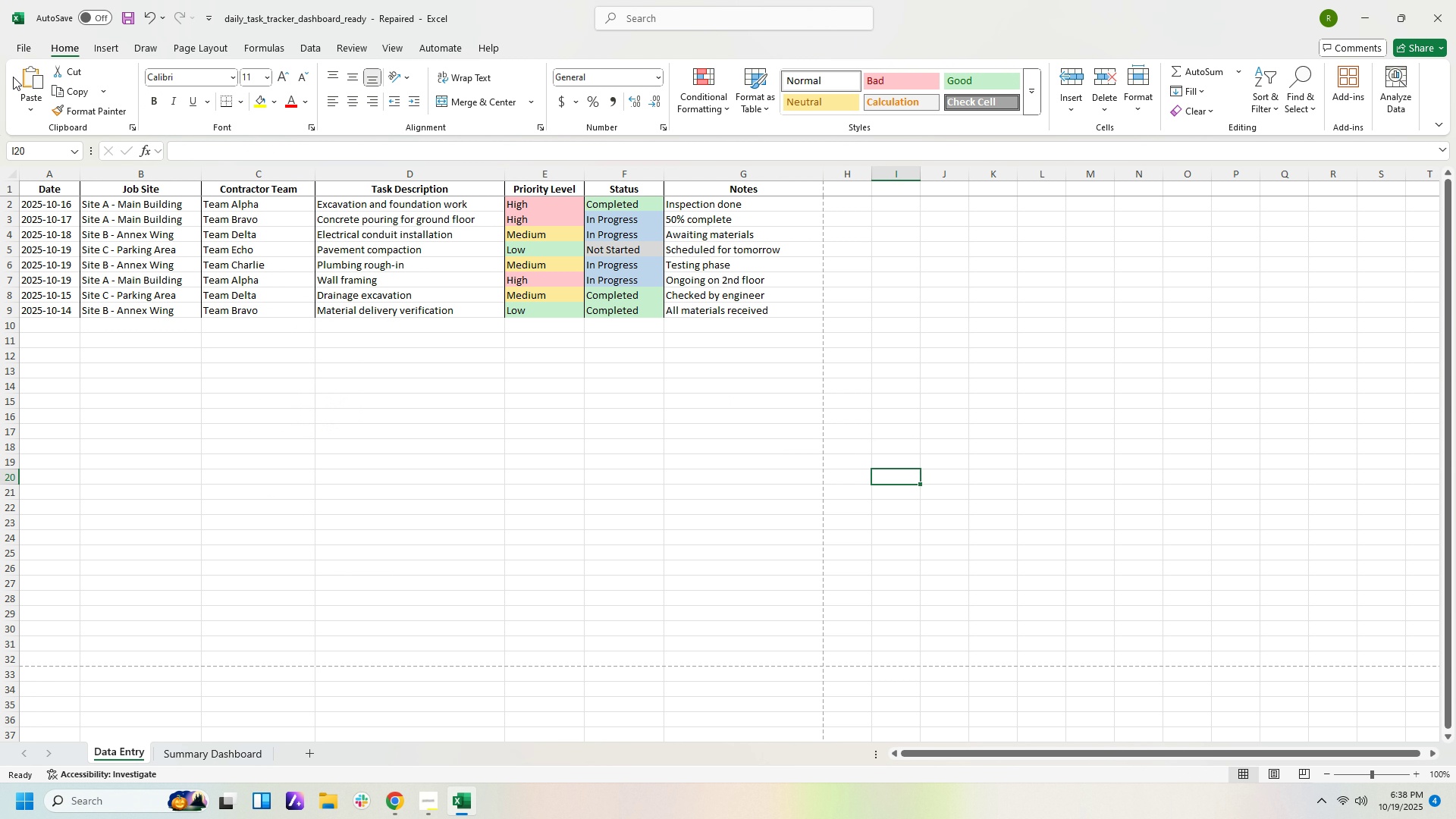 
left_click([17, 52])
 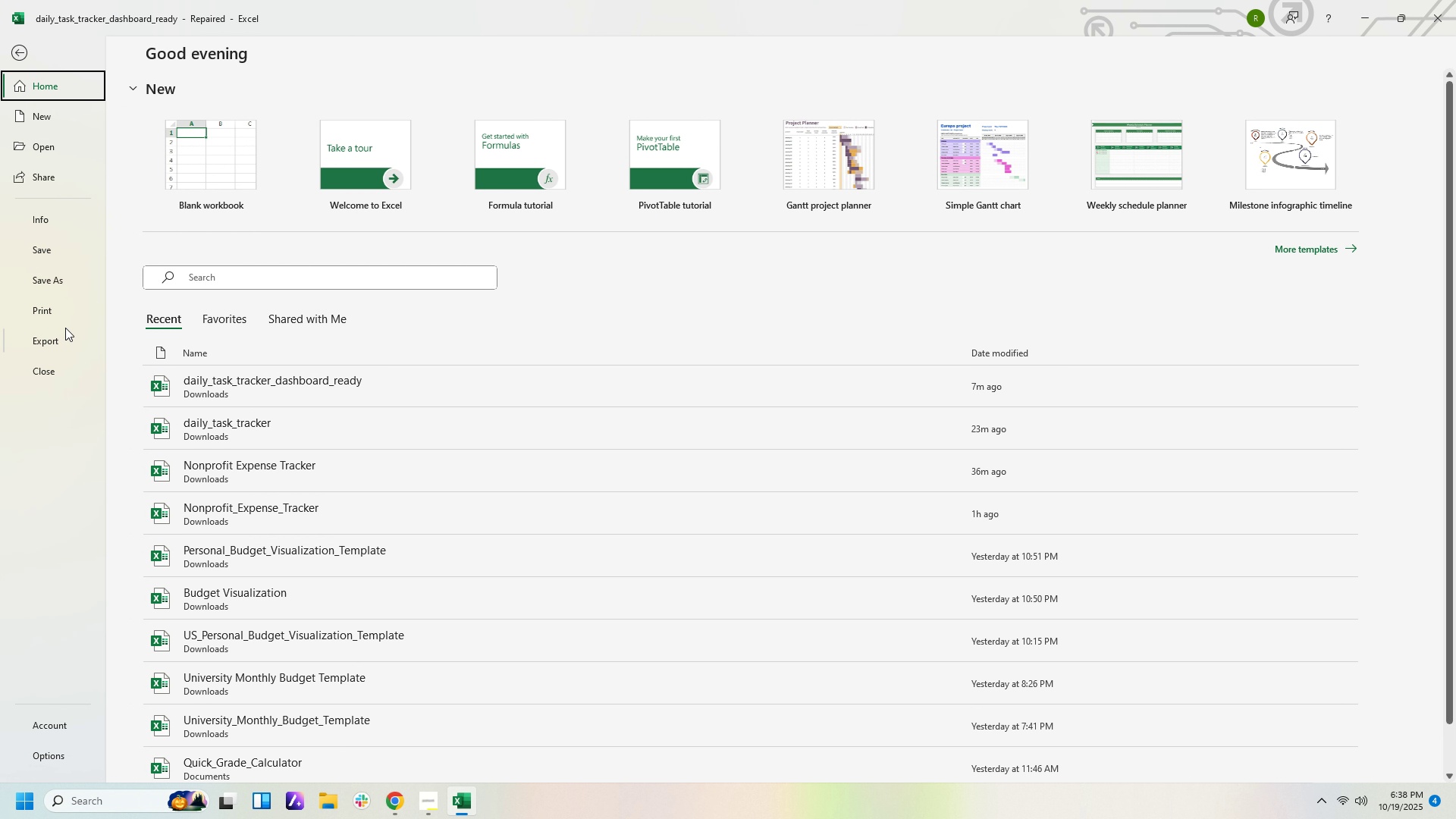 
left_click([62, 303])
 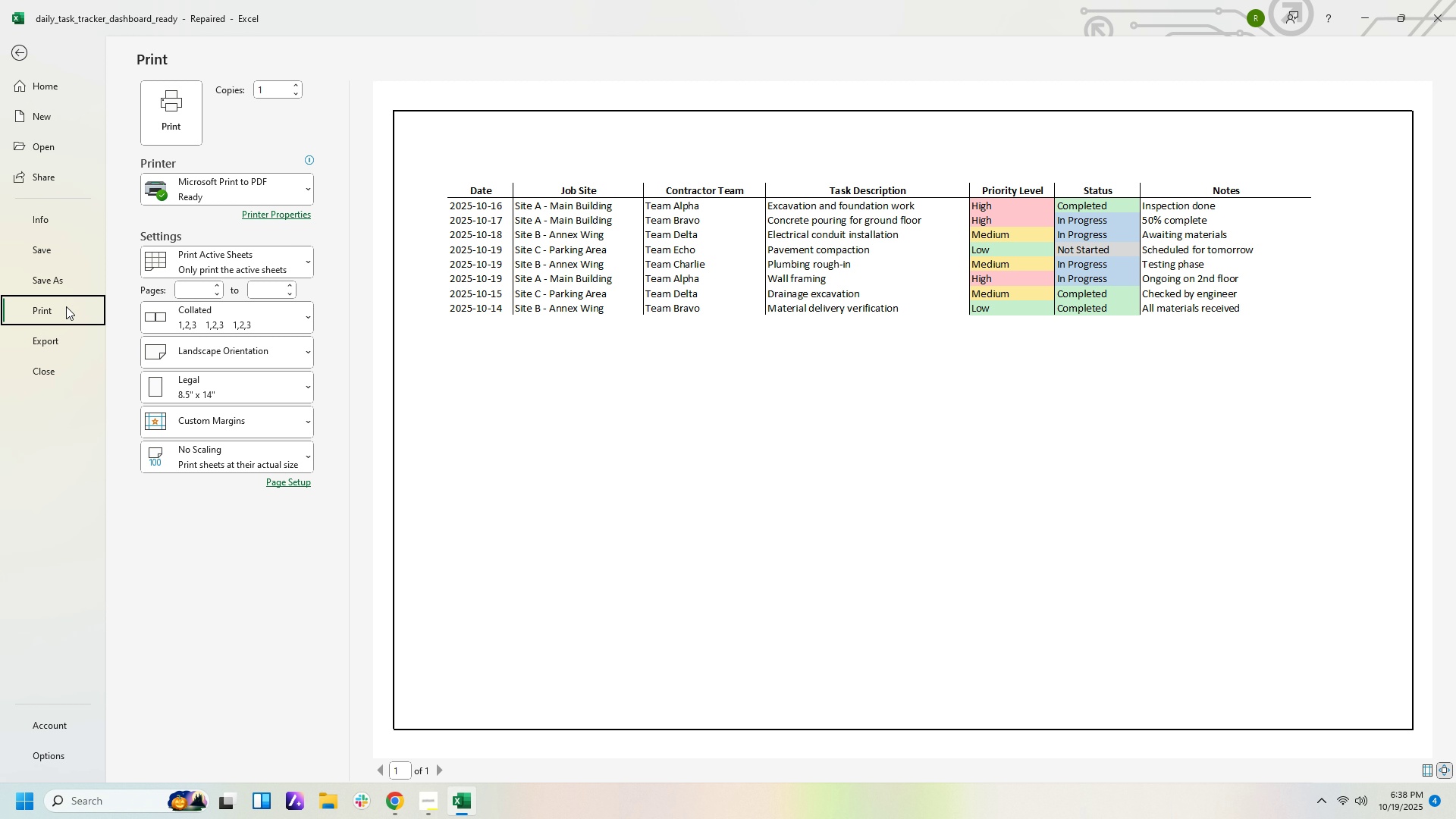 
mouse_move([219, 149])
 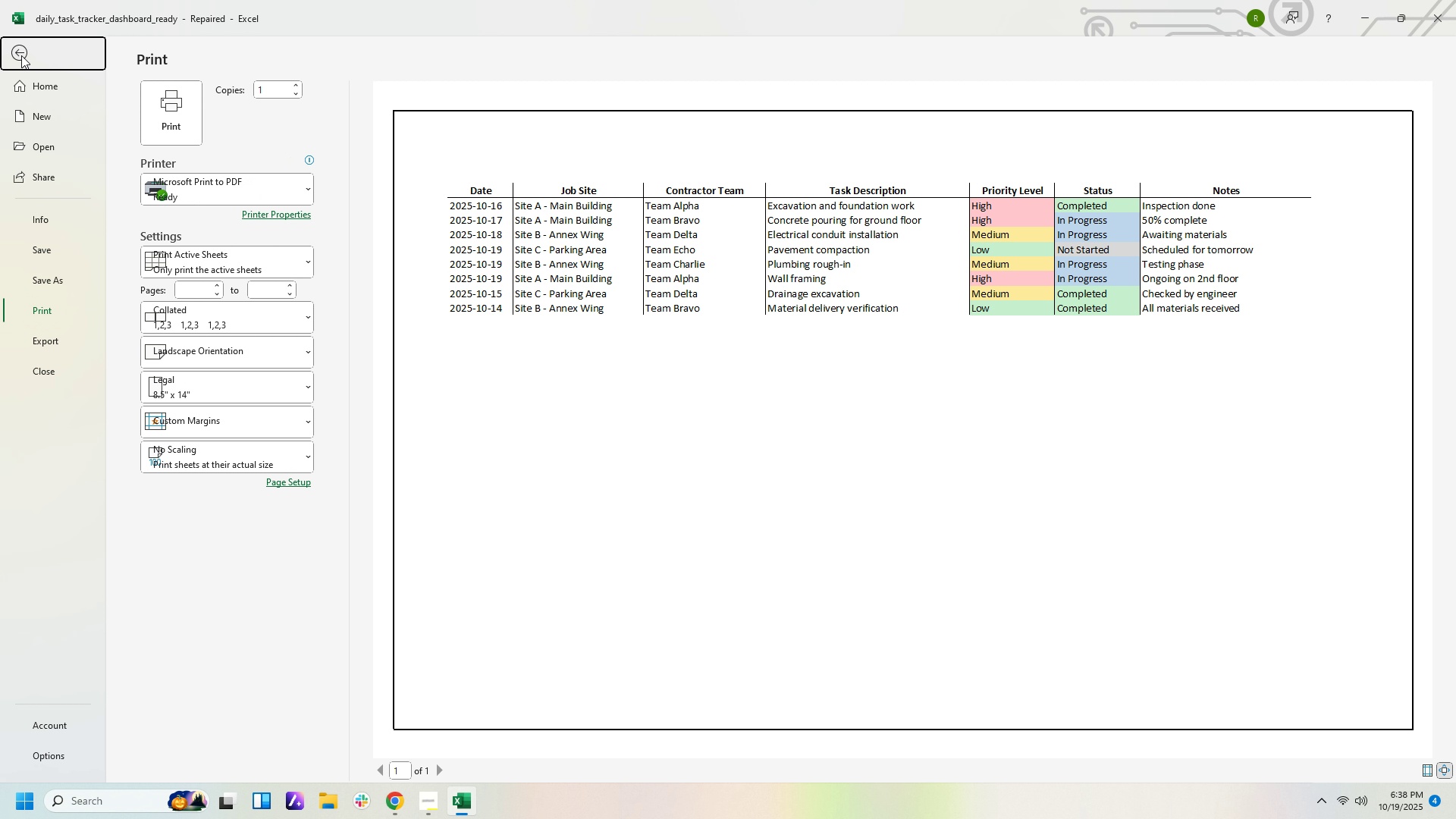 
left_click([21, 55])
 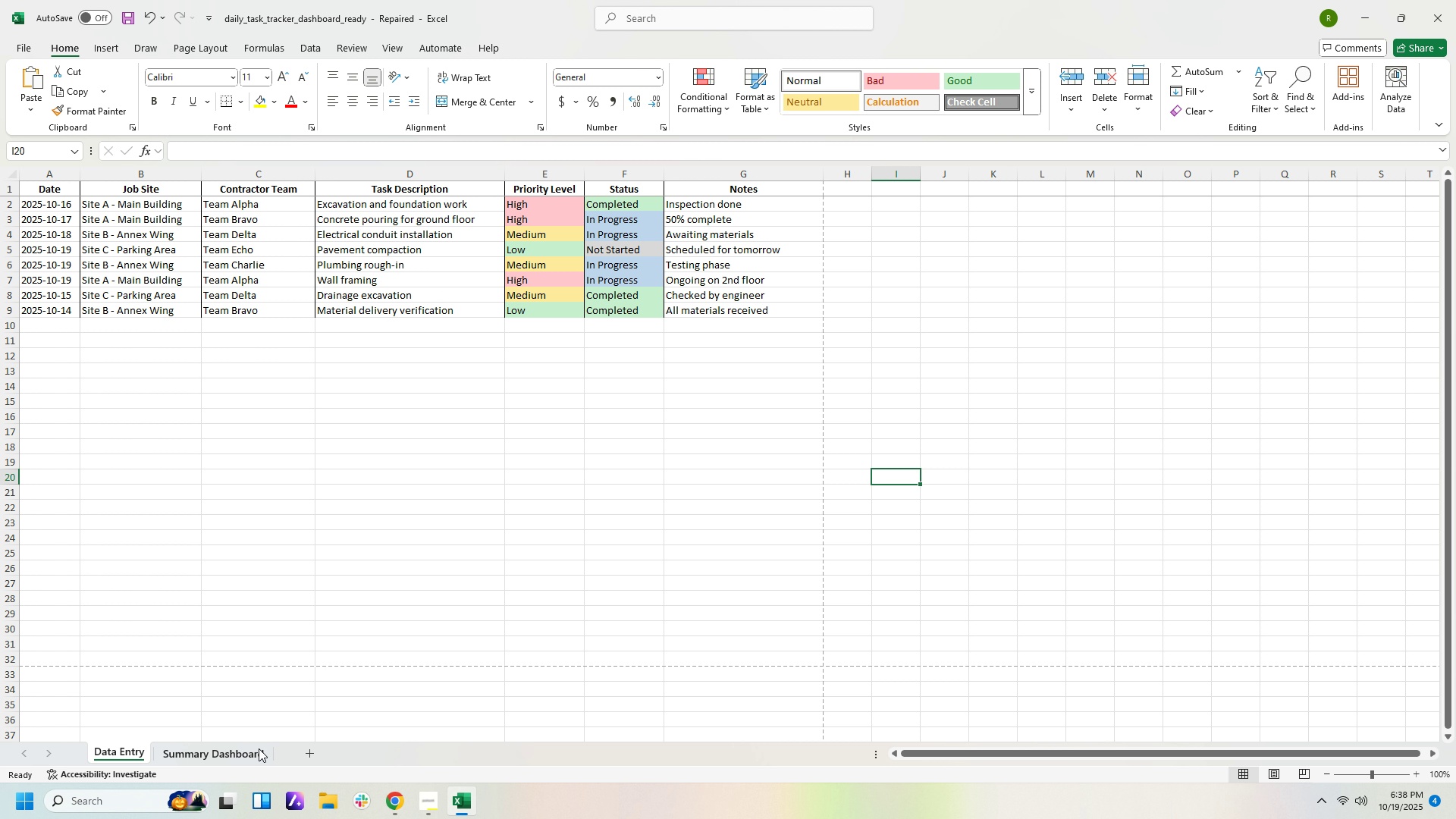 
left_click([256, 750])
 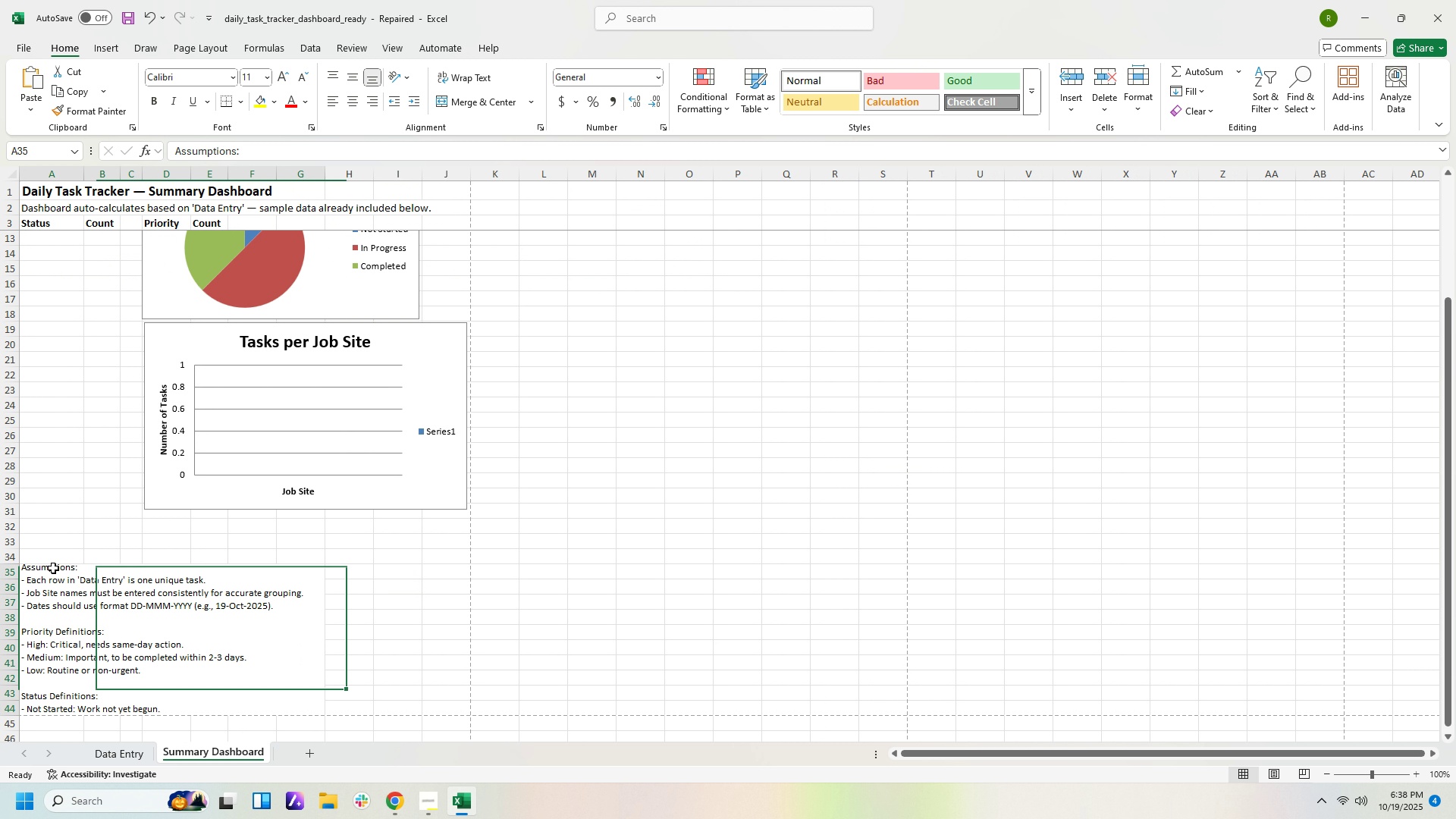 
double_click([53, 568])
 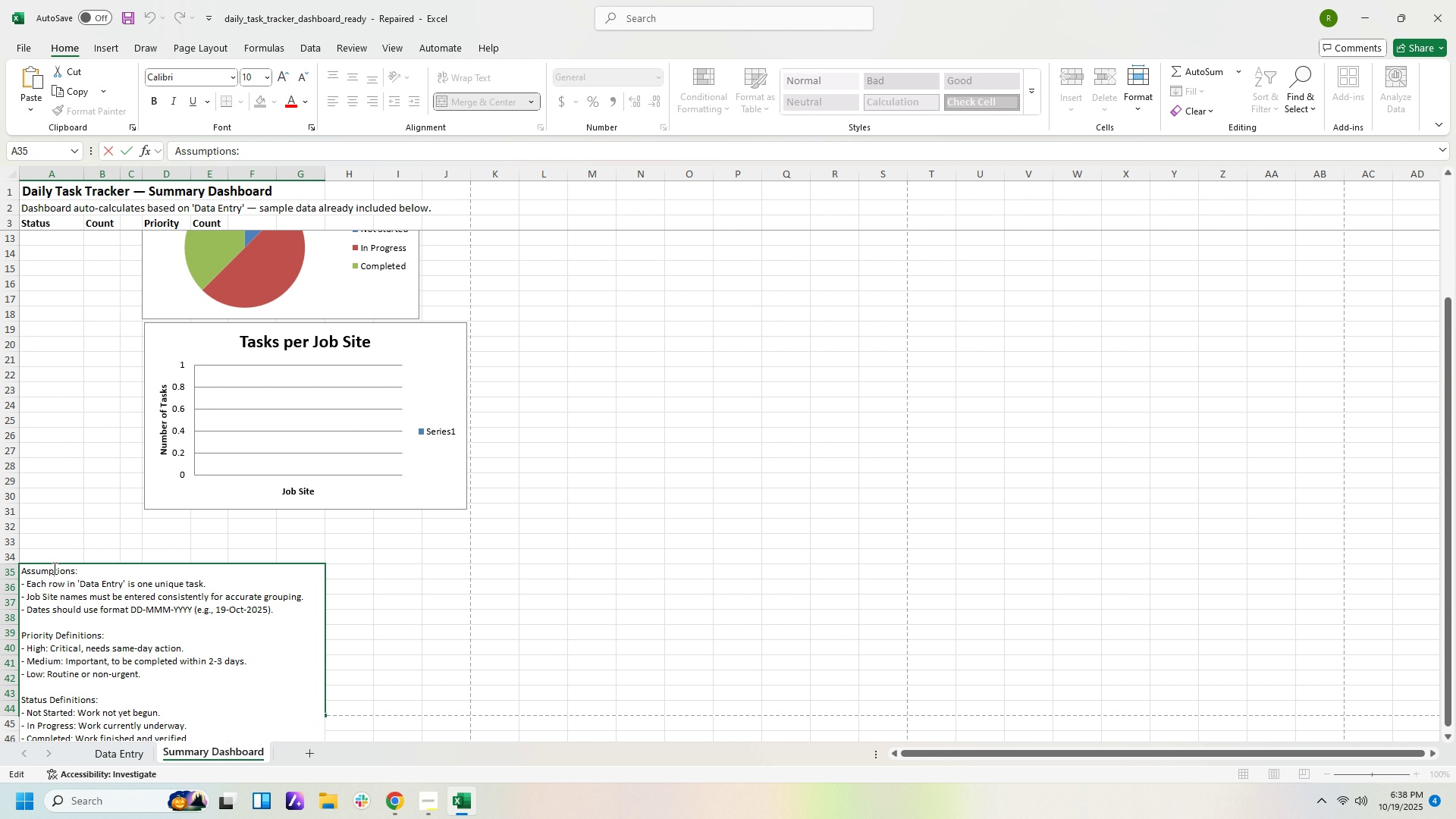 
triple_click([53, 568])
 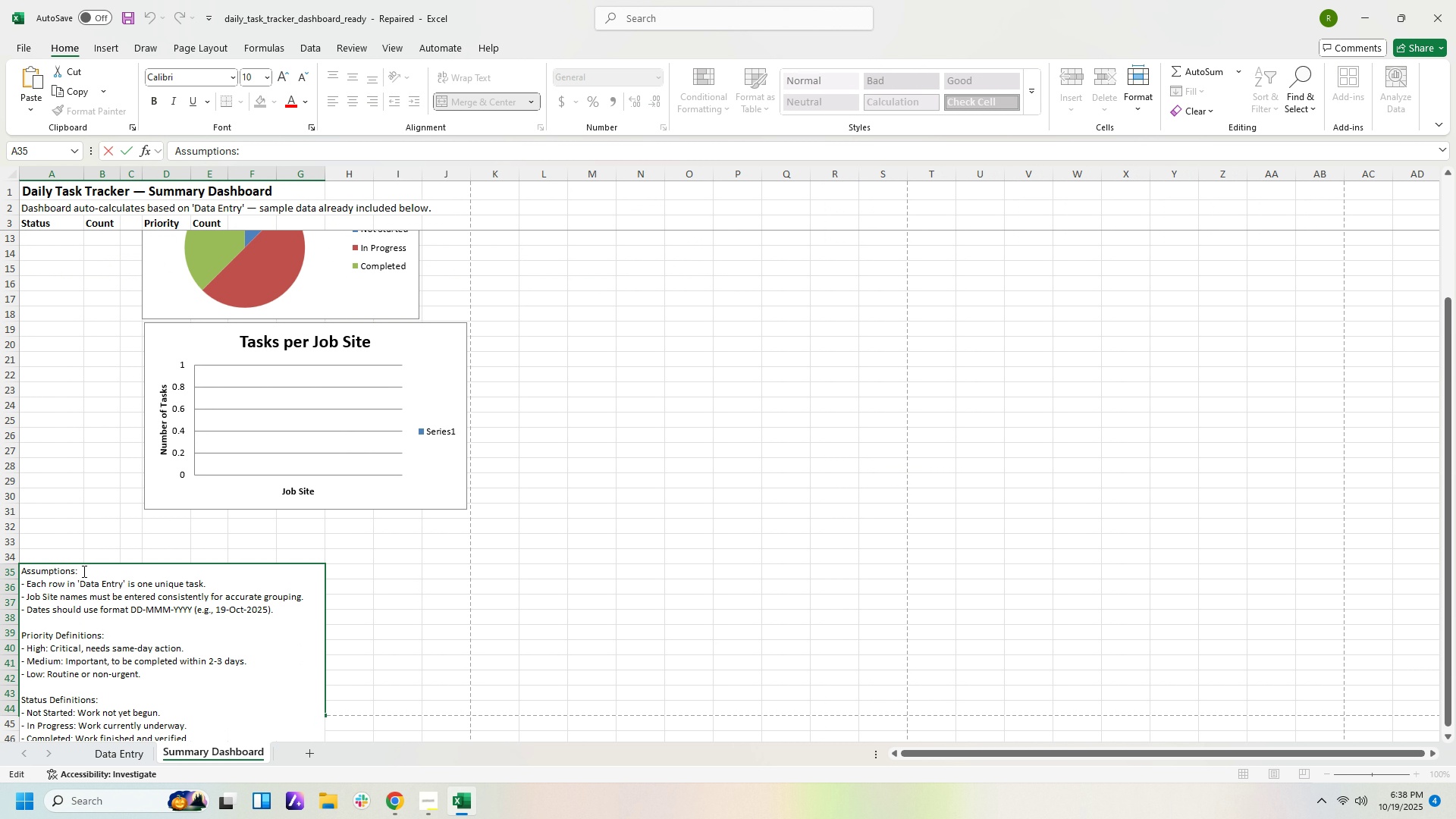 
left_click_drag(start_coordinate=[83, 571], to_coordinate=[7, 563])
 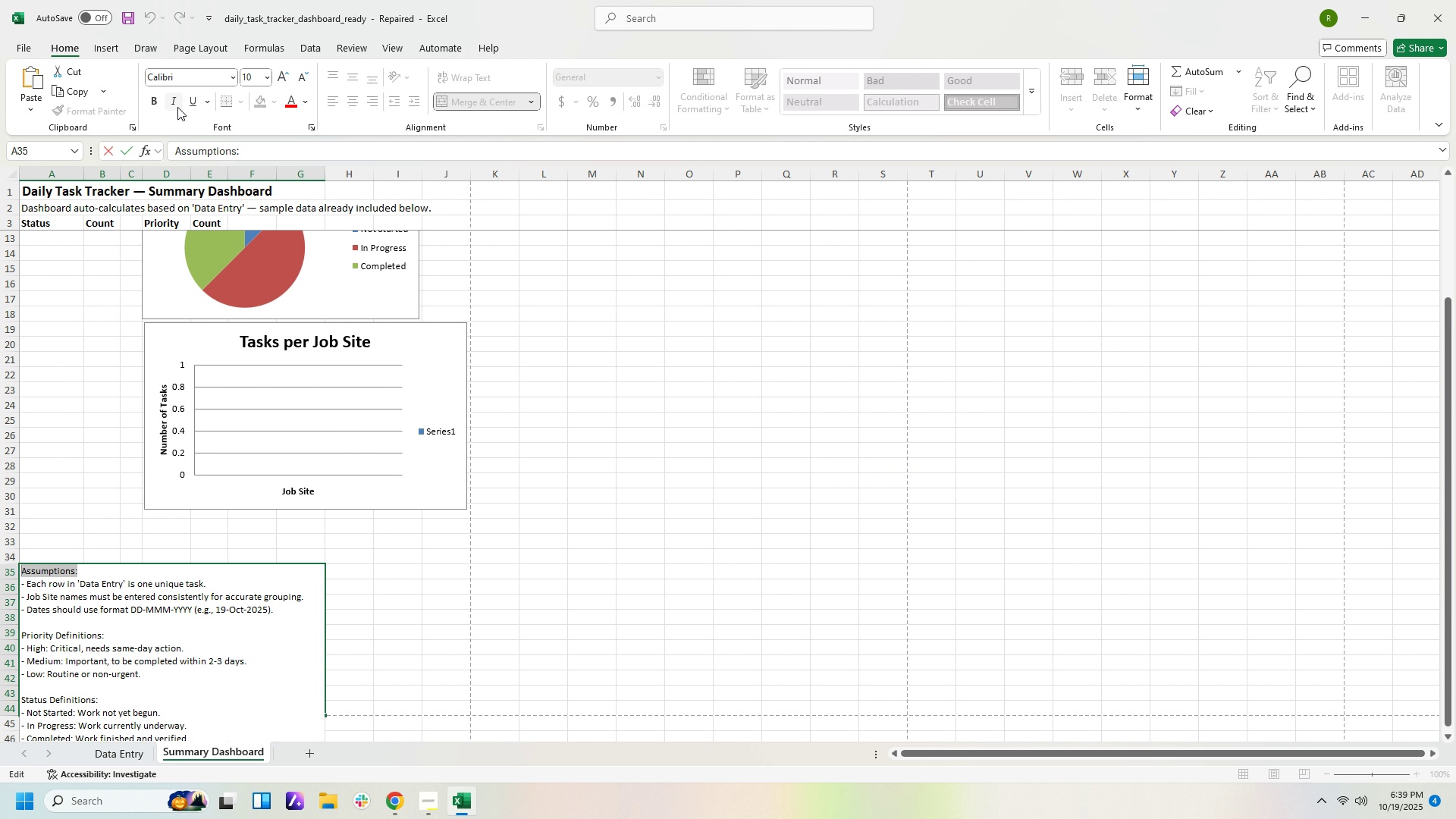 
left_click([194, 102])
 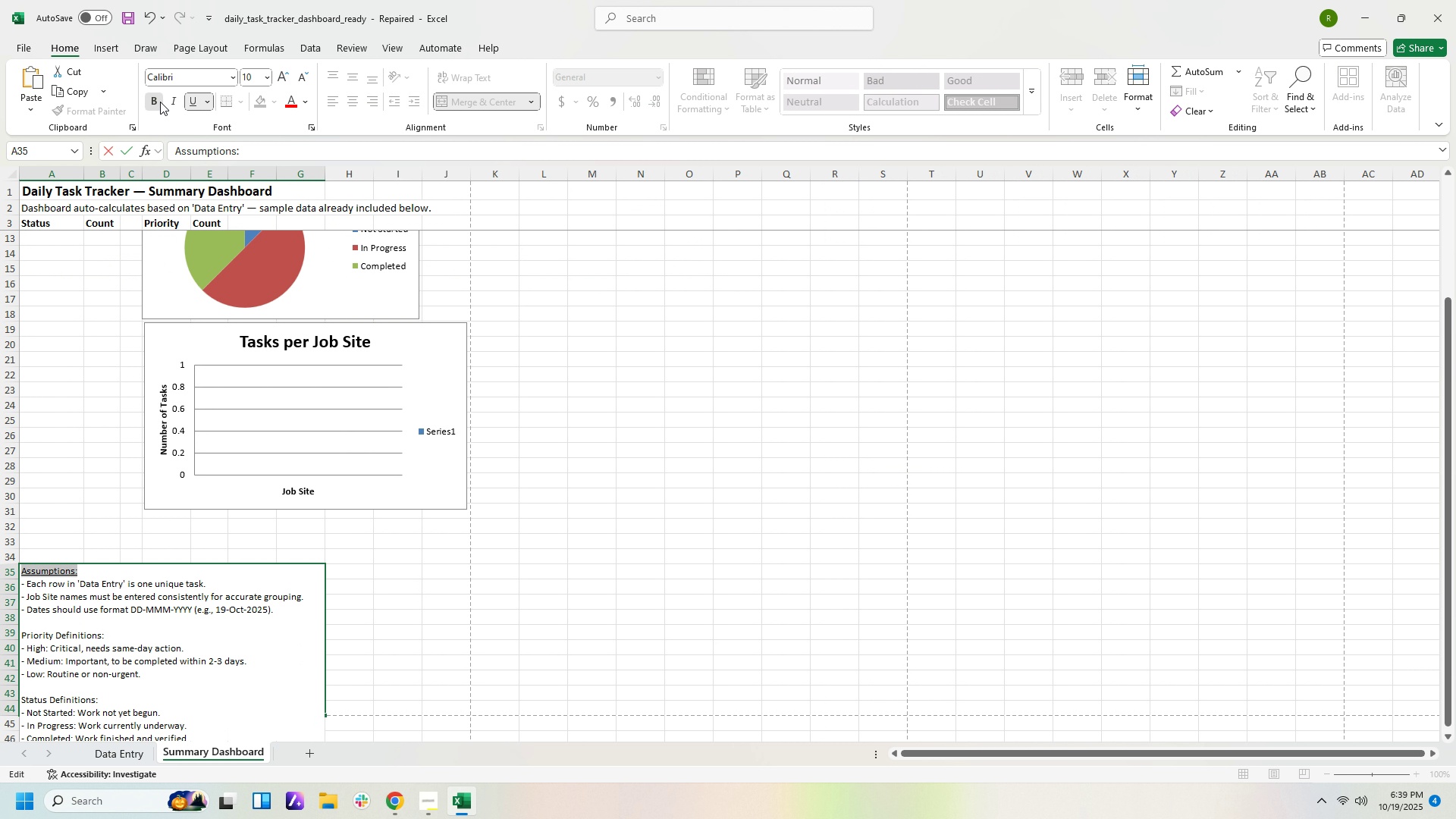 
left_click([160, 102])
 